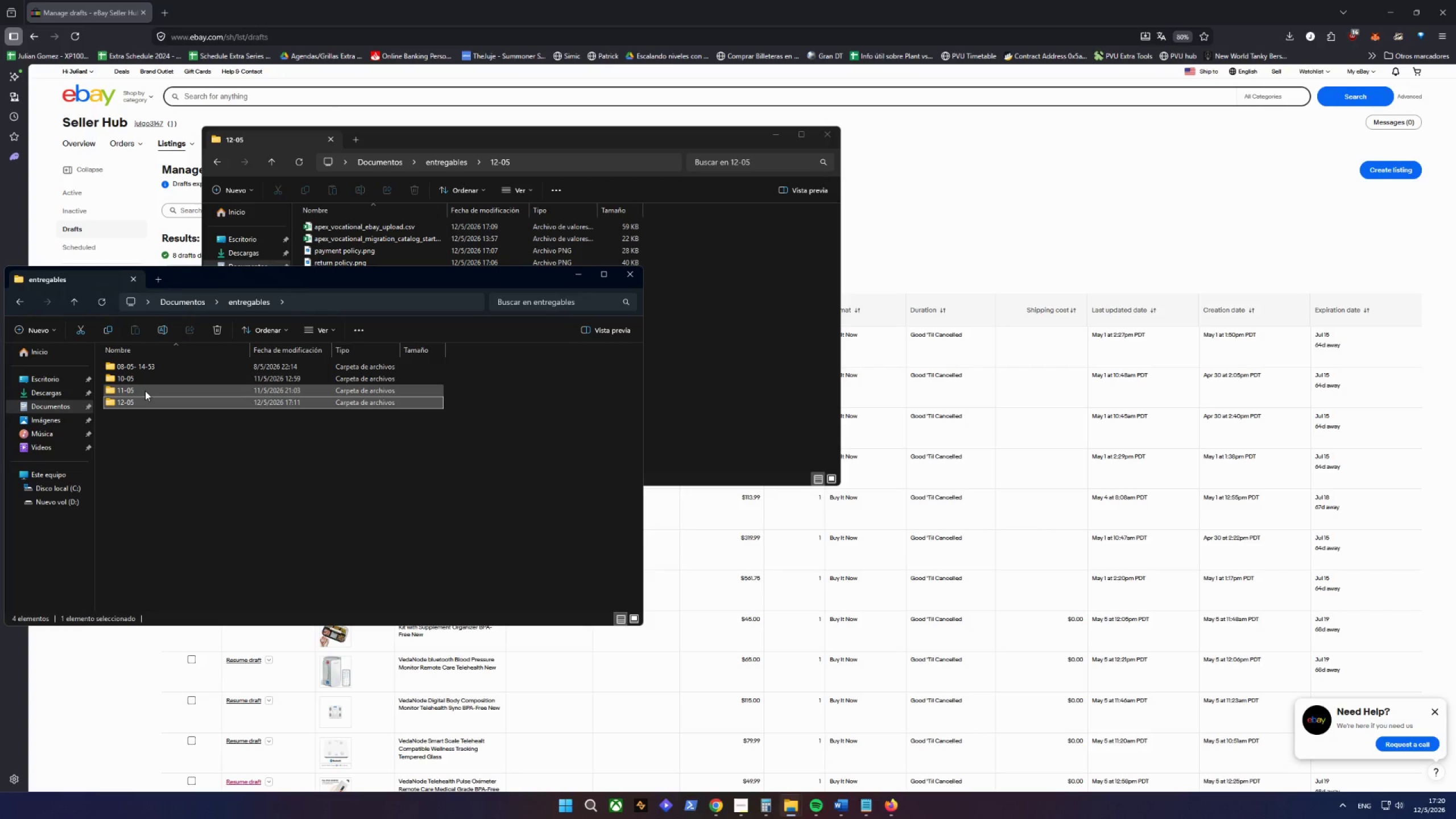 
double_click([144, 390])
 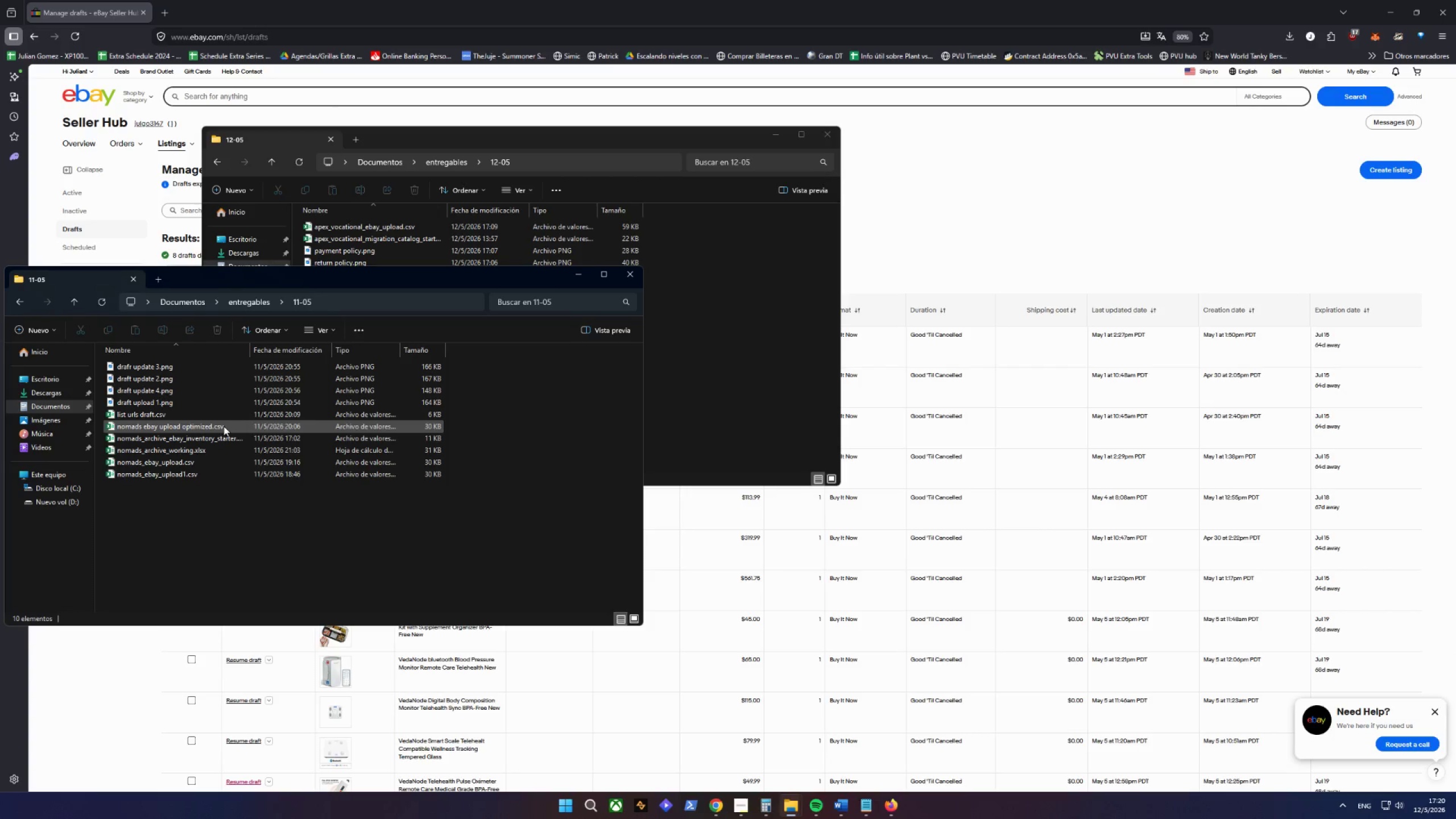 
double_click([226, 436])
 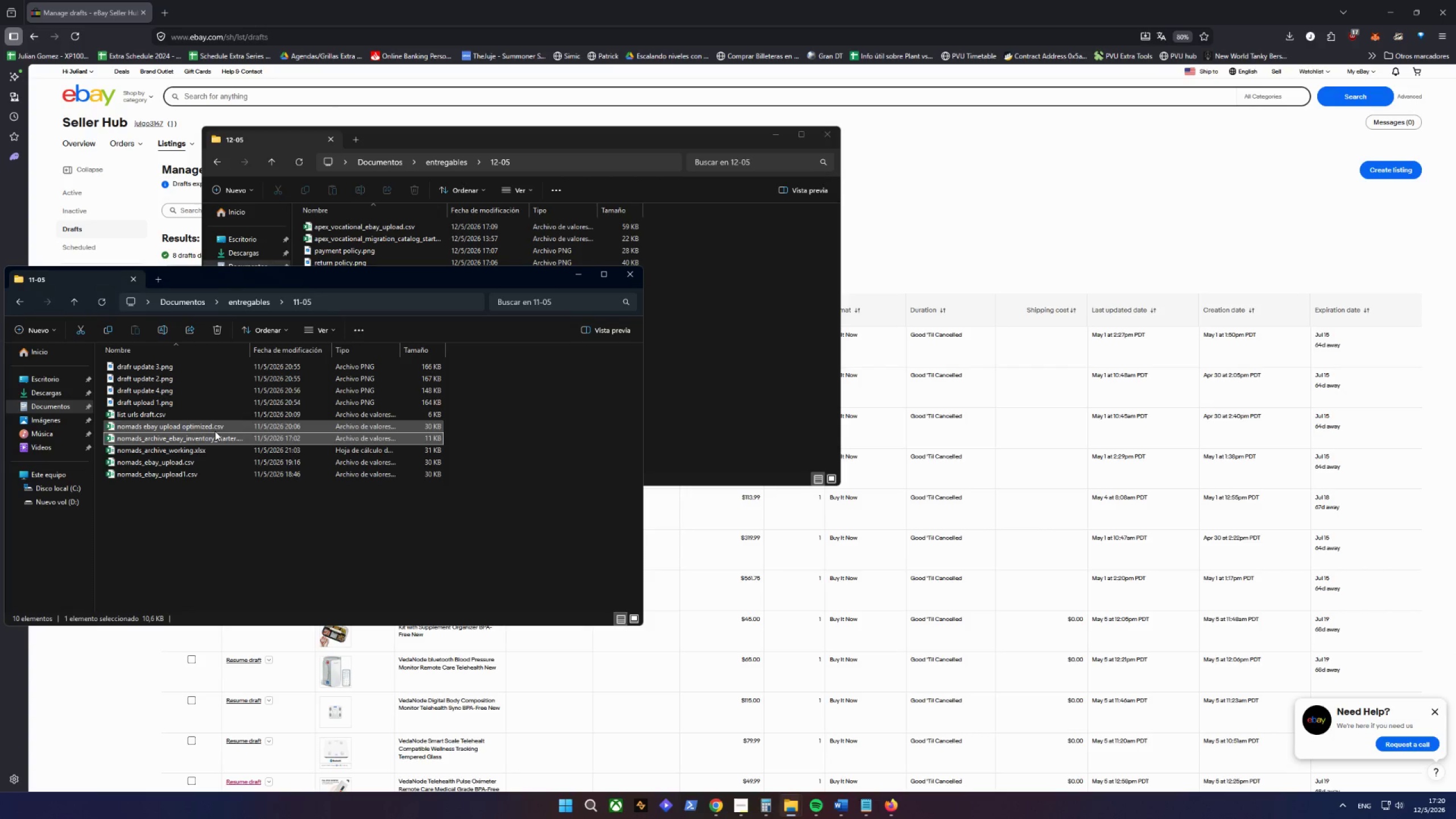 
left_click([212, 427])
 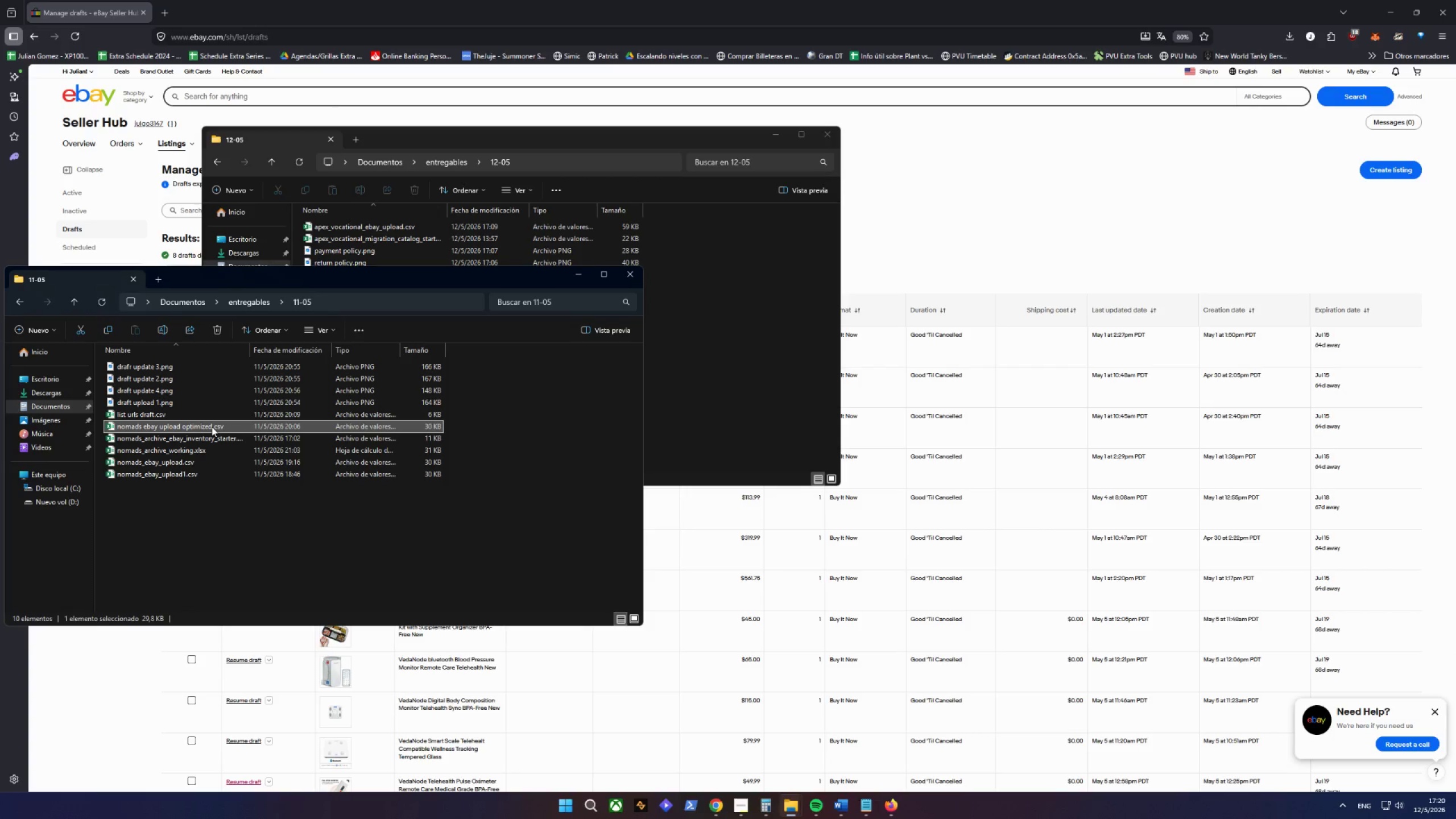 
right_click([212, 427])
 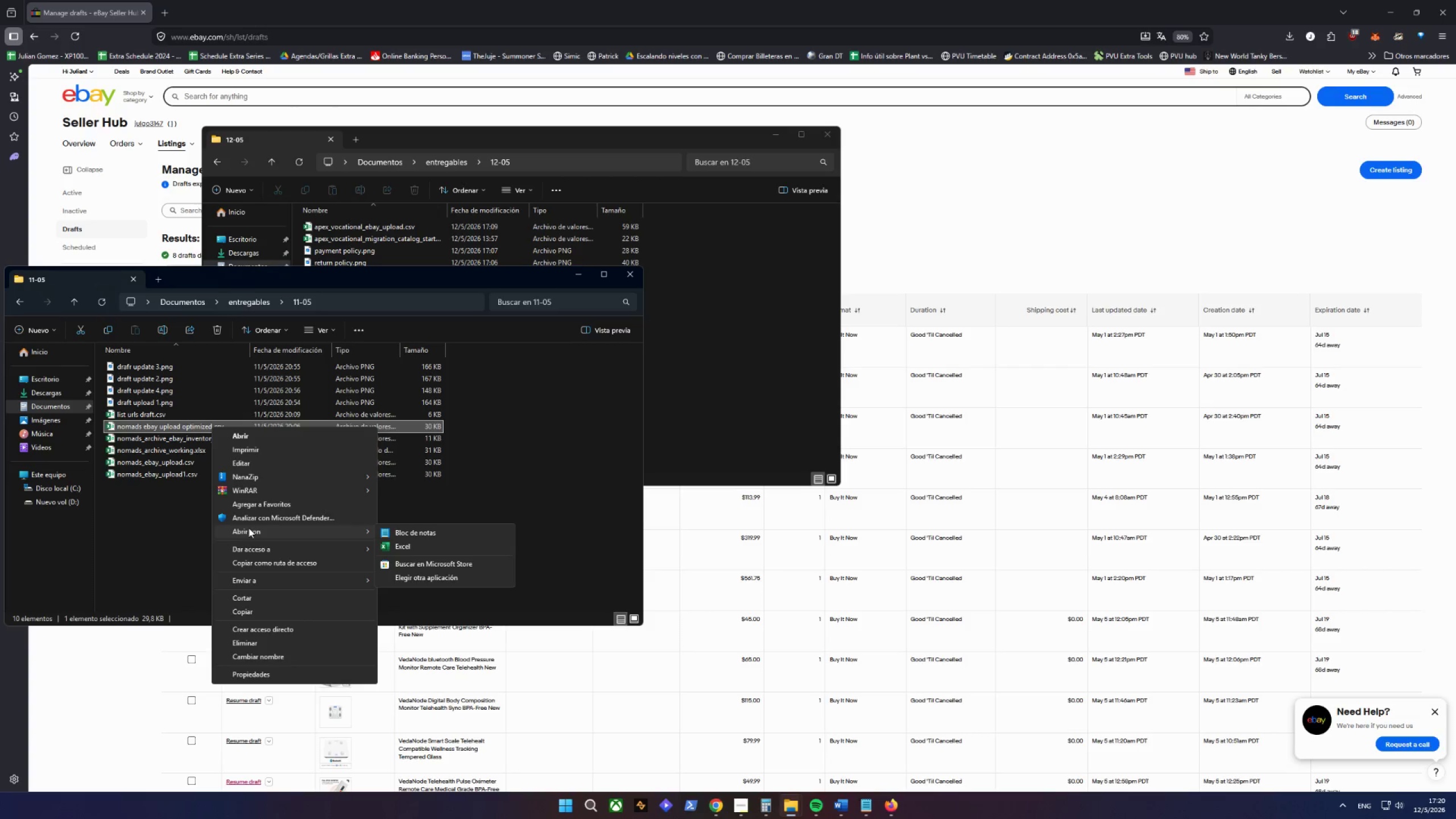 
left_click([453, 531])
 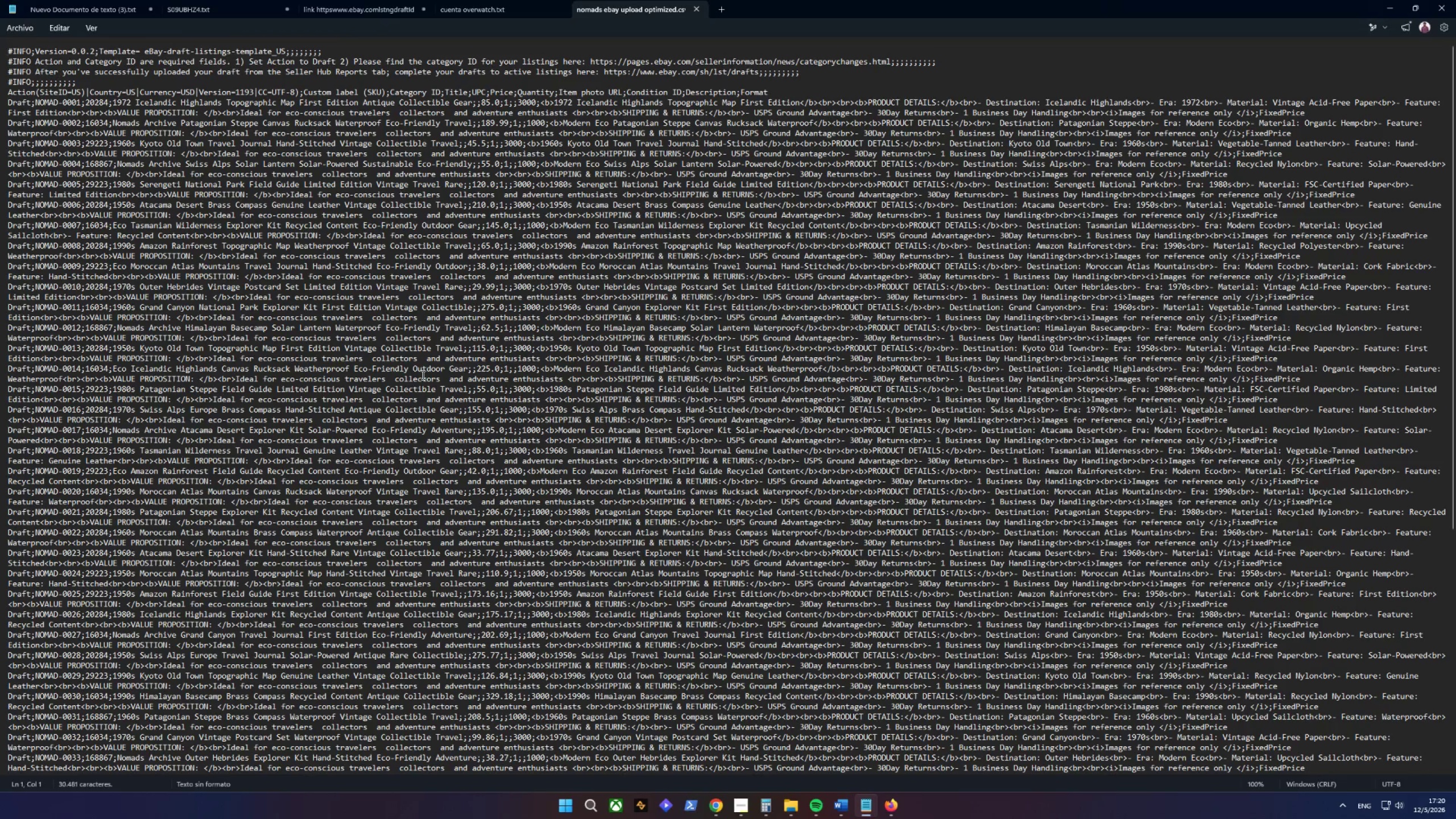 
scroll: coordinate [371, 373], scroll_direction: up, amount: 7.0
 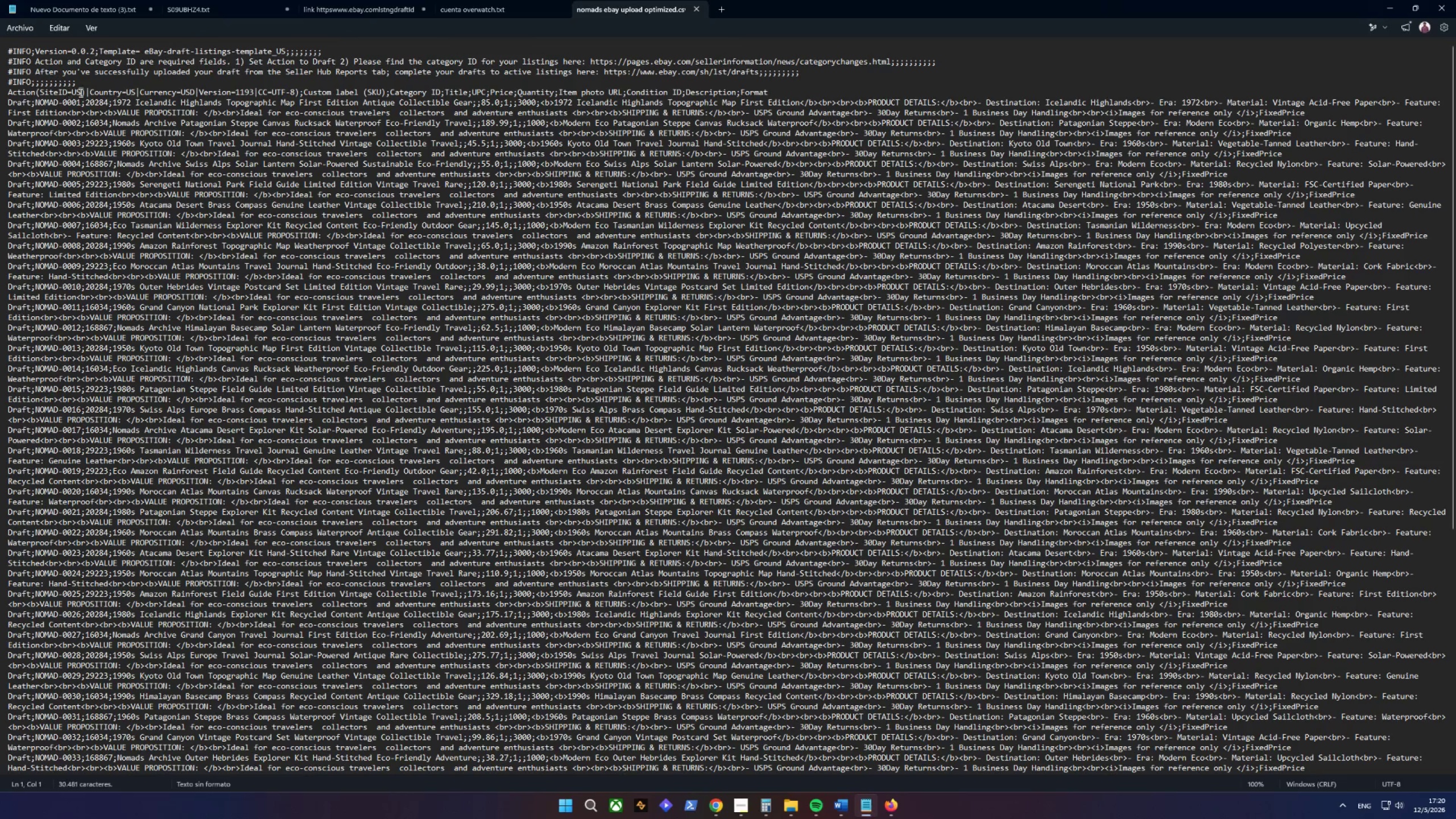 
left_click_drag(start_coordinate=[95, 84], to_coordinate=[0, 33])
 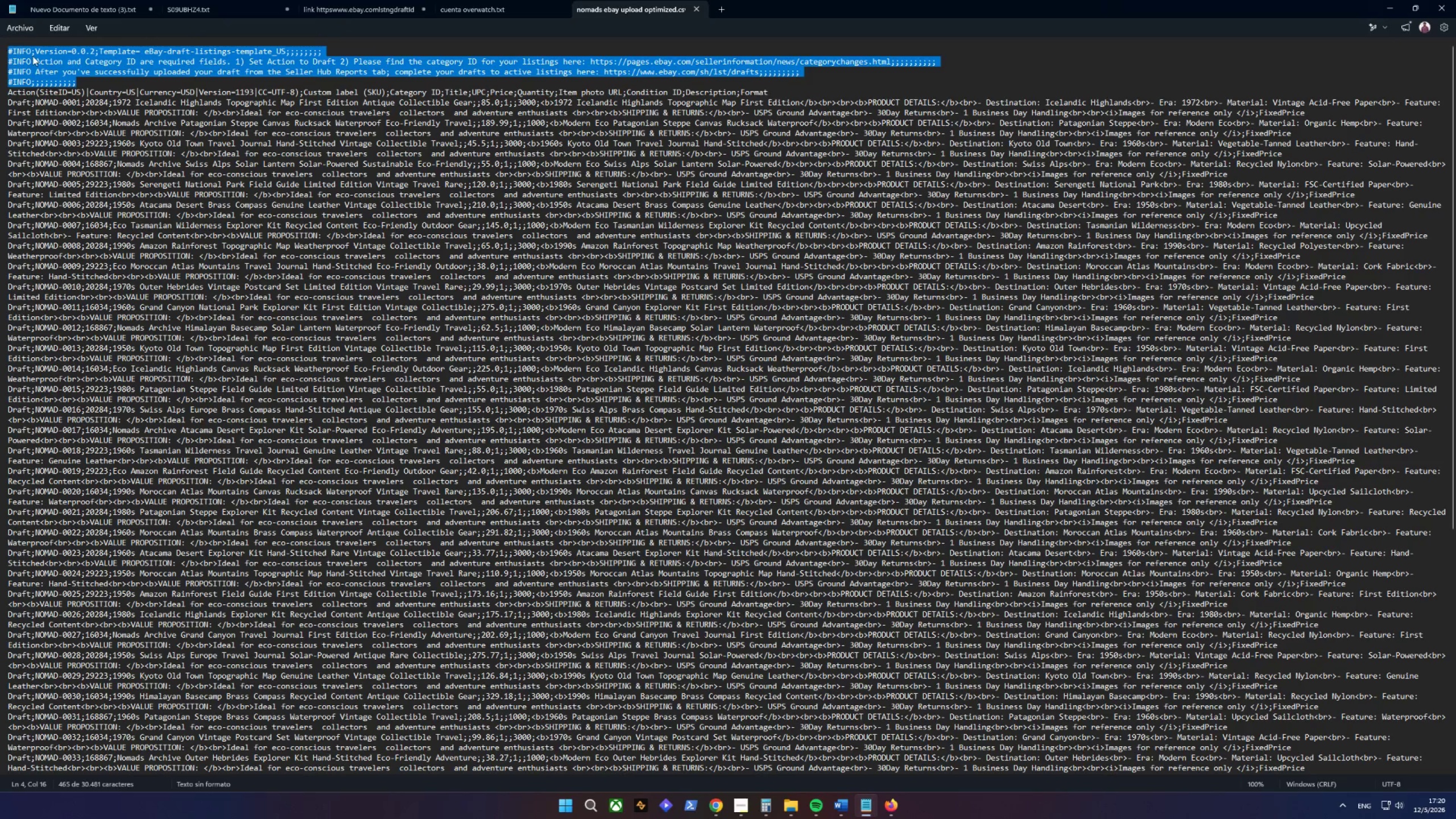 
right_click([32, 56])
 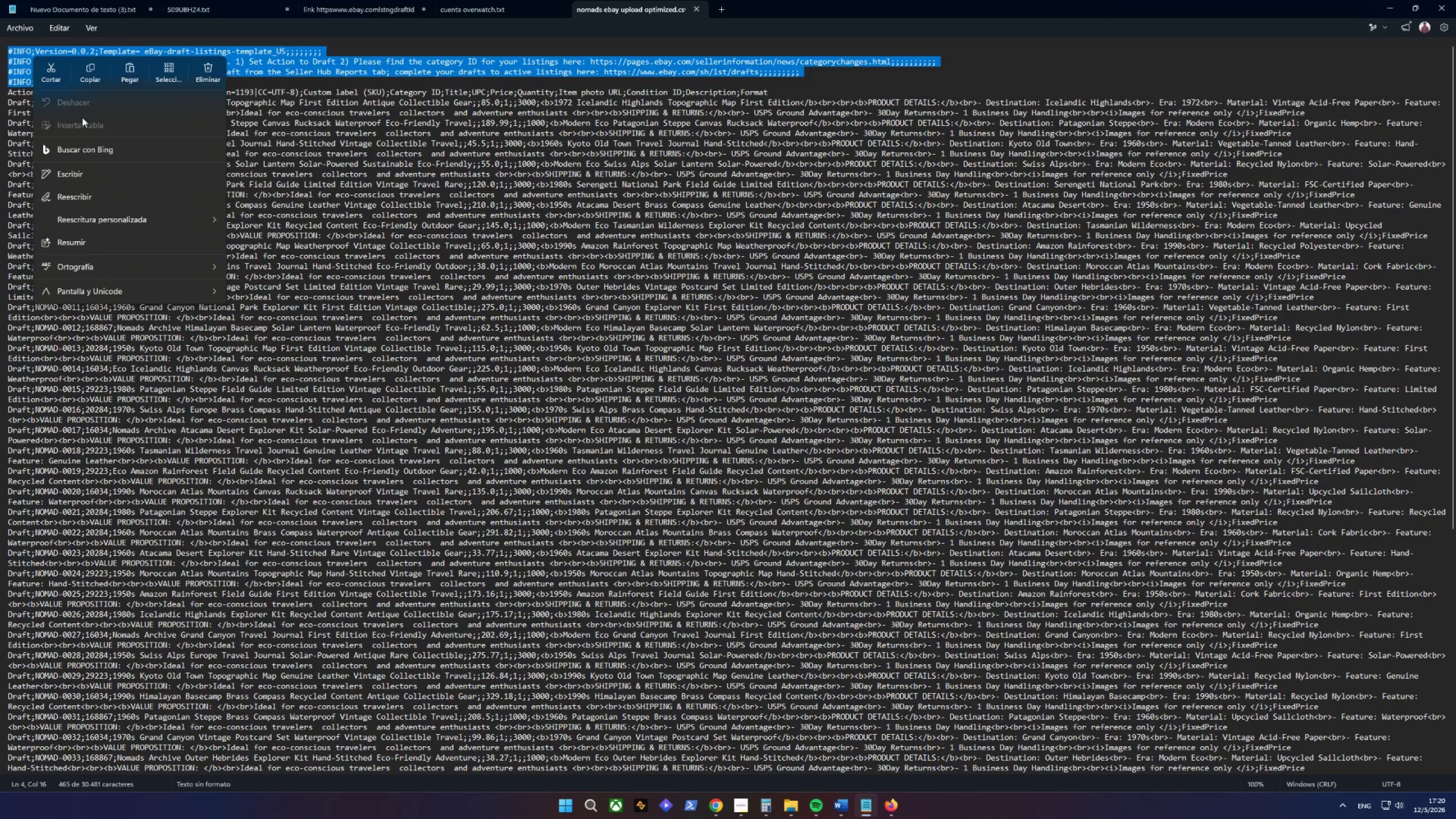 
left_click([84, 64])
 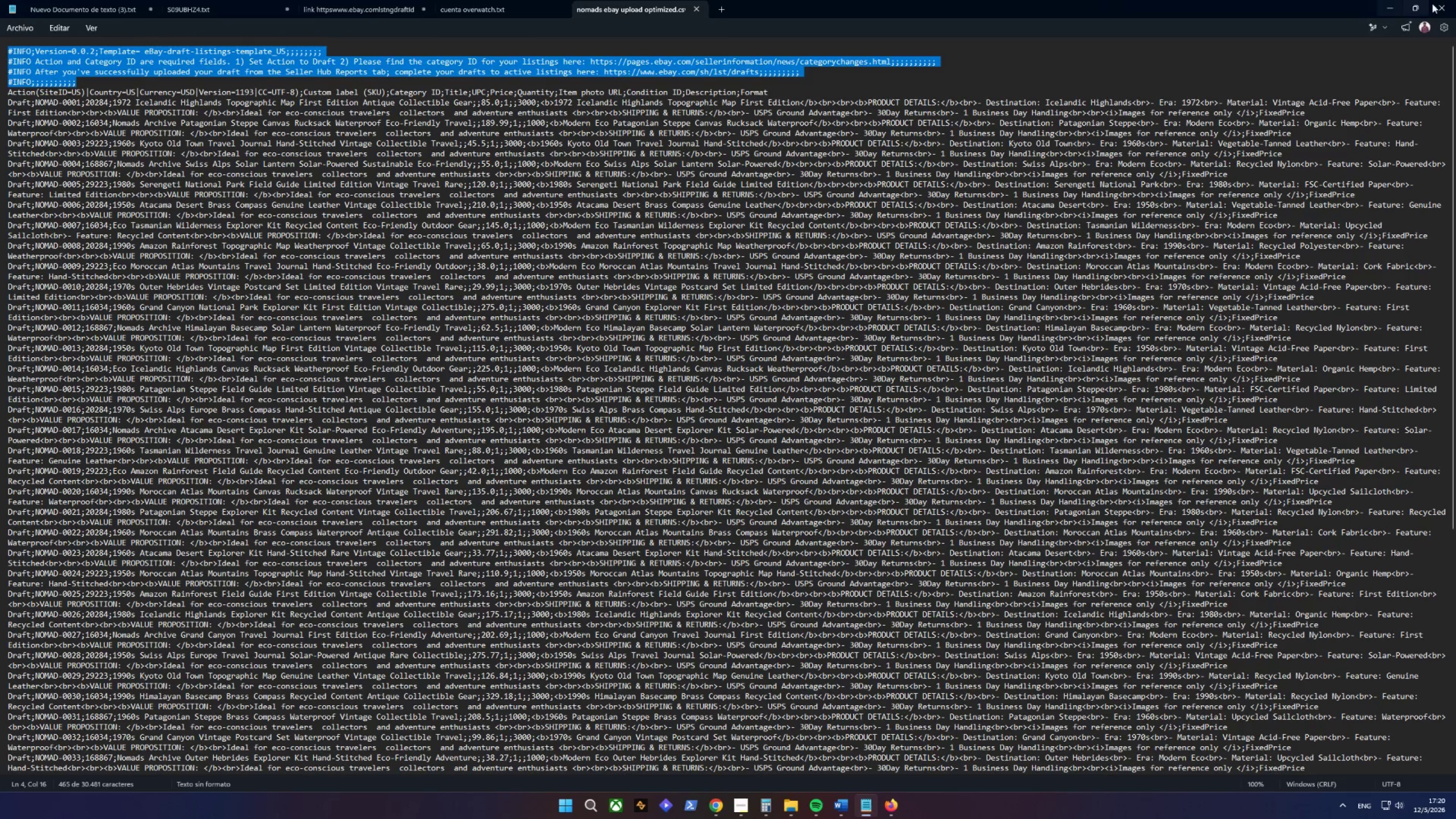 
left_click([1437, 2])
 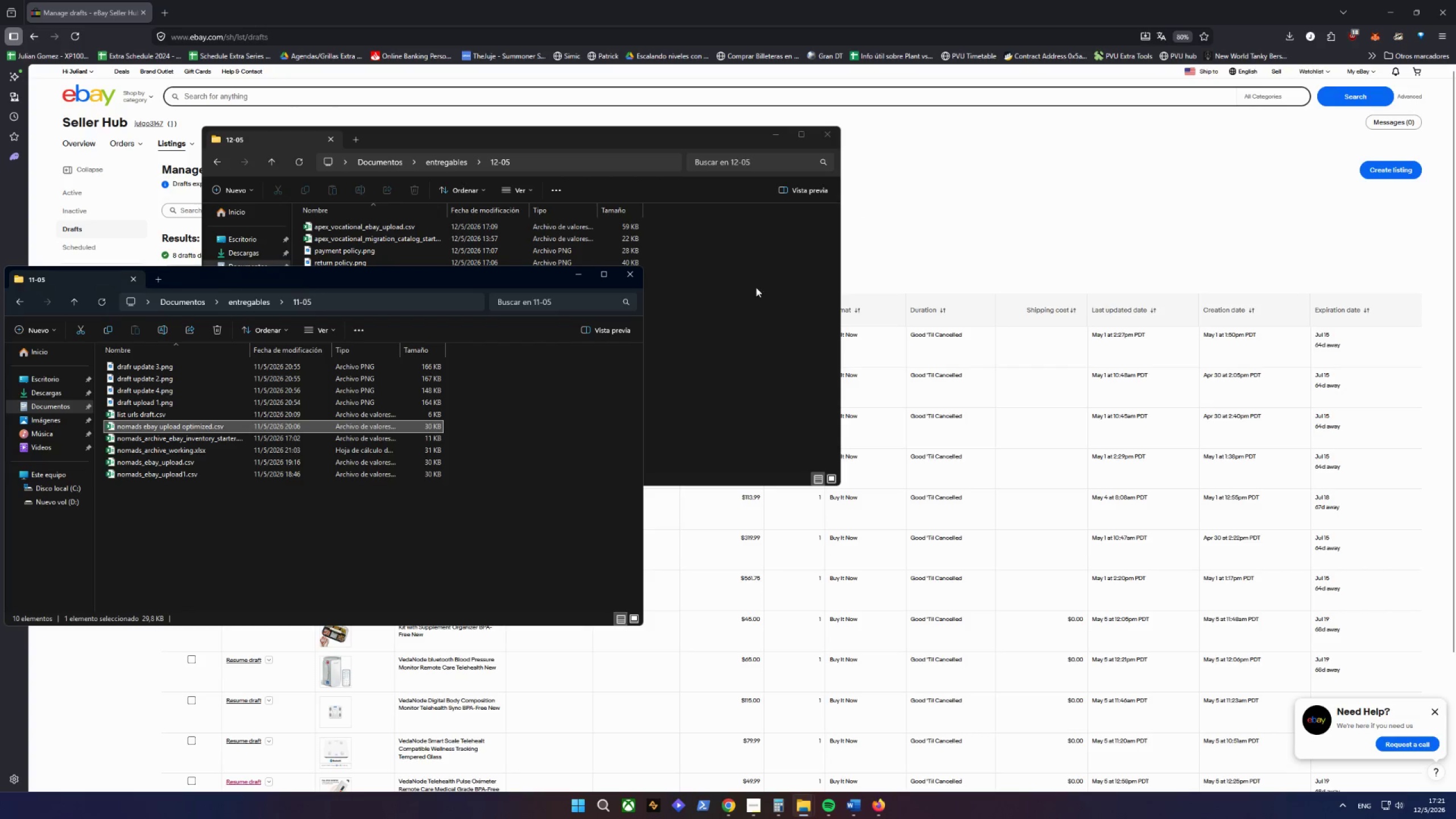 
left_click([716, 371])
 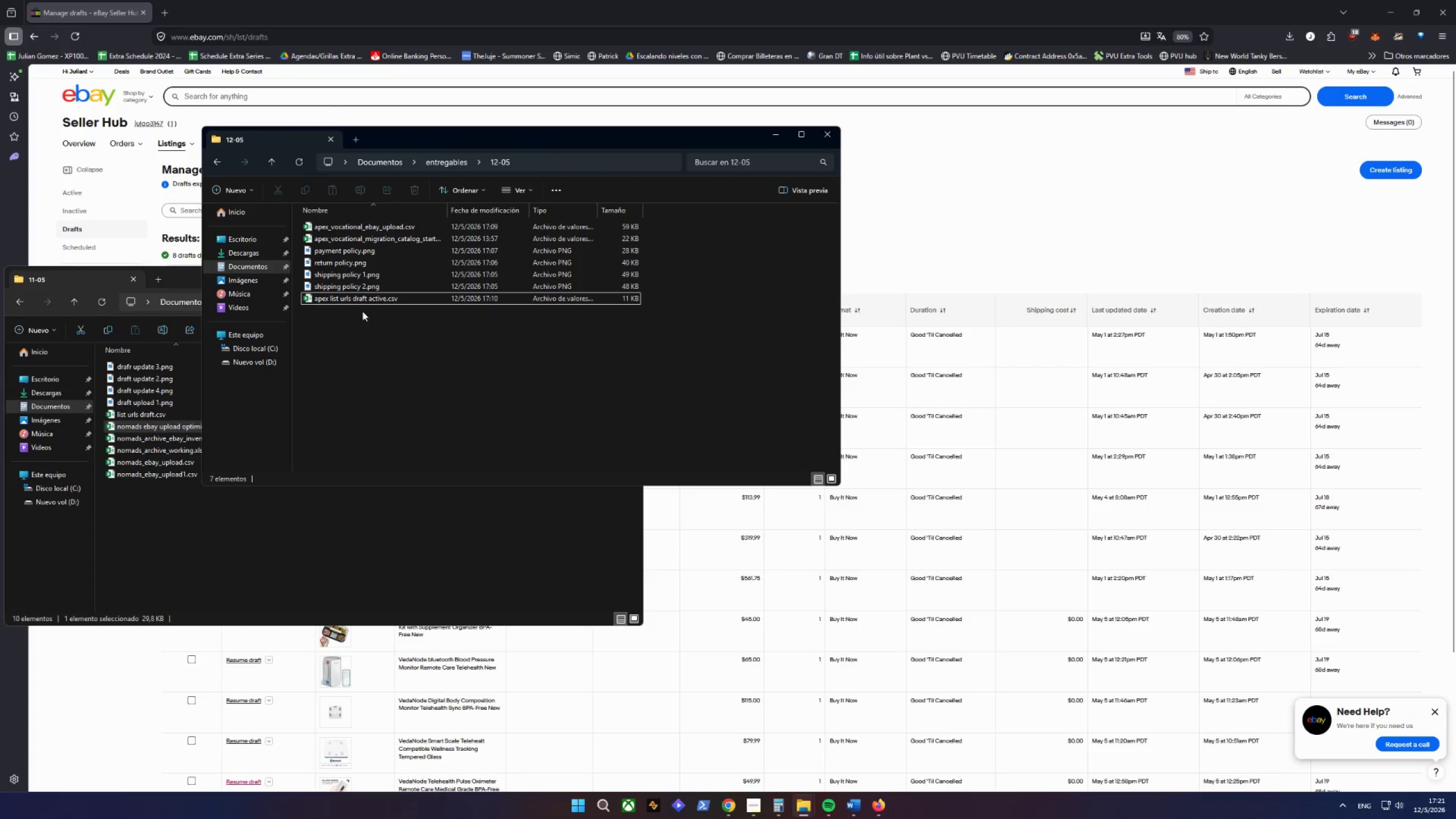 
left_click([350, 298])
 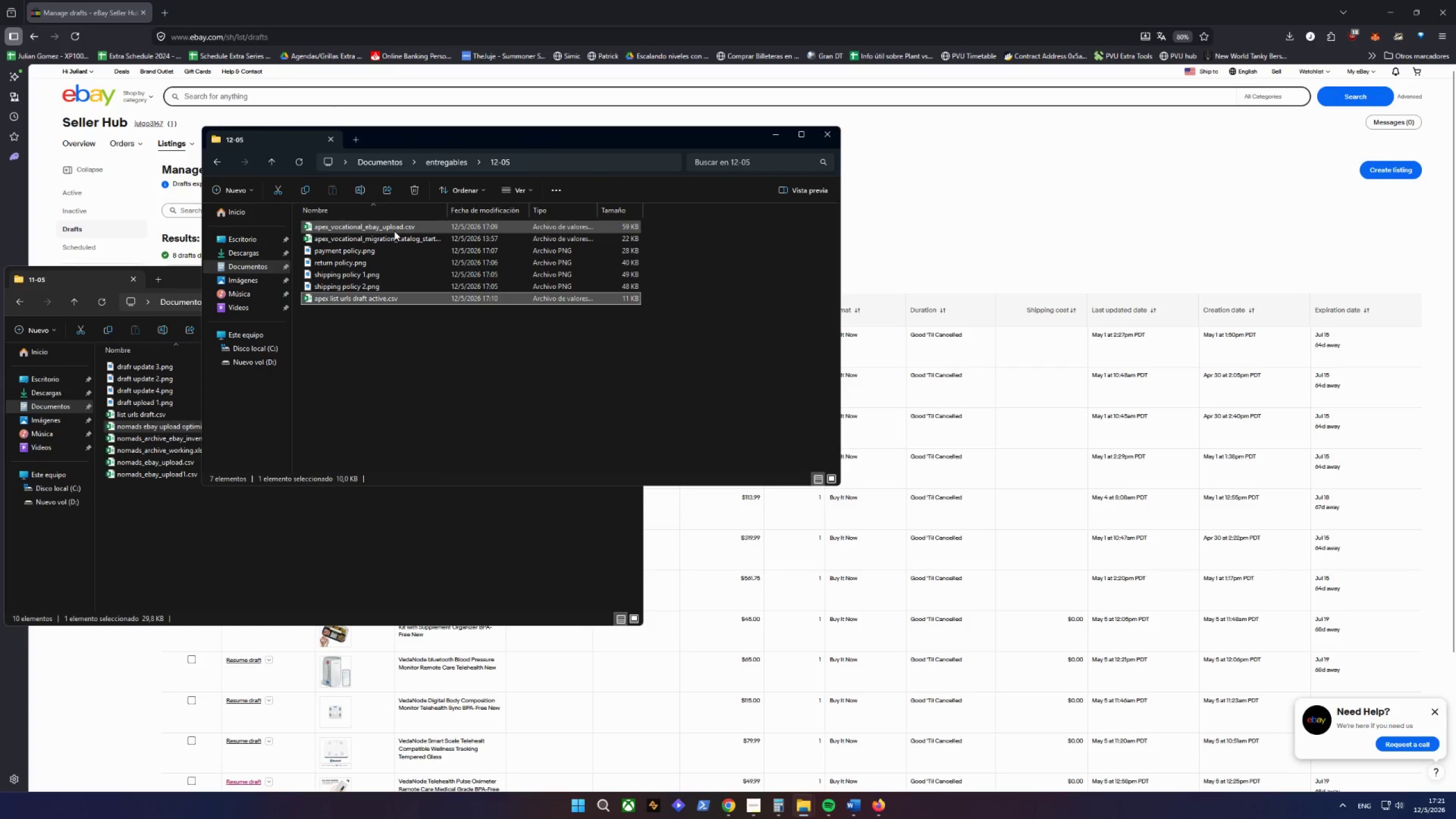 
left_click([393, 228])
 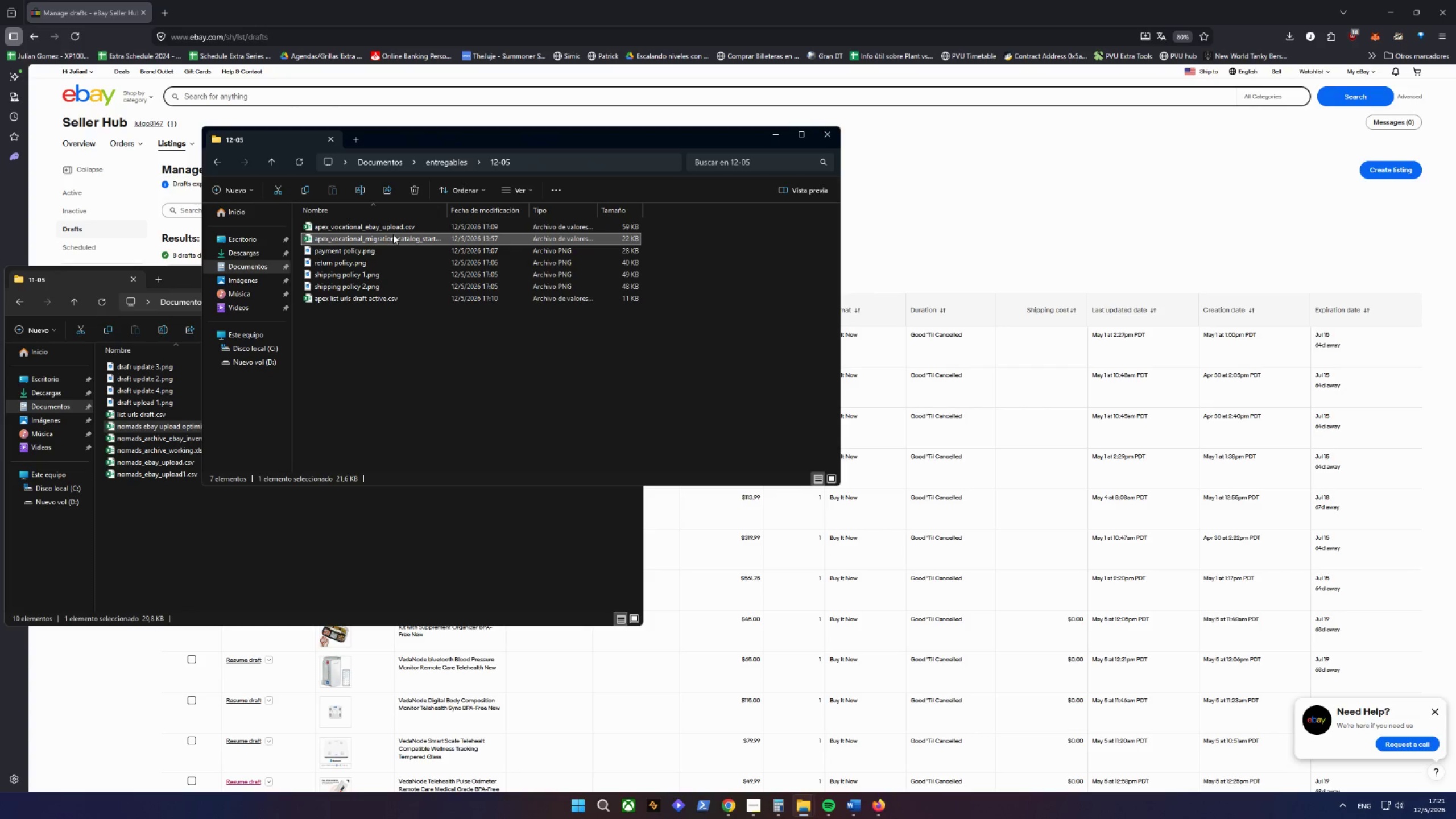 
double_click([387, 225])
 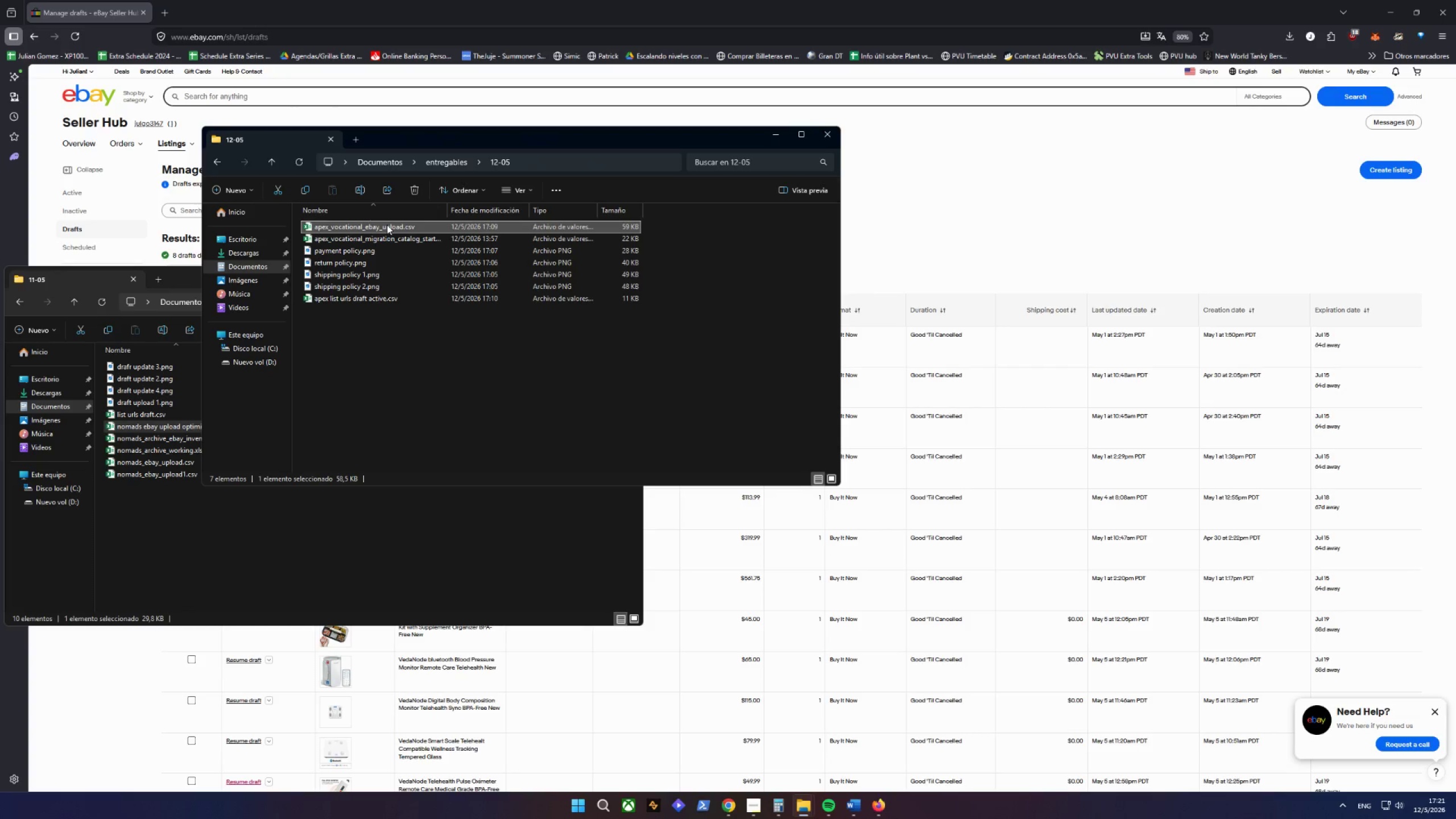 
right_click([387, 225])
 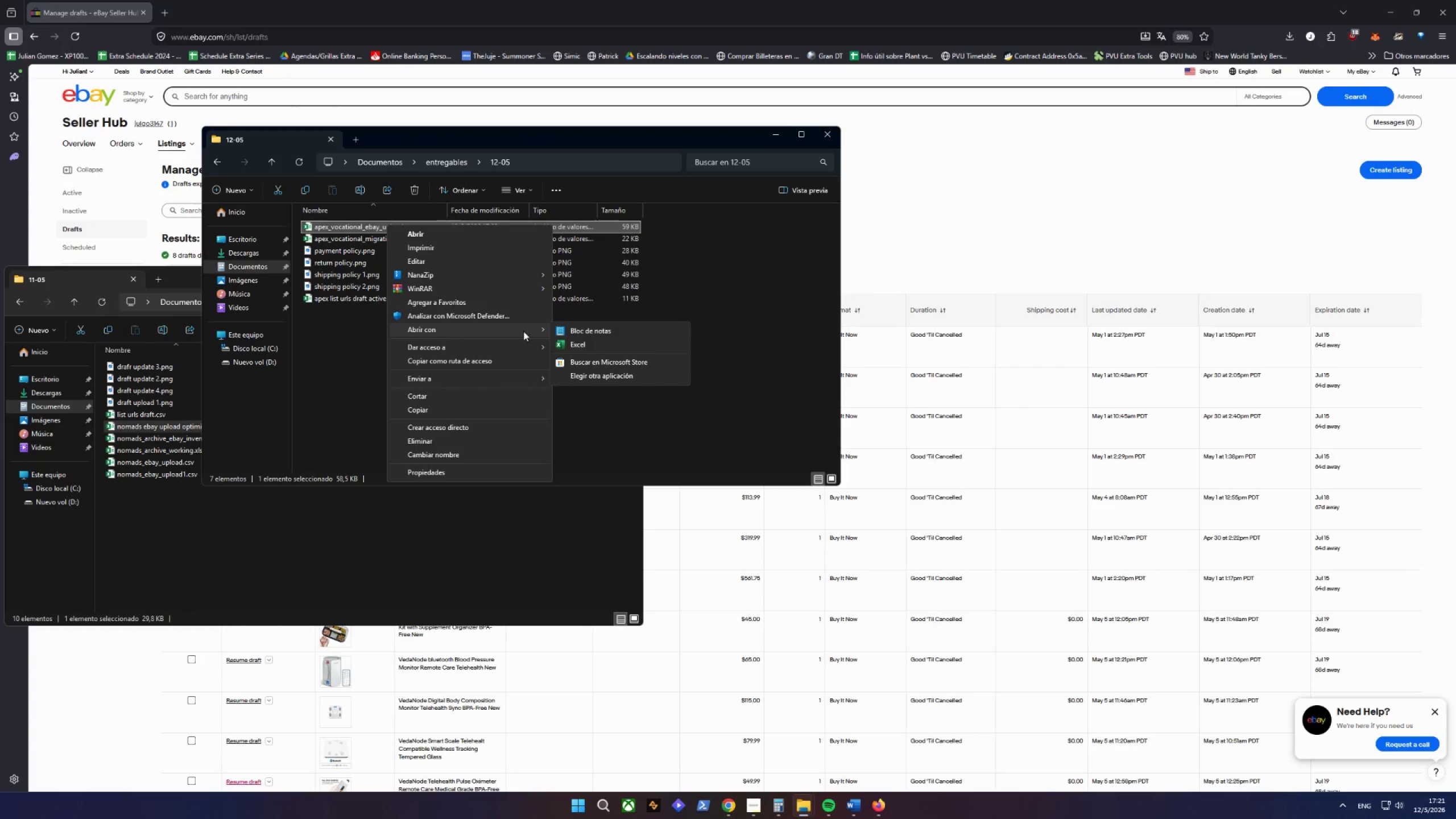 
left_click([611, 336])
 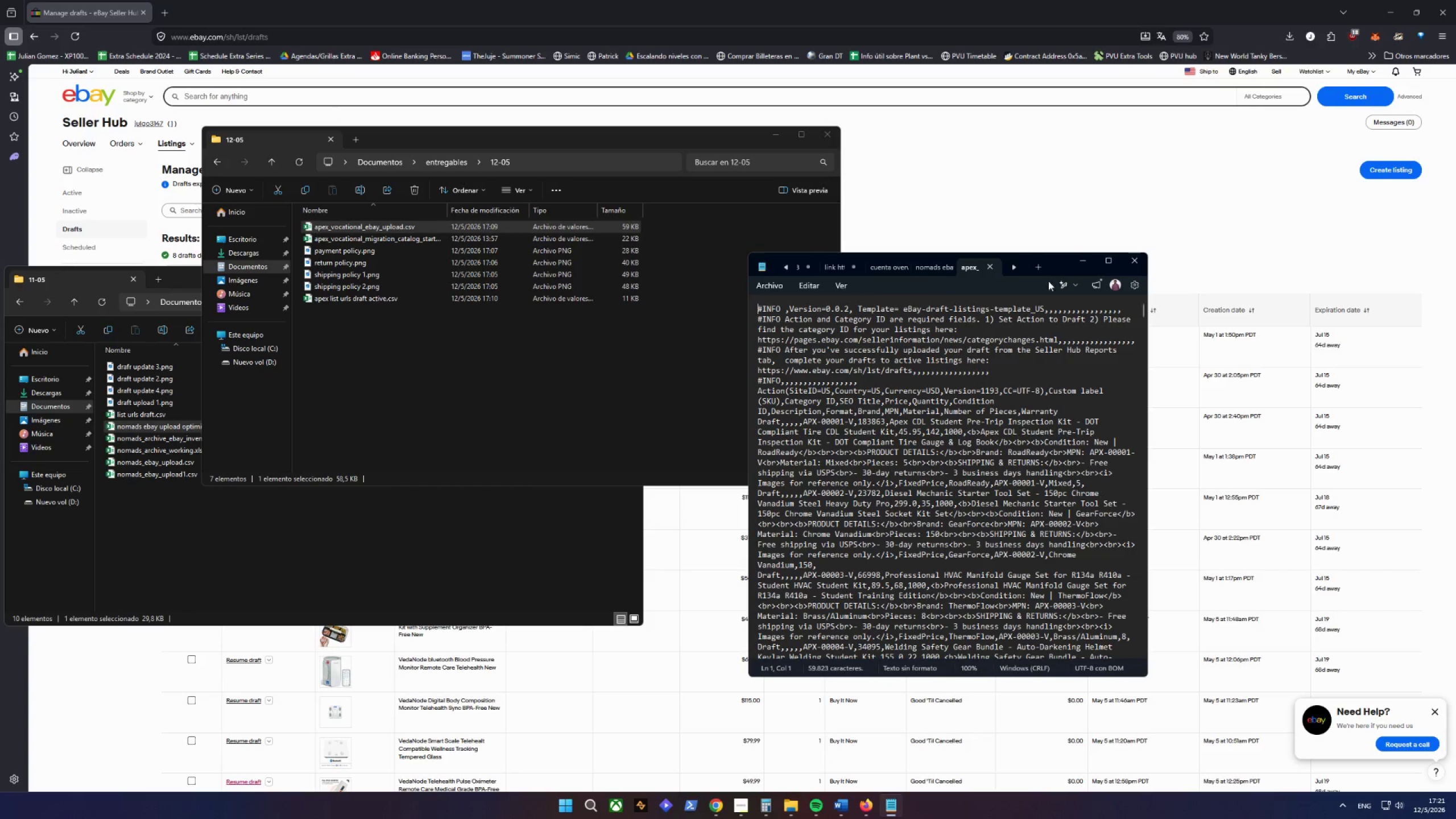 
left_click([1112, 260])
 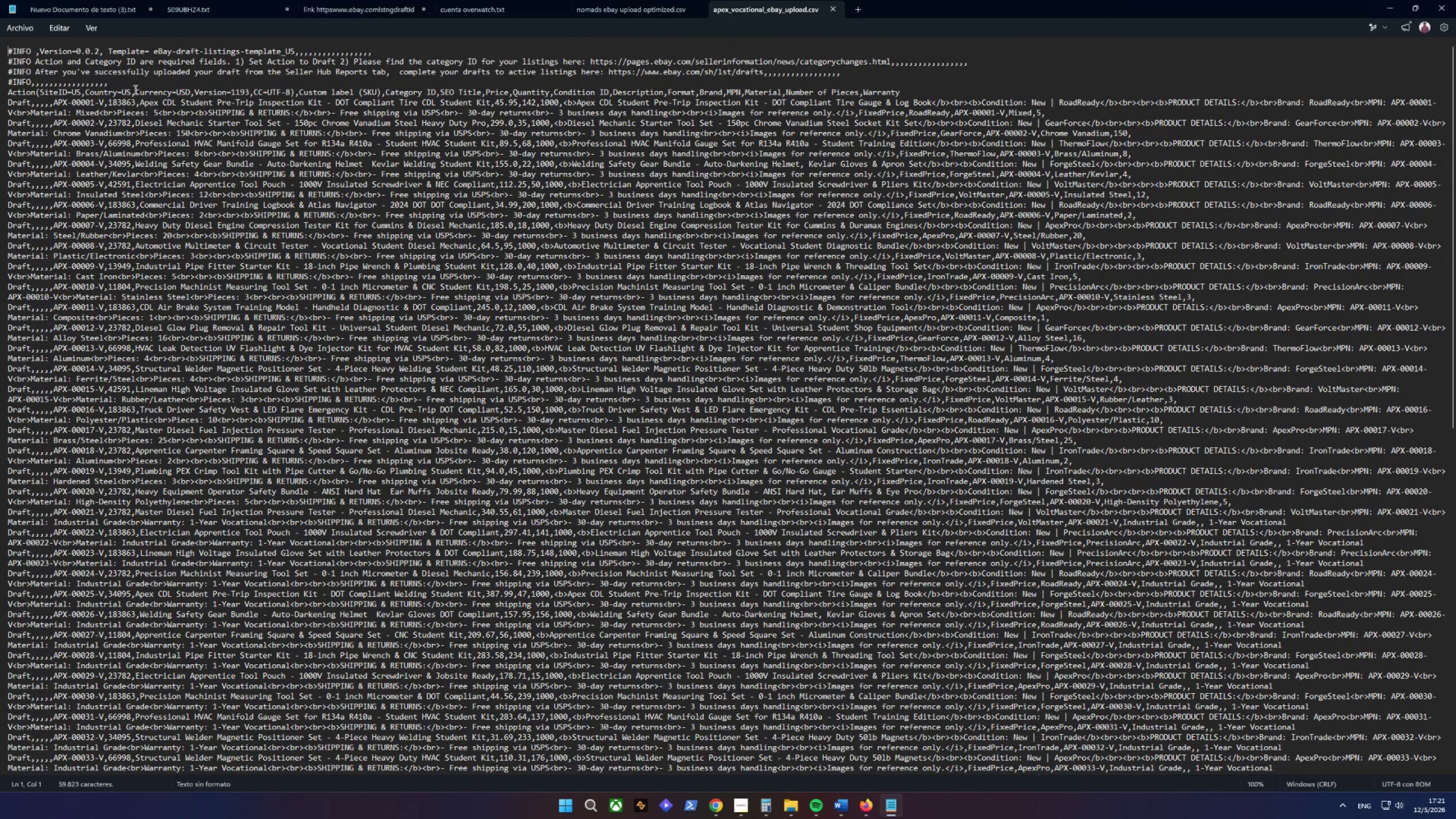 
left_click_drag(start_coordinate=[139, 81], to_coordinate=[0, 14])
 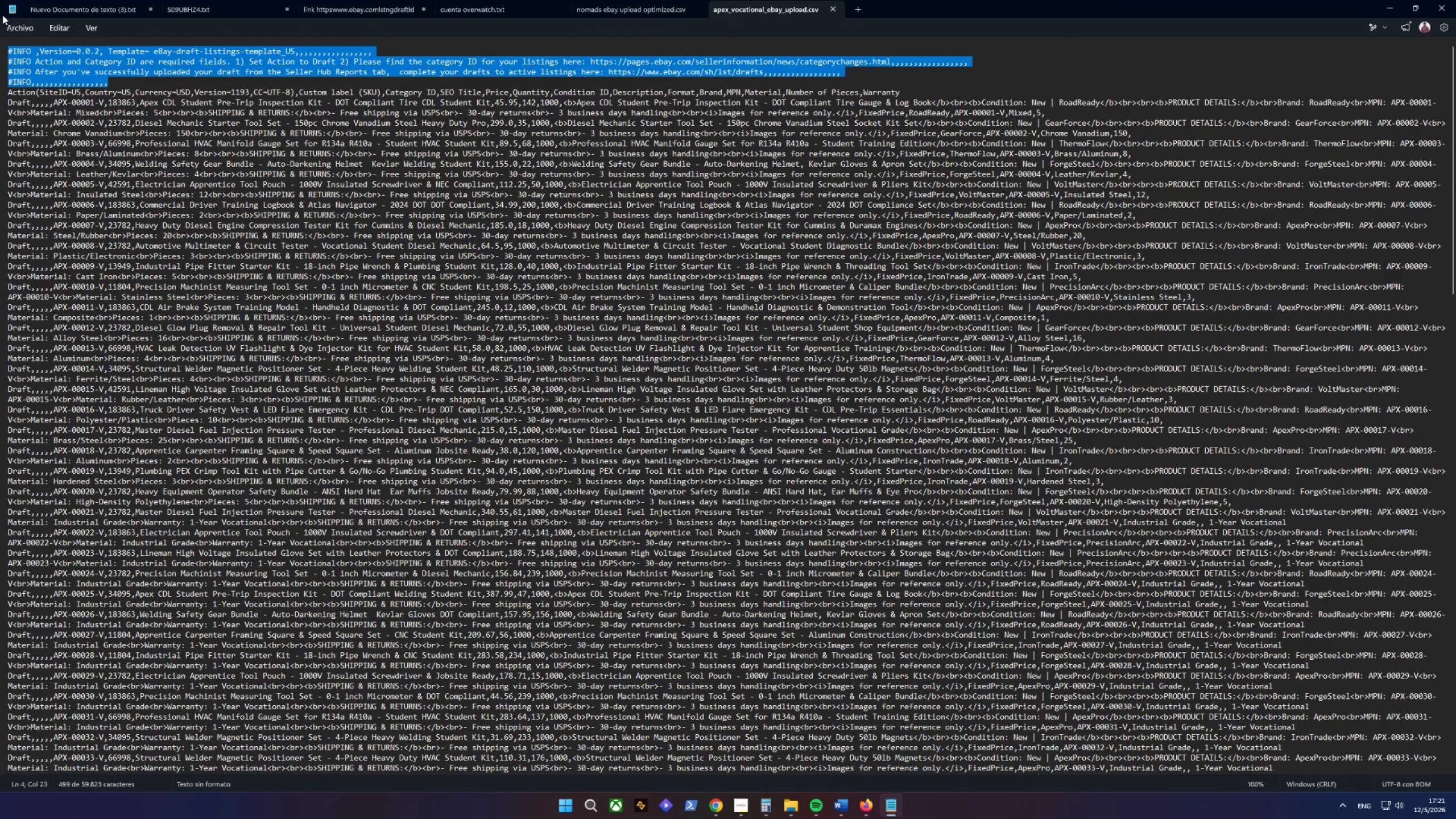 
key(Control+V)
 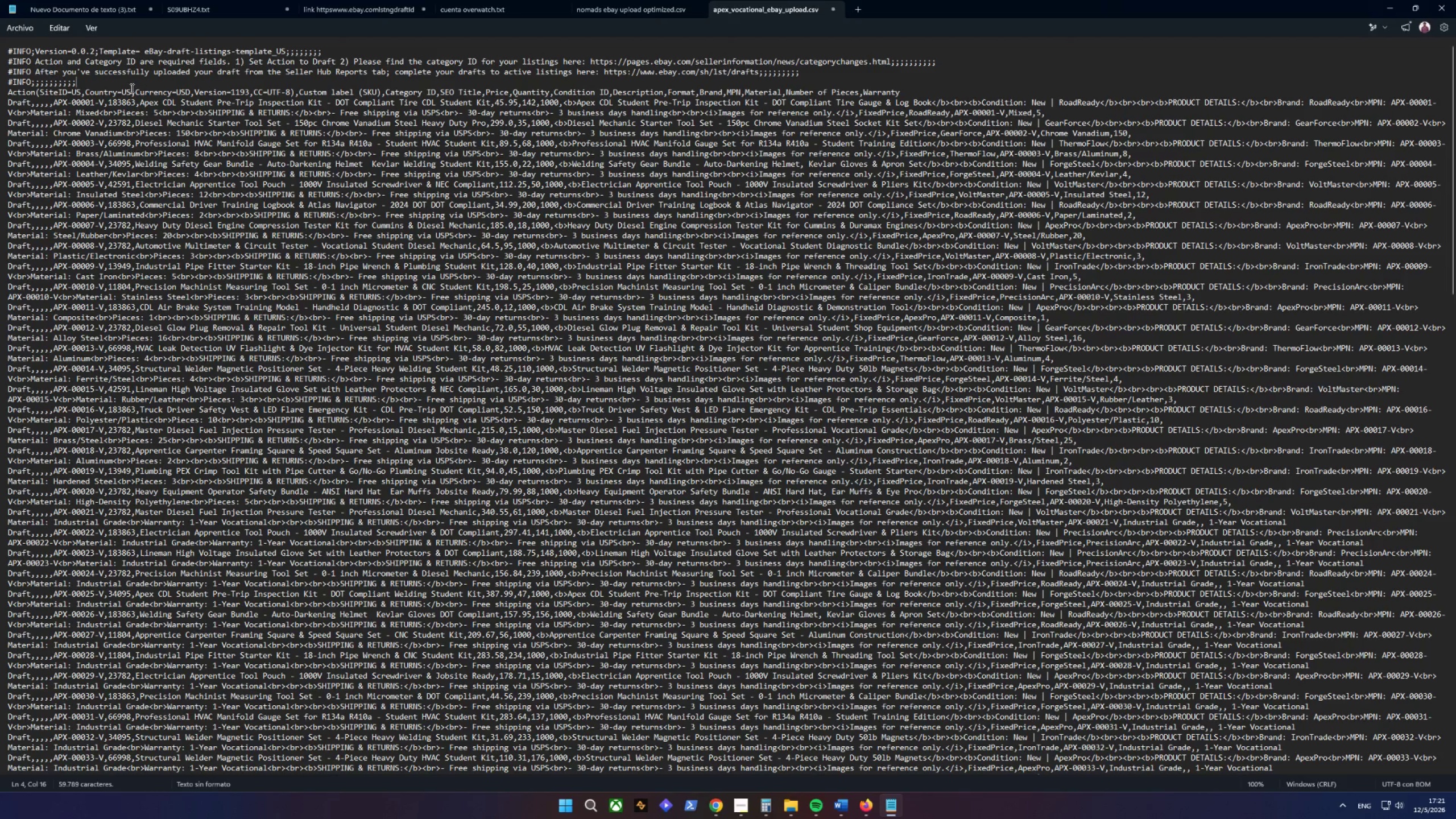 
left_click([114, 85])
 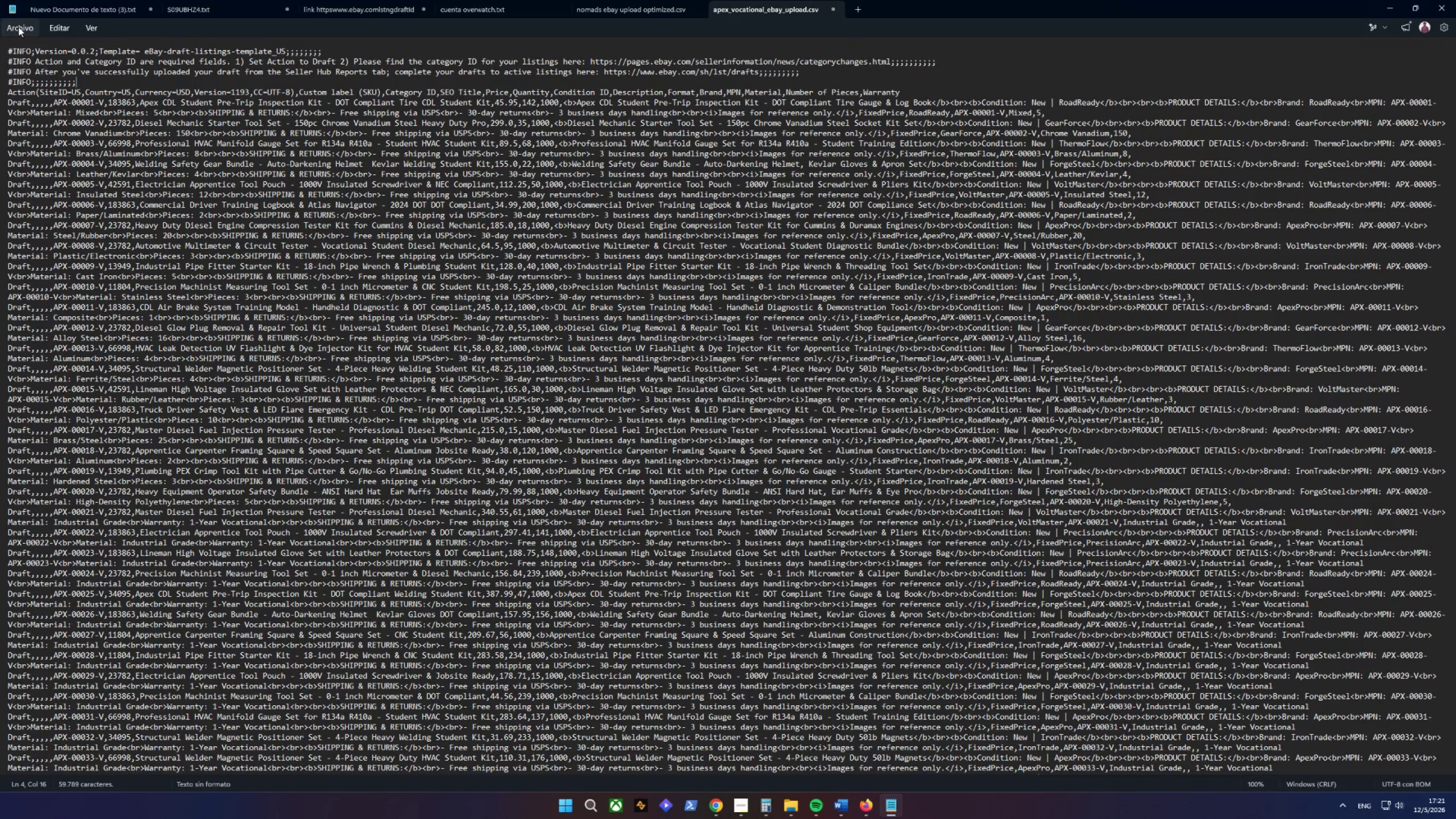 
wait(16.44)
 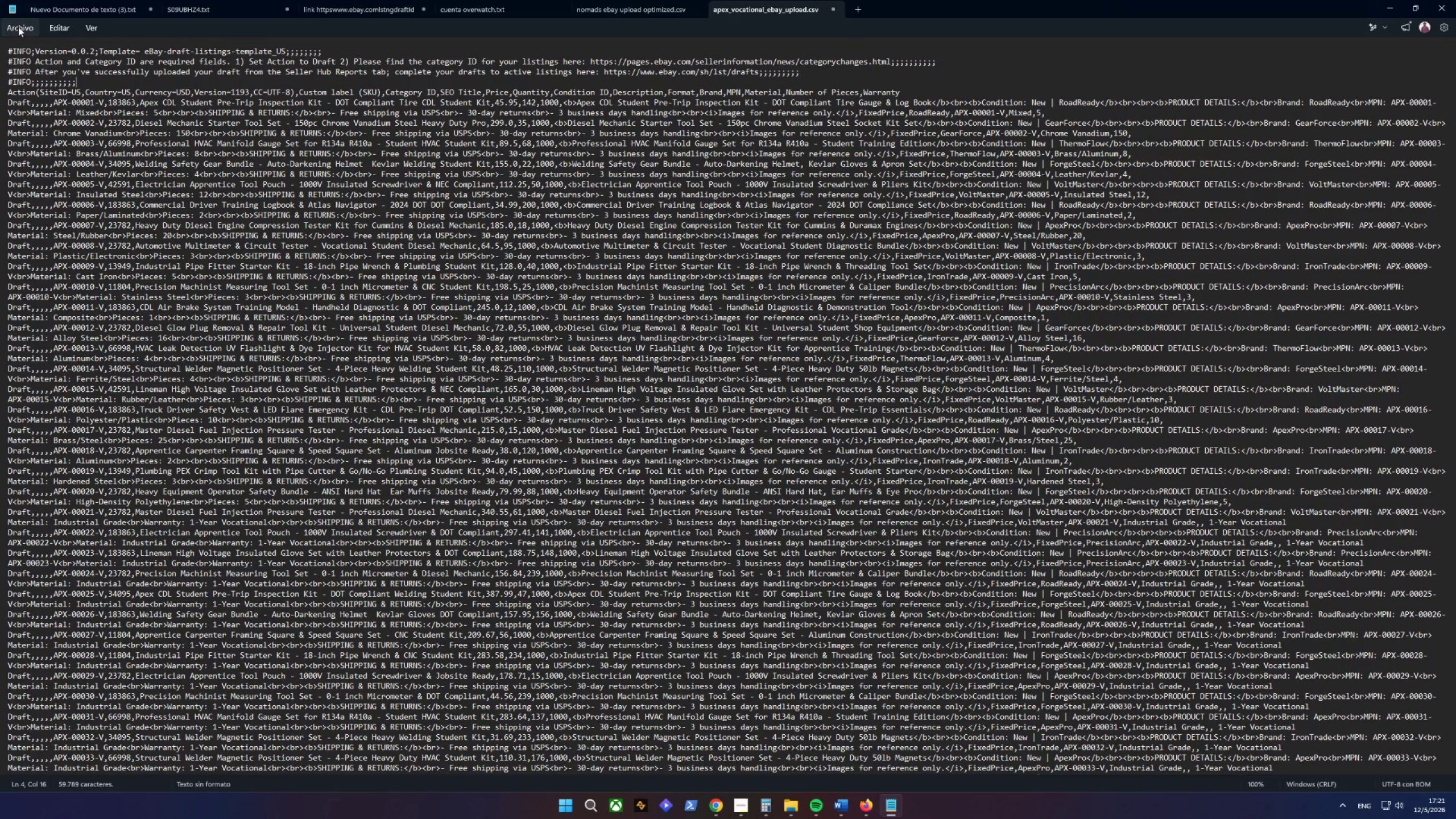 
left_click([13, 28])
 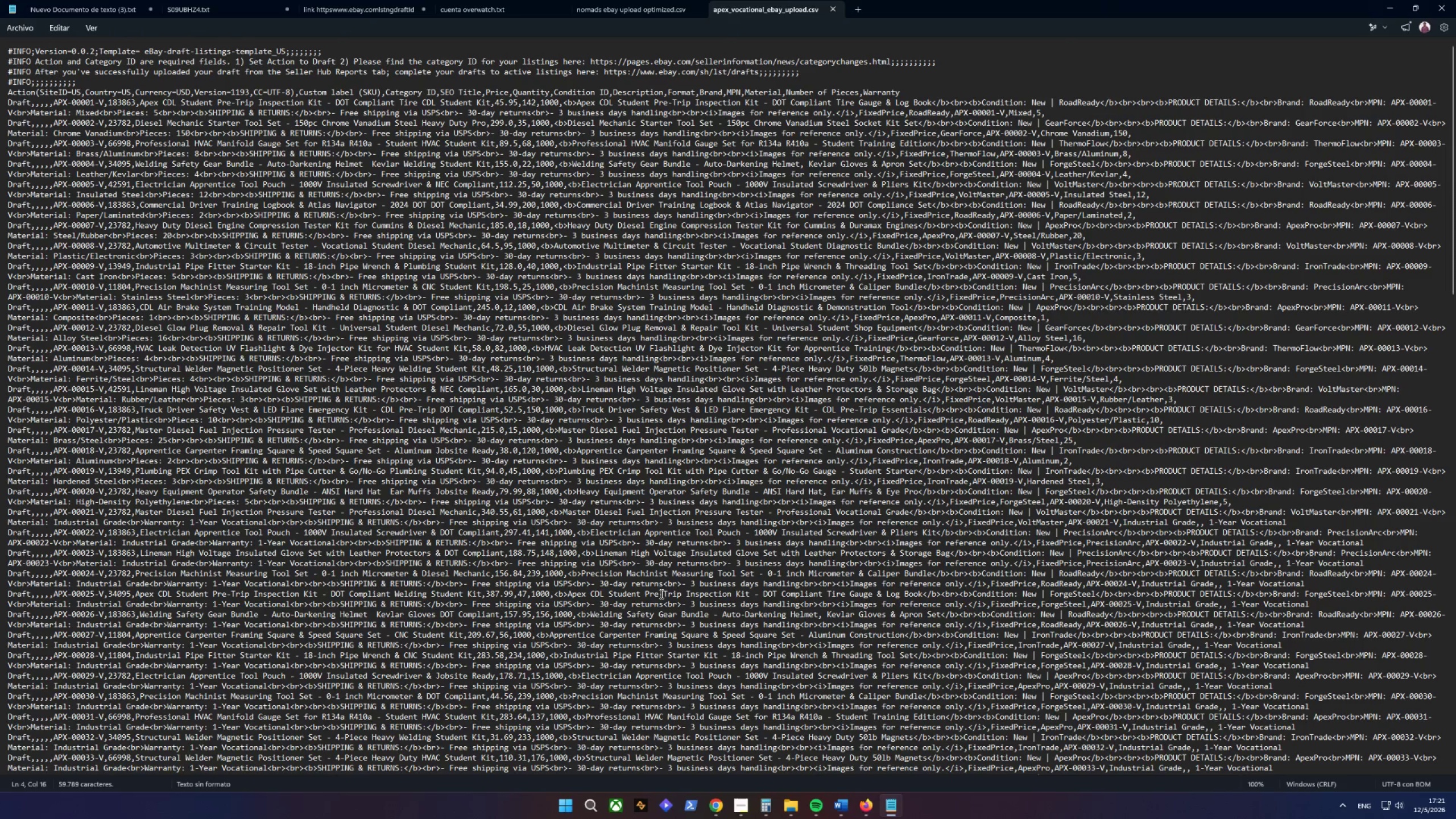 
mouse_move([872, 804])
 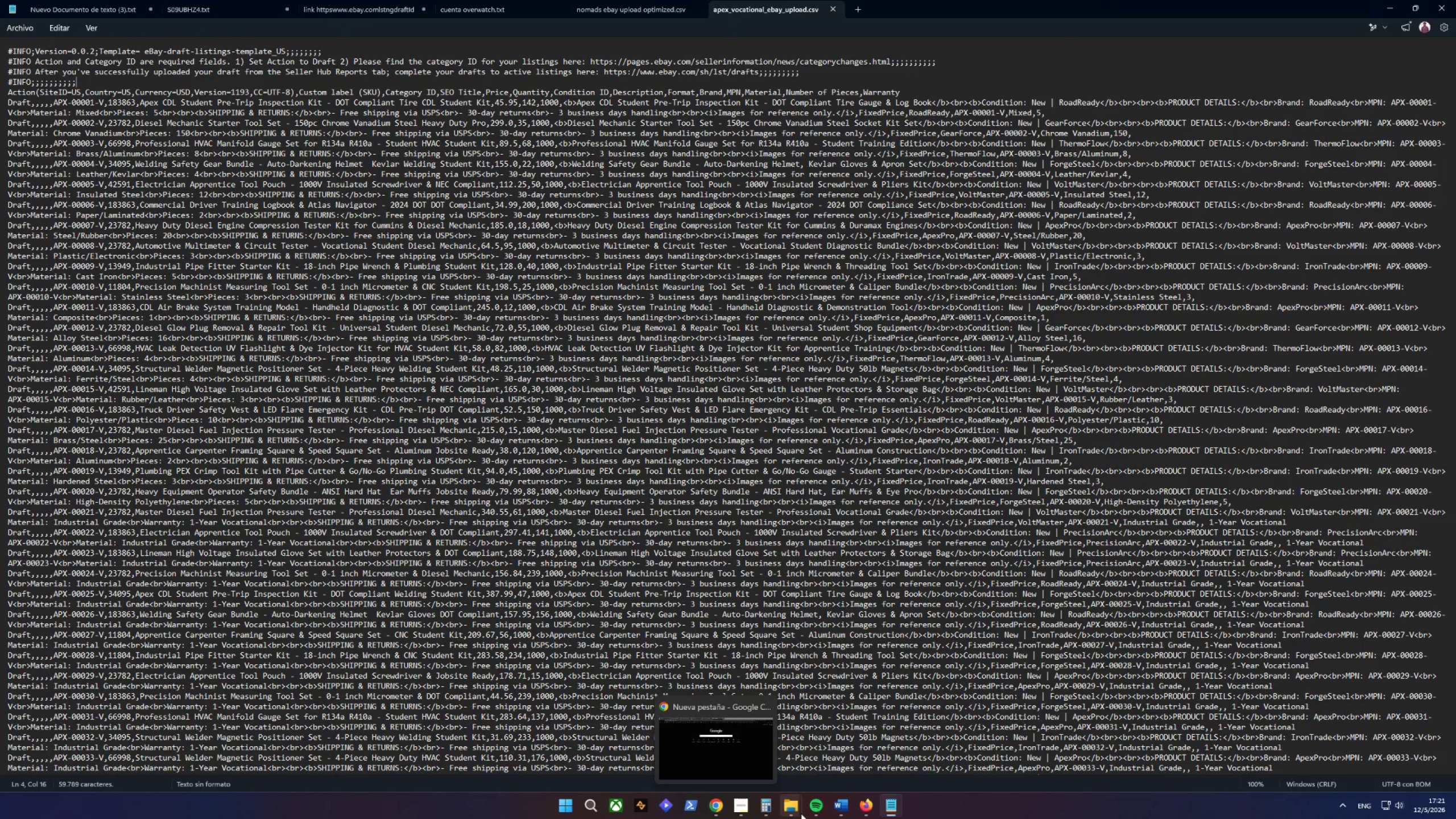 
left_click([797, 812])
 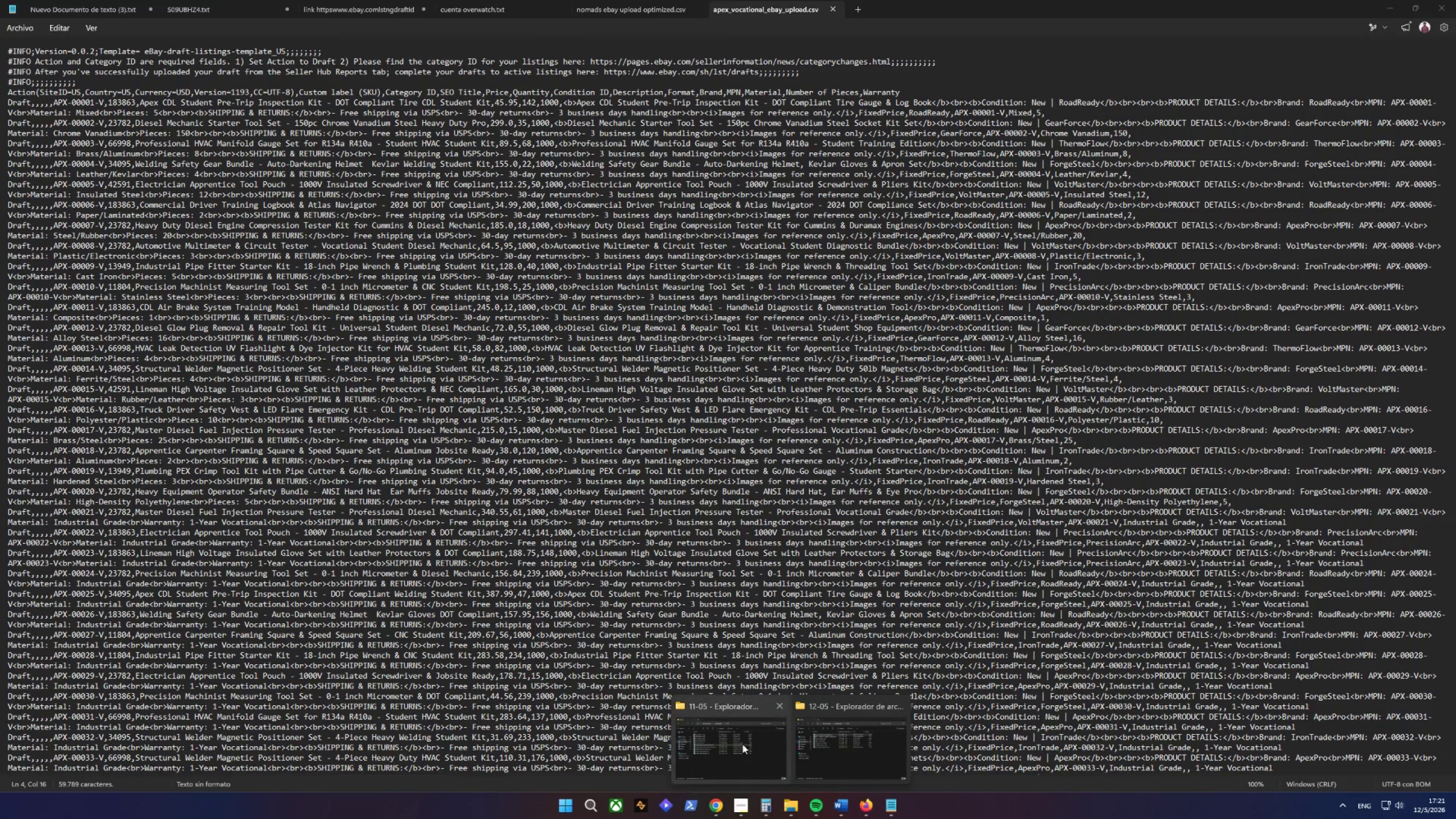 
left_click([779, 741])
 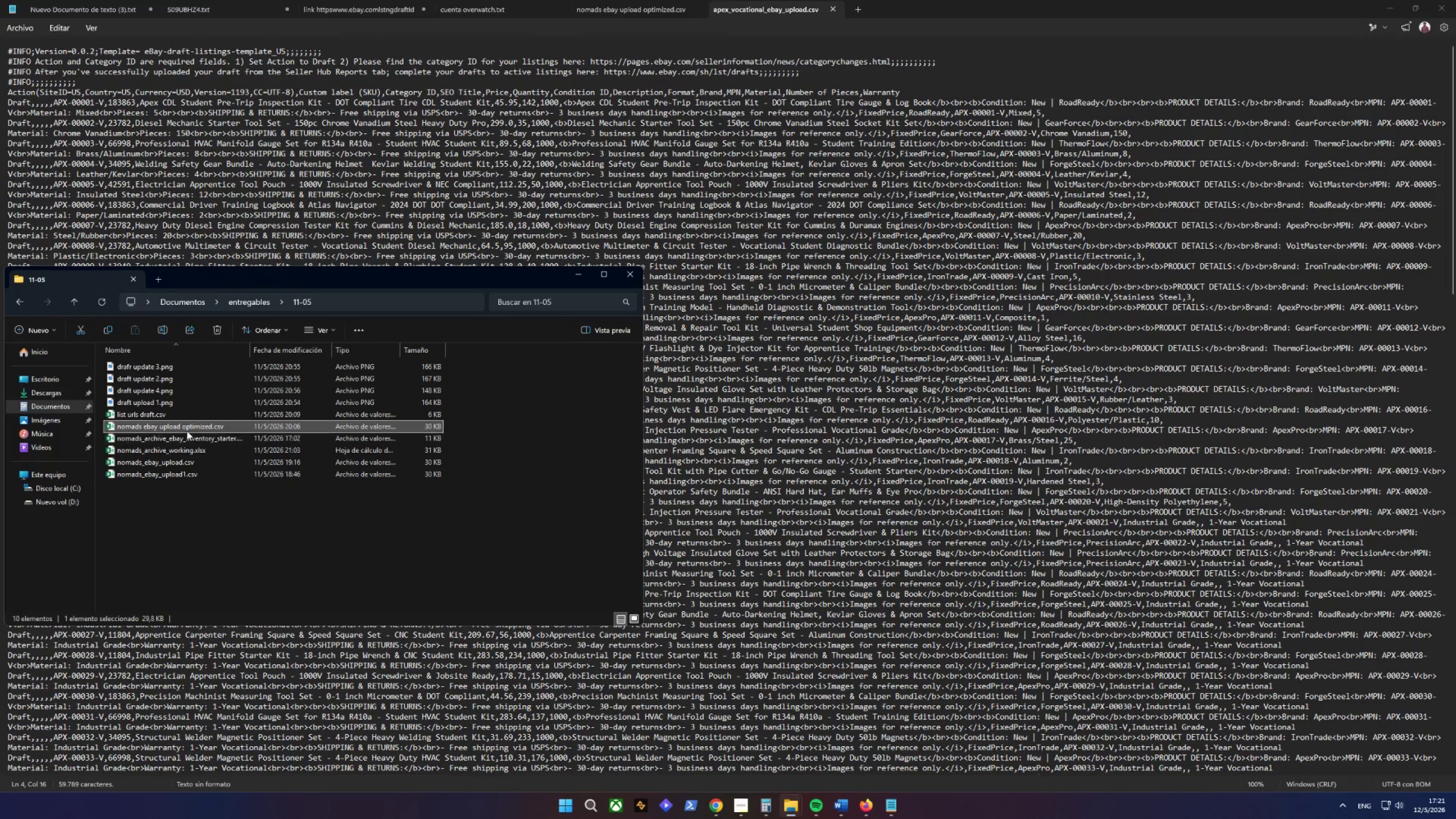 
right_click([190, 428])
 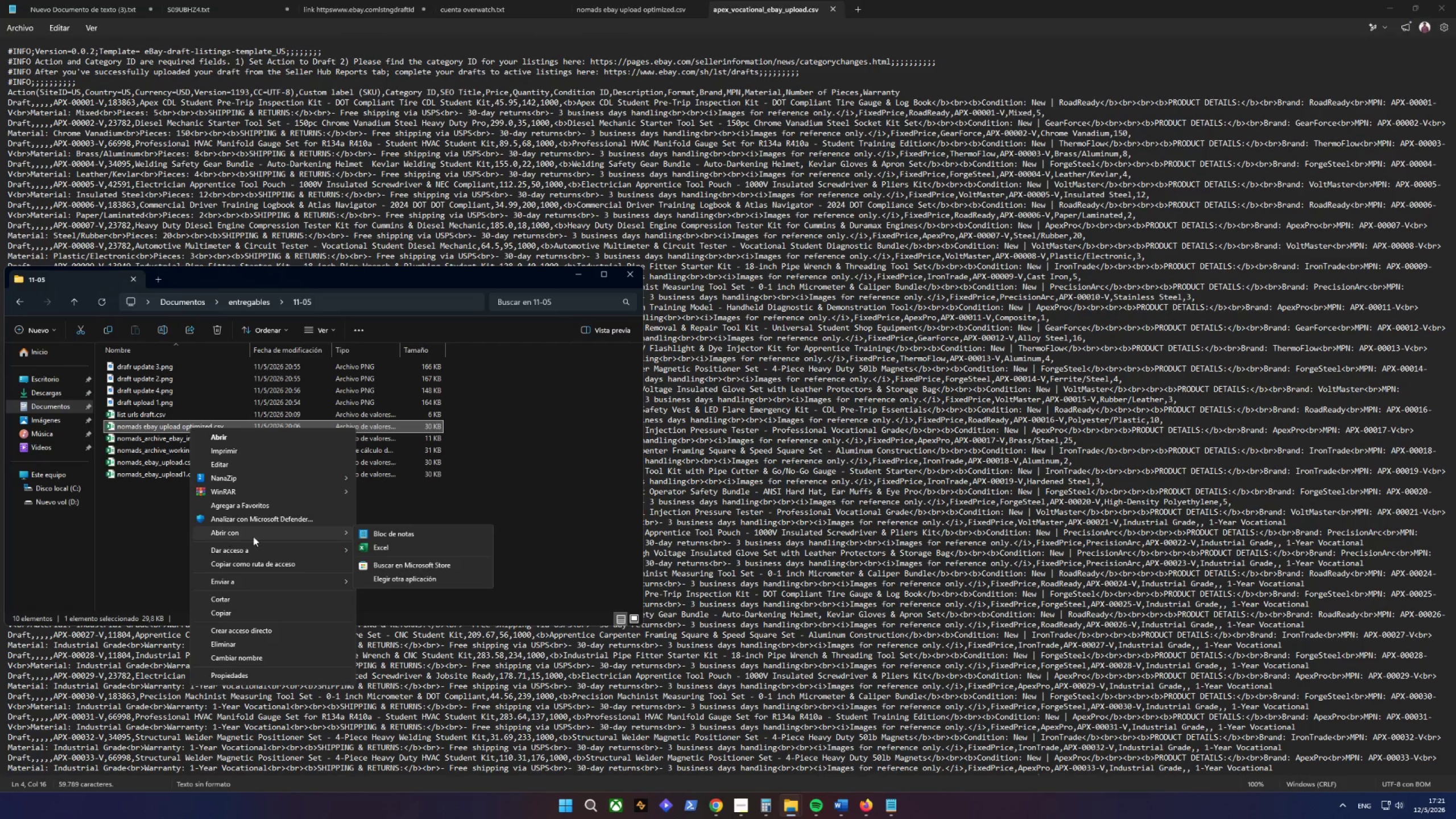 
left_click([390, 537])
 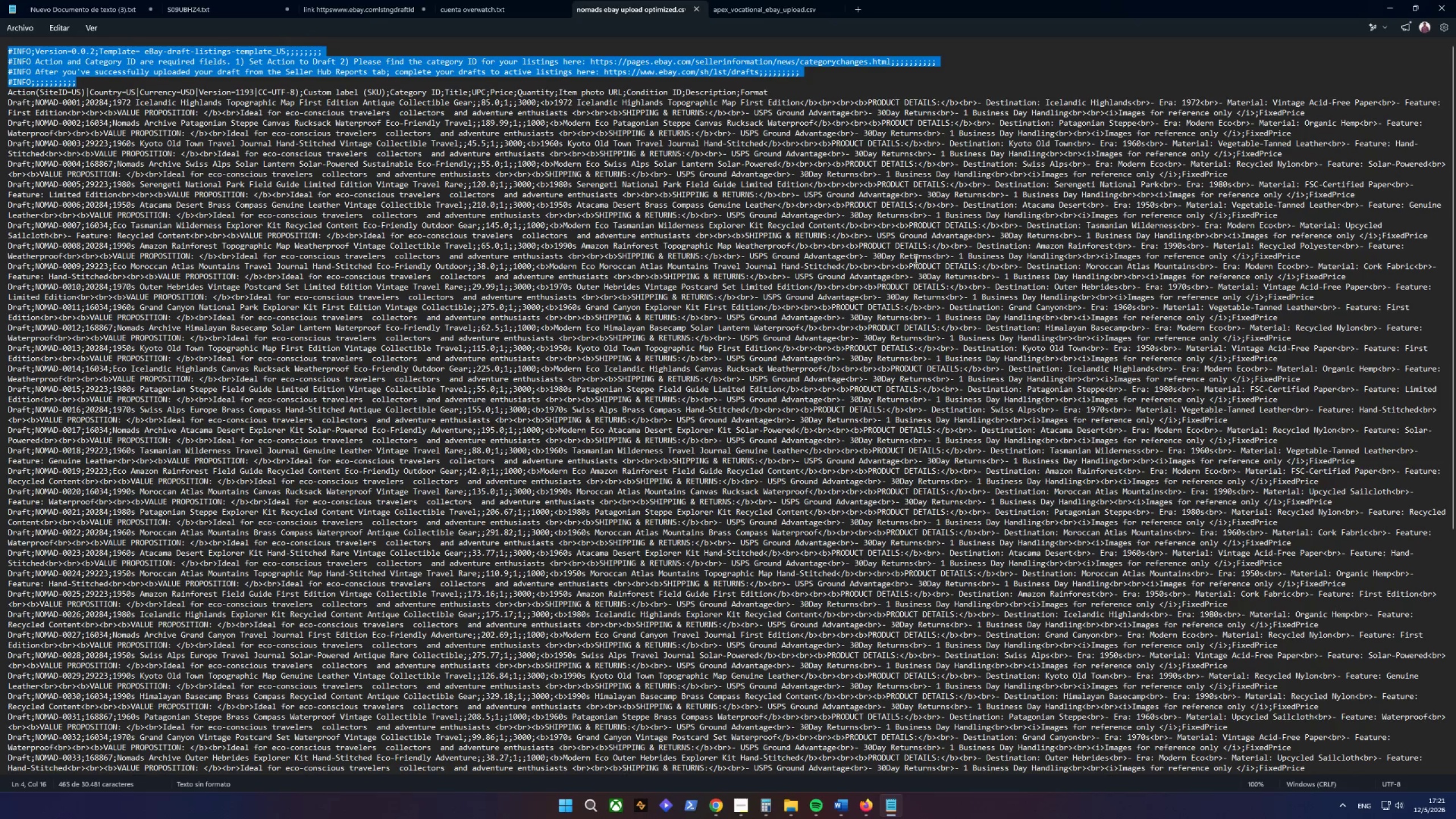 
left_click([1086, 81])
 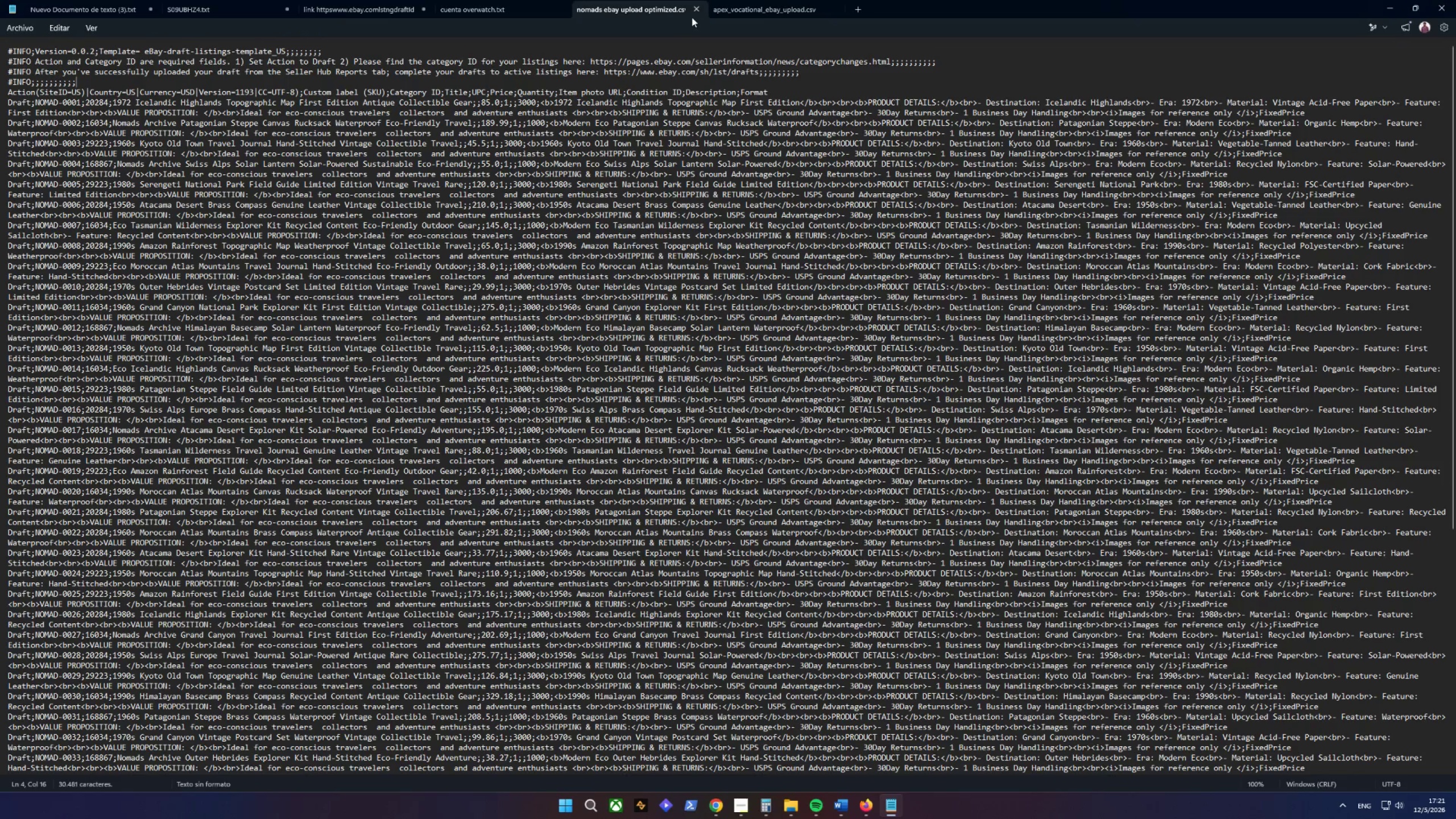 
left_click([696, 9])
 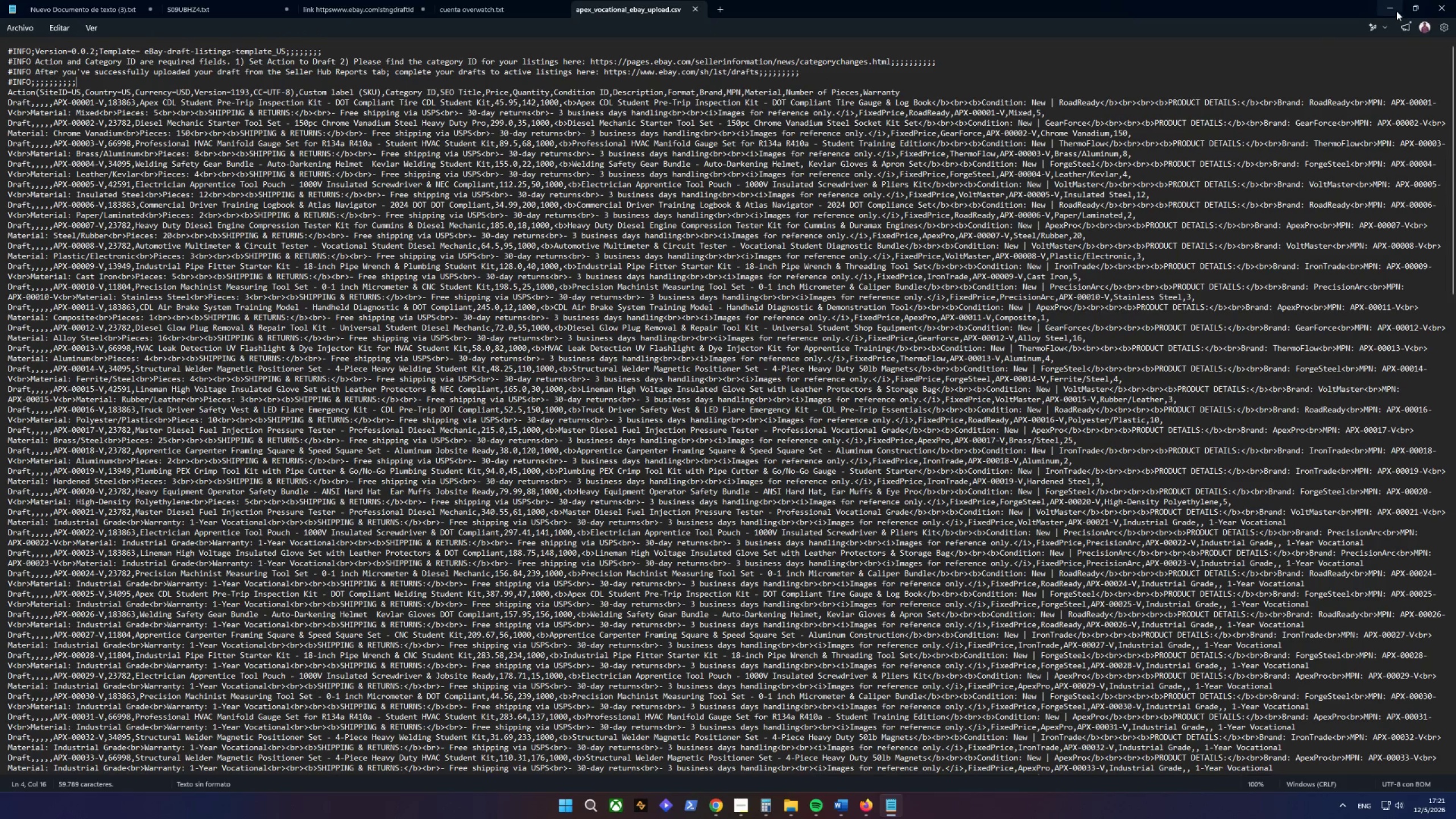 
left_click([1399, 7])
 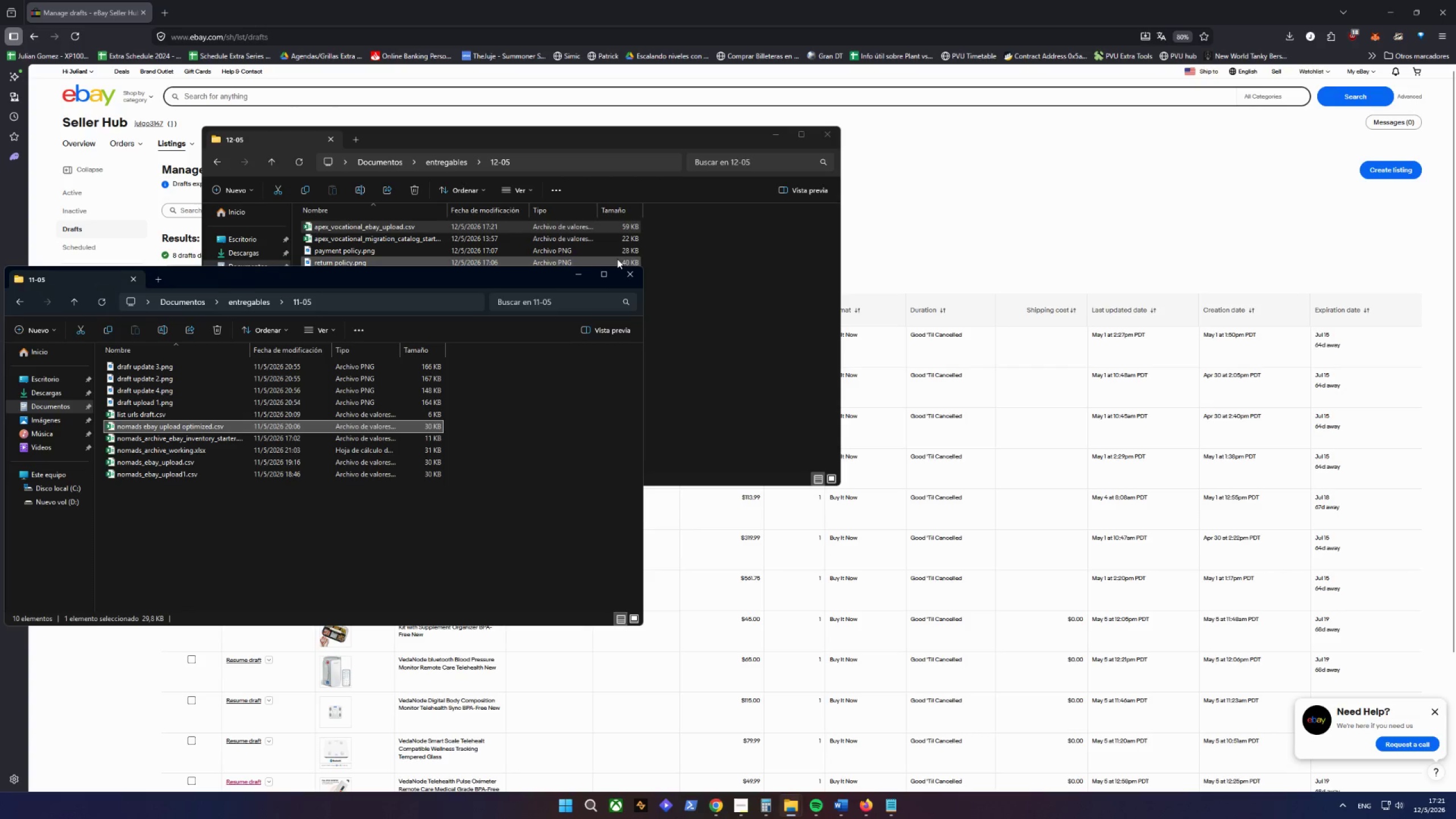 
left_click([634, 280])
 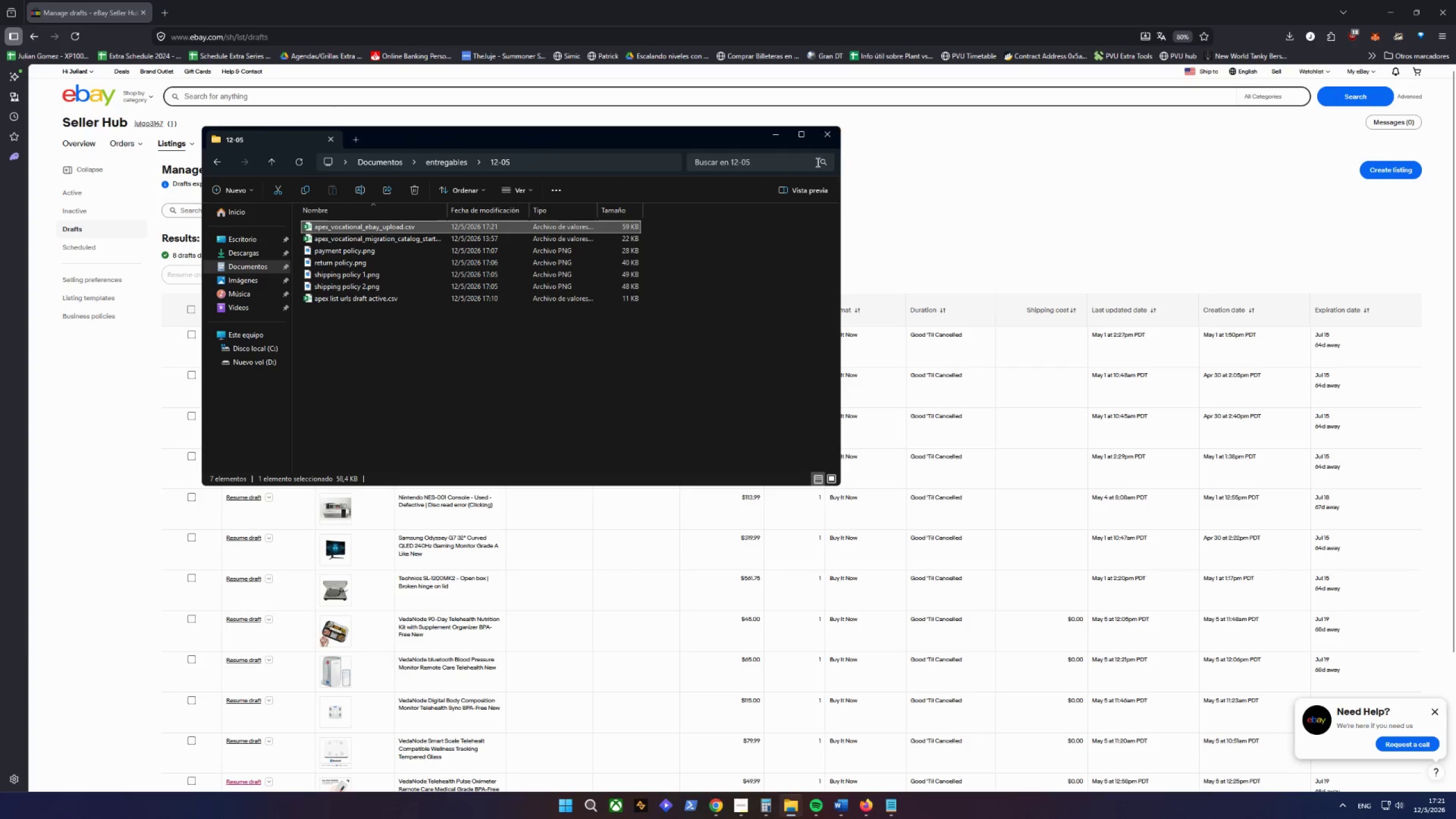 
left_click([834, 138])
 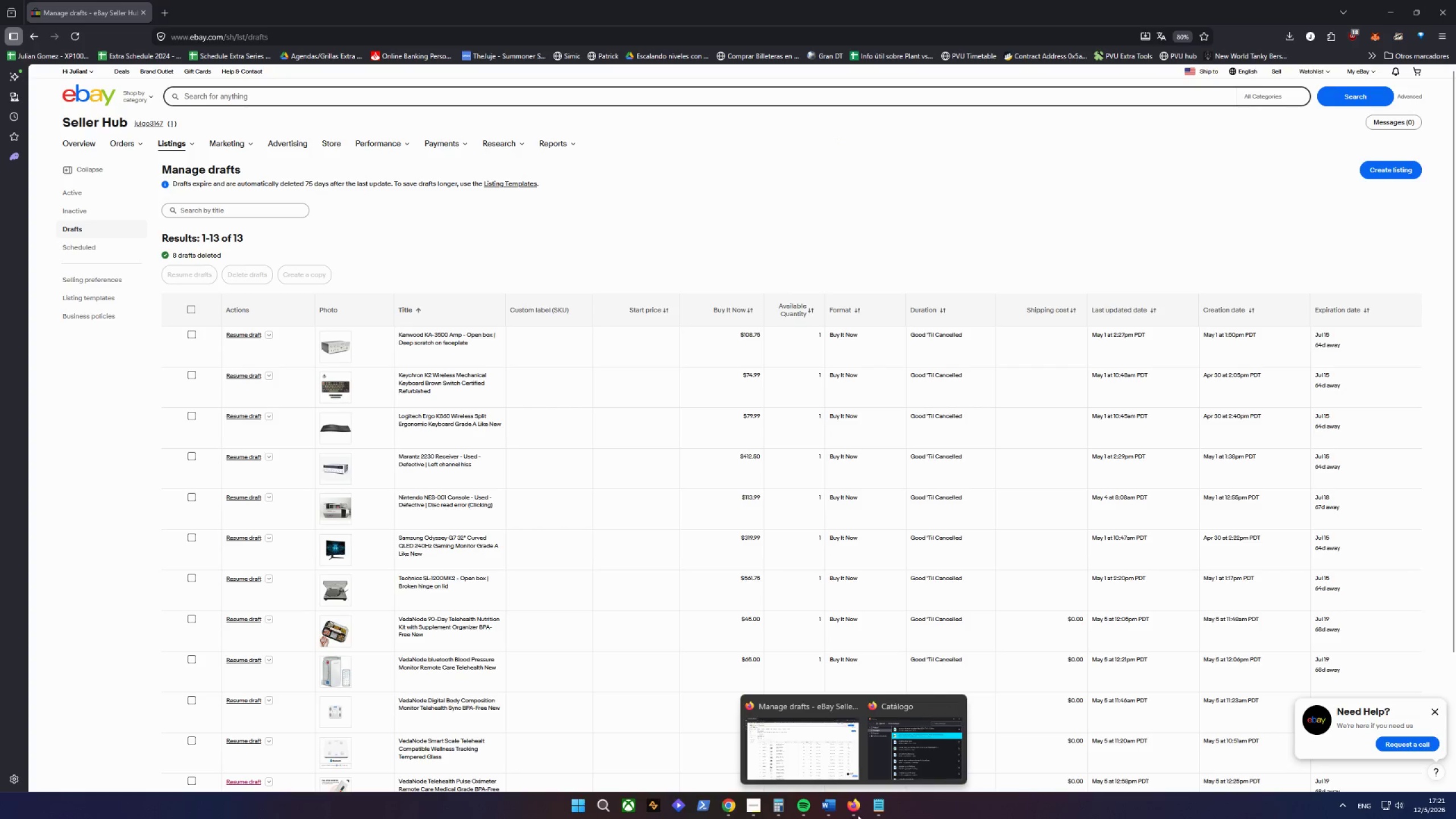 
left_click([916, 762])
 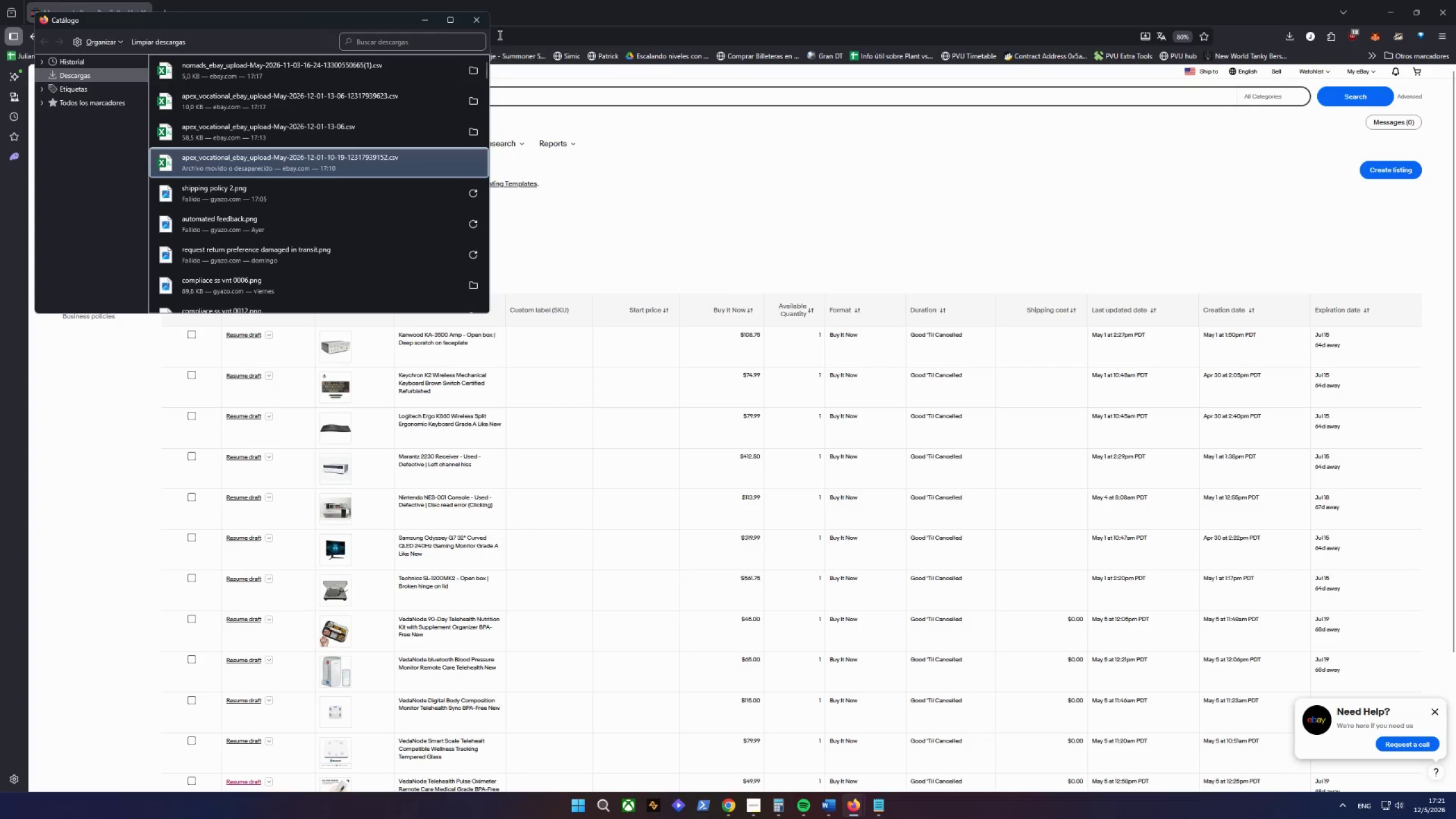 
left_click([479, 21])
 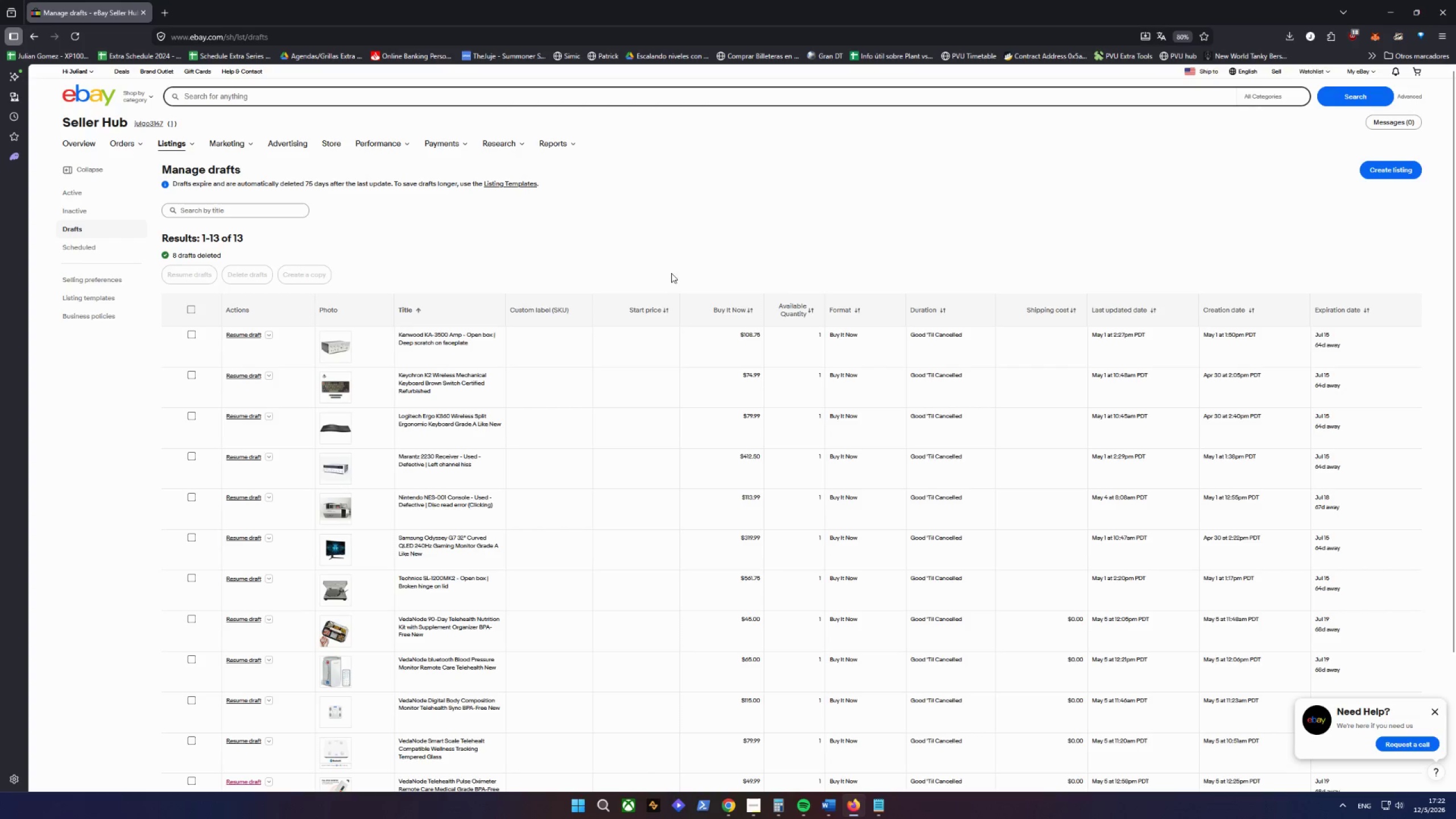 
left_click([547, 171])
 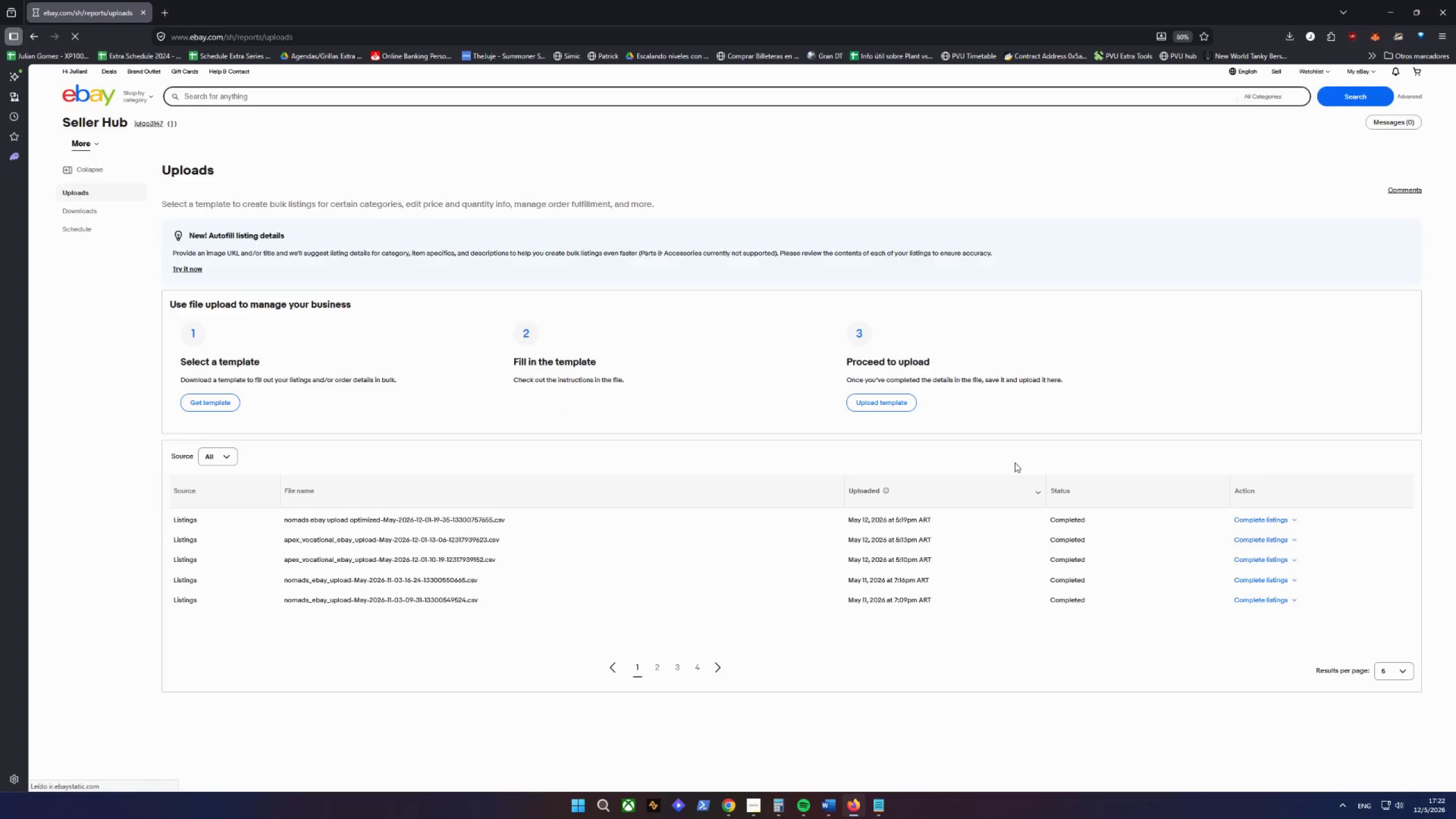 
left_click([882, 403])
 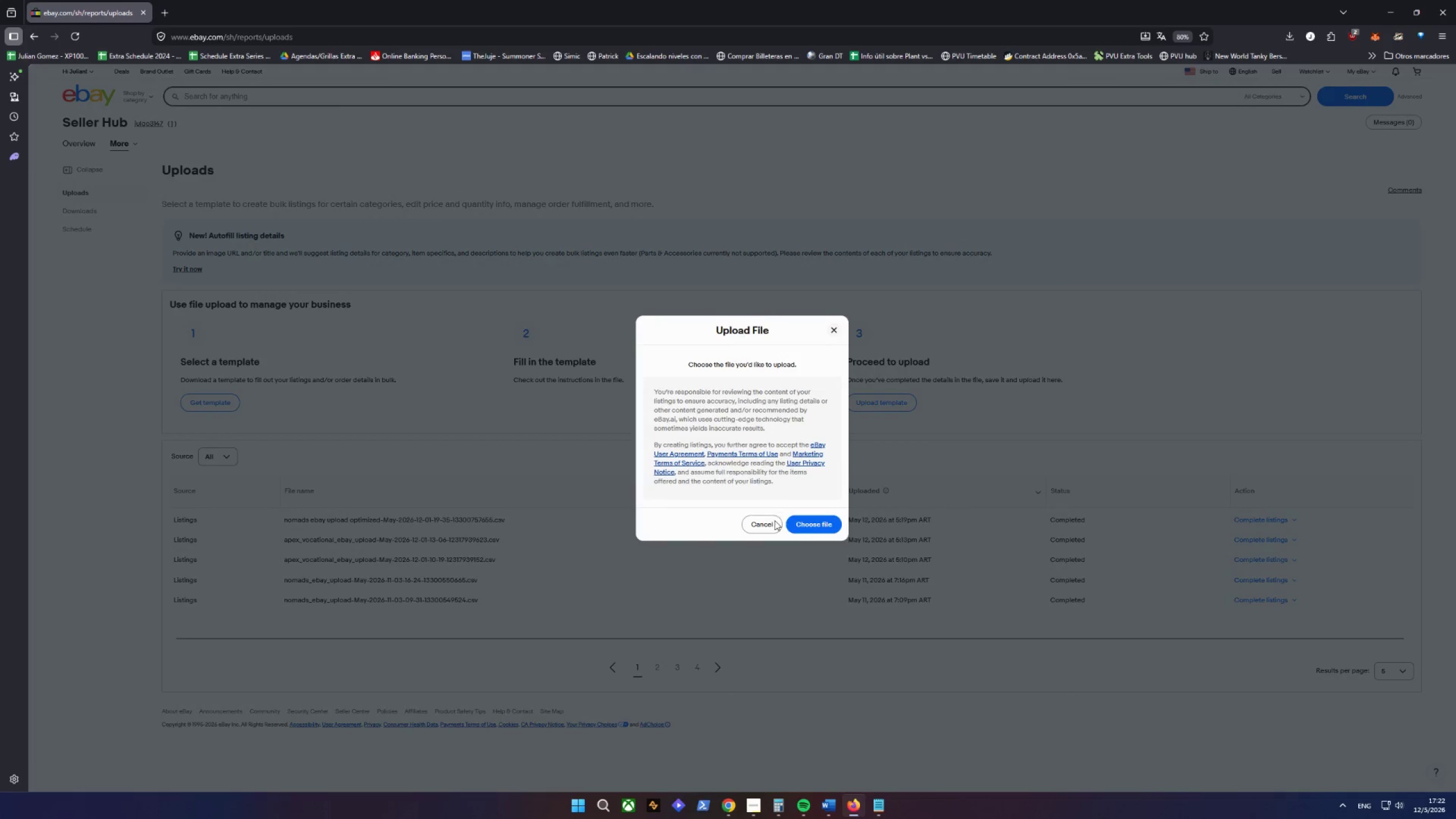 
left_click([809, 526])
 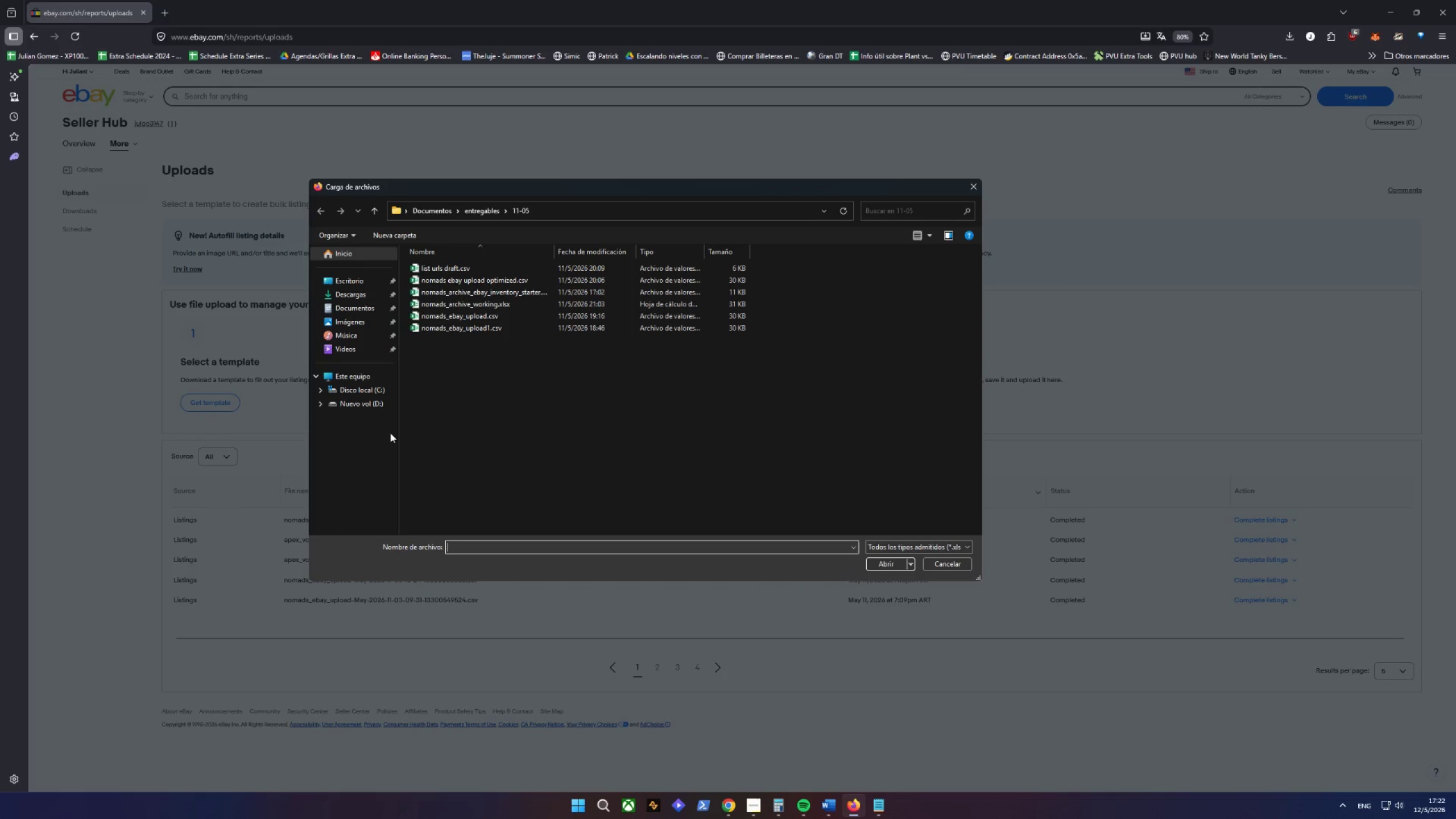 
left_click([474, 371])
 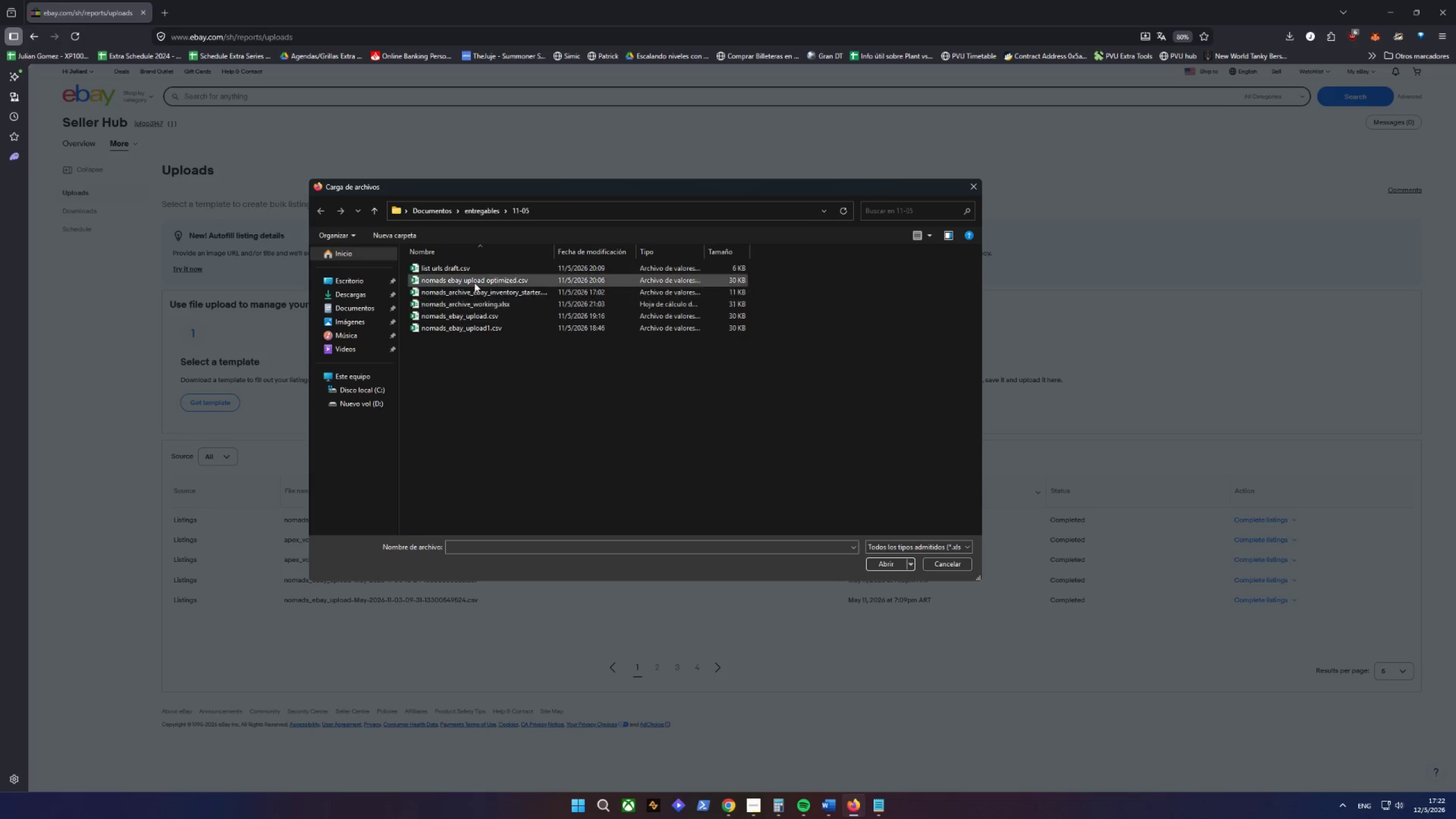 
left_click([484, 217])
 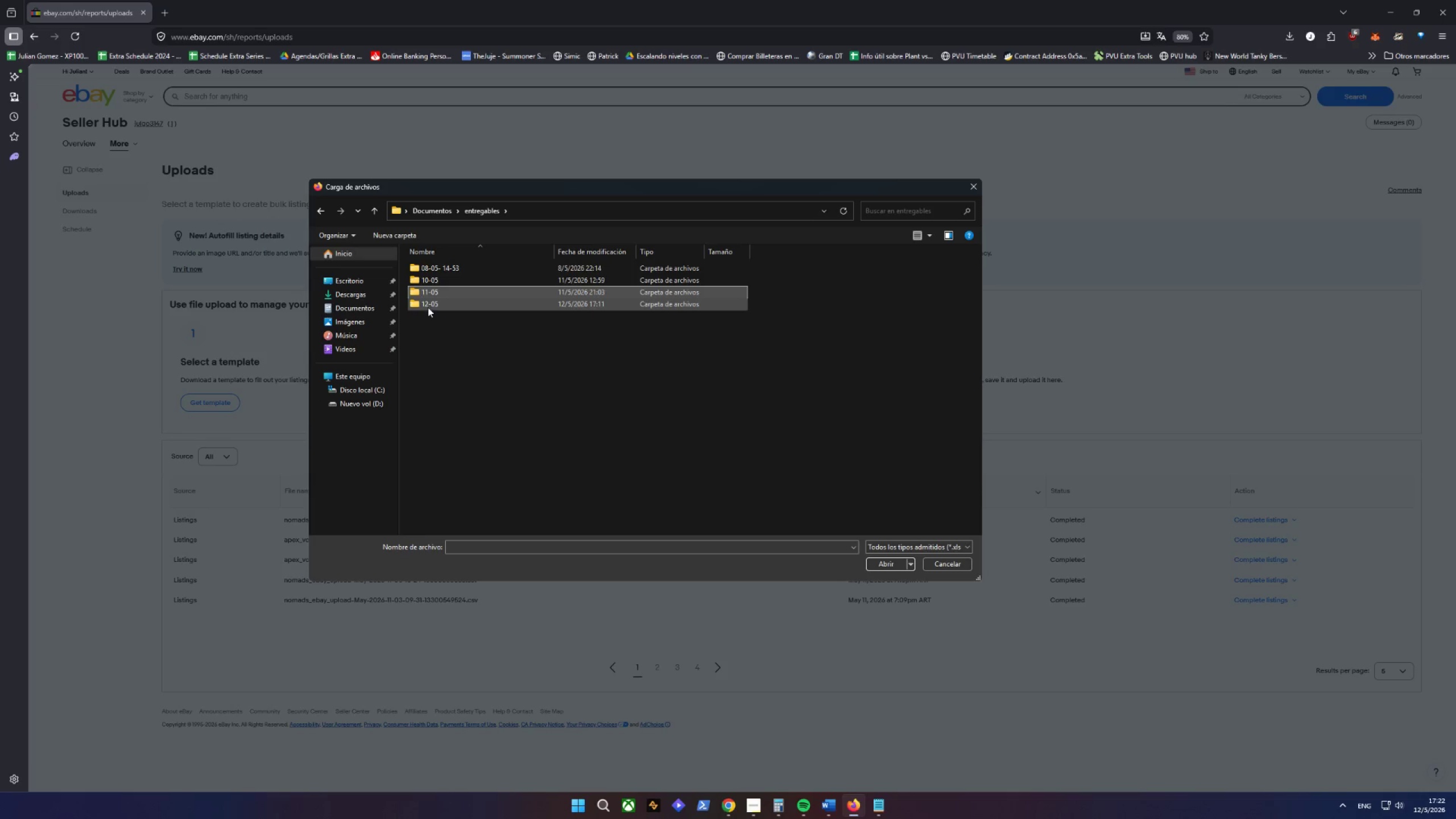 
double_click([428, 307])
 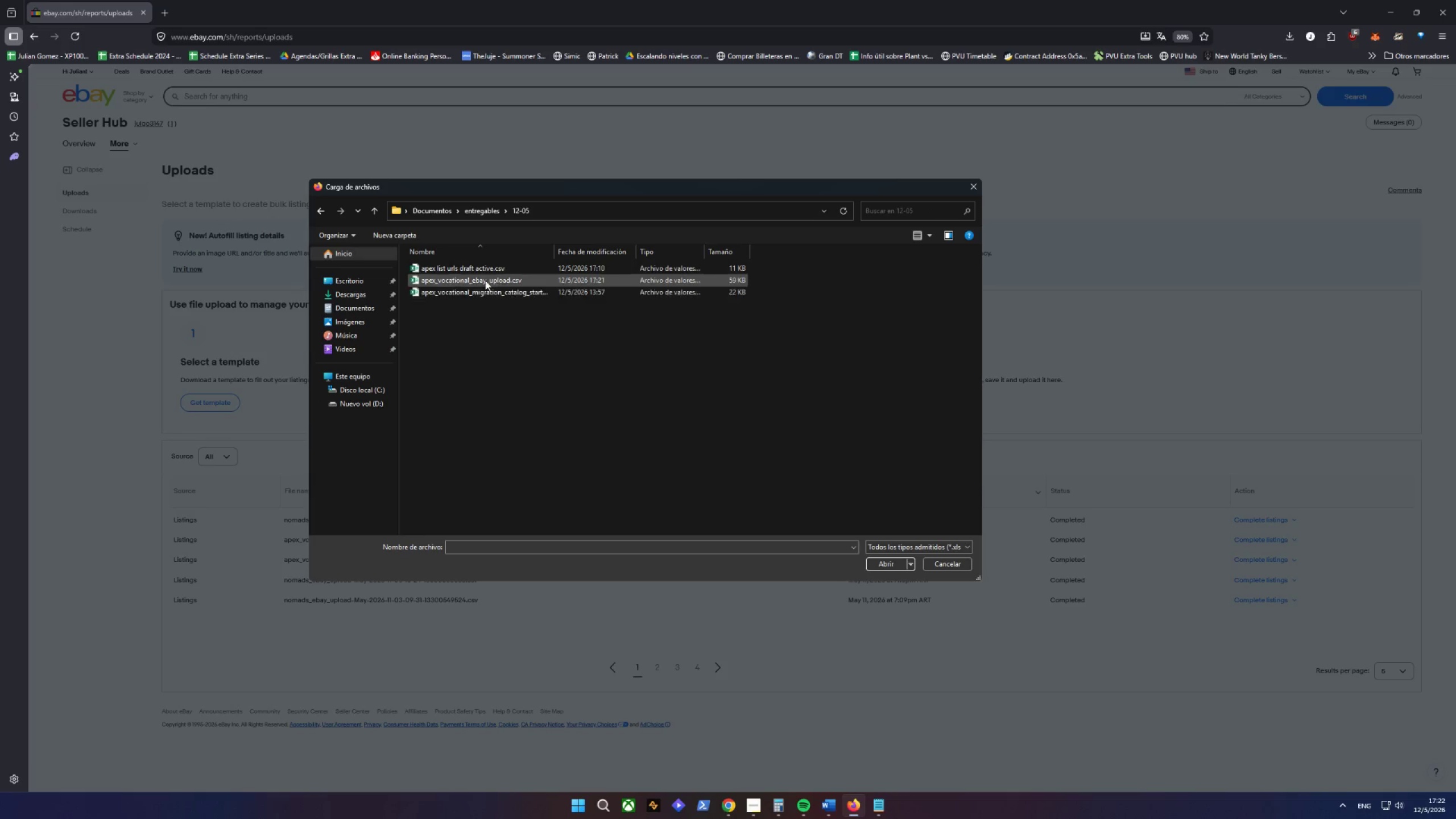 
left_click([486, 280])
 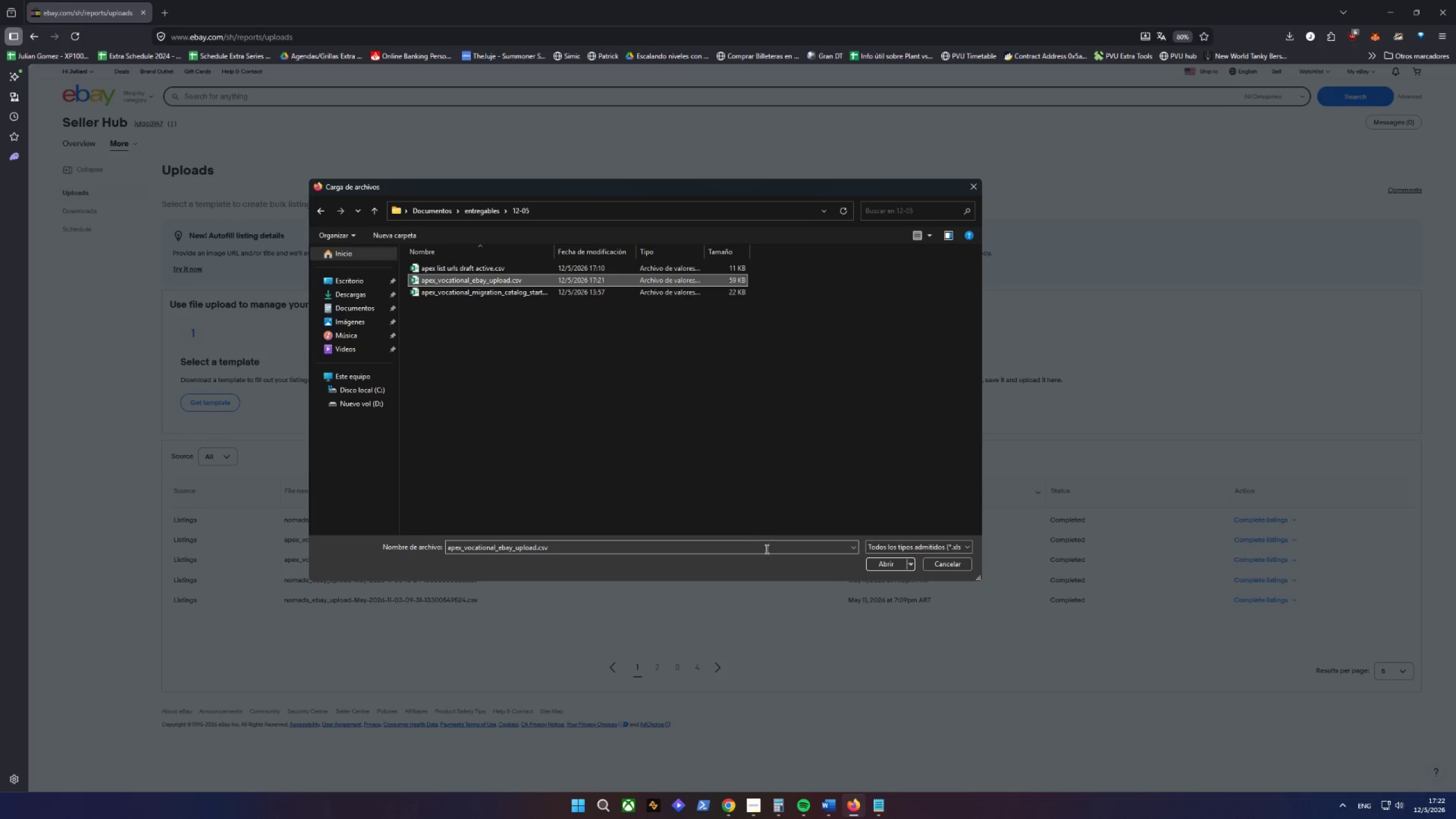 
left_click([887, 566])
 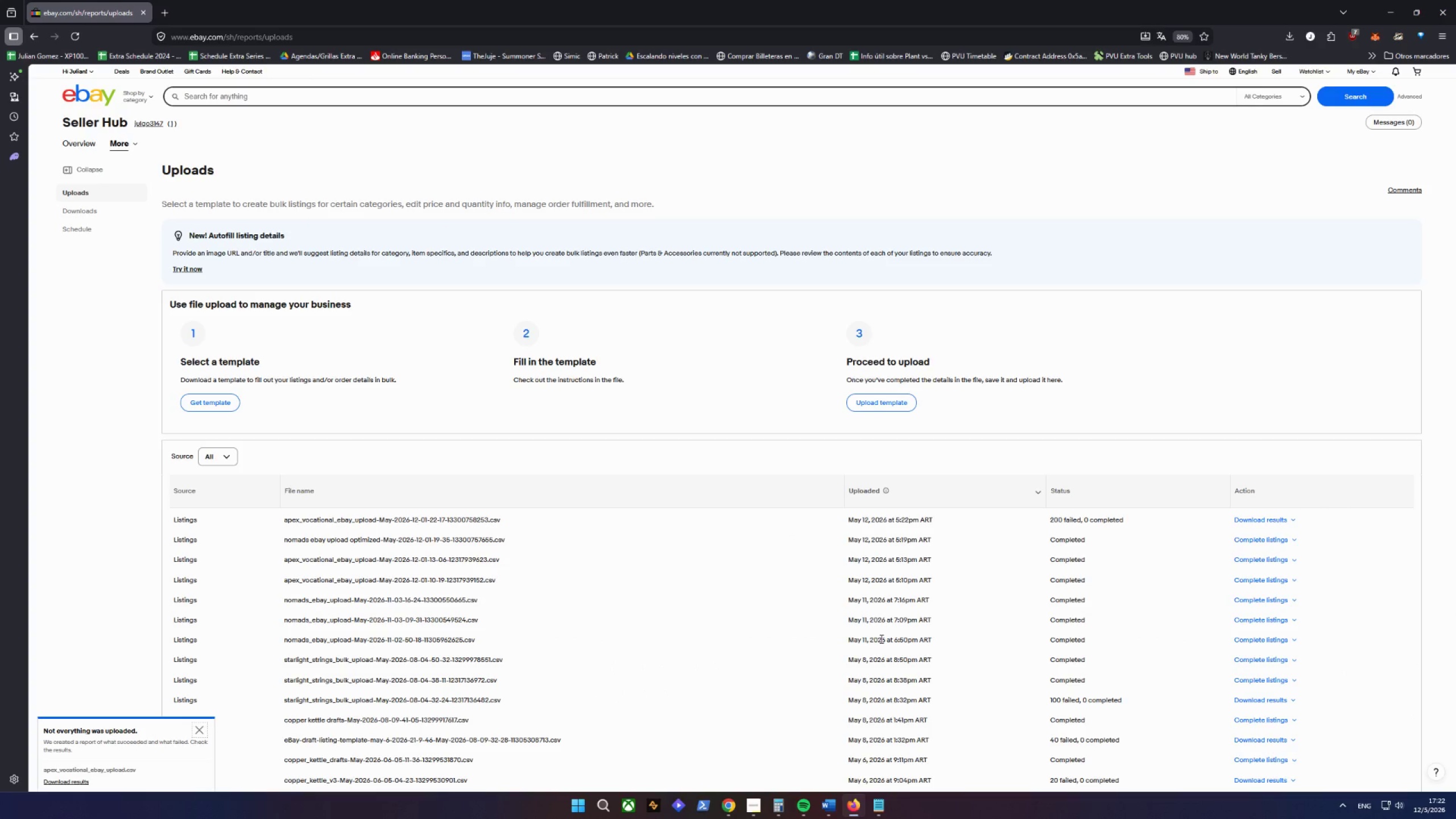 
wait(17.16)
 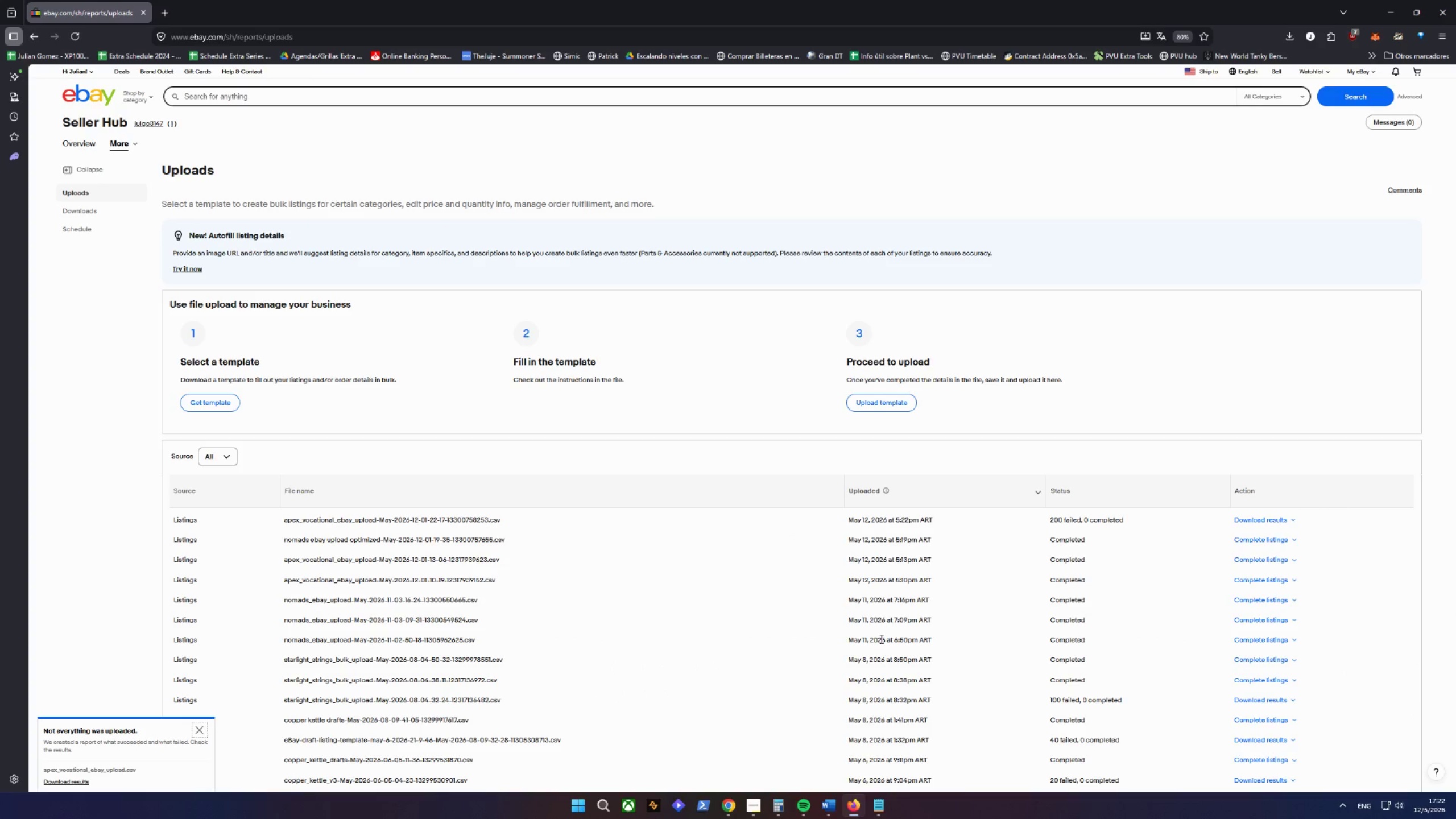 
left_click([1292, 516])
 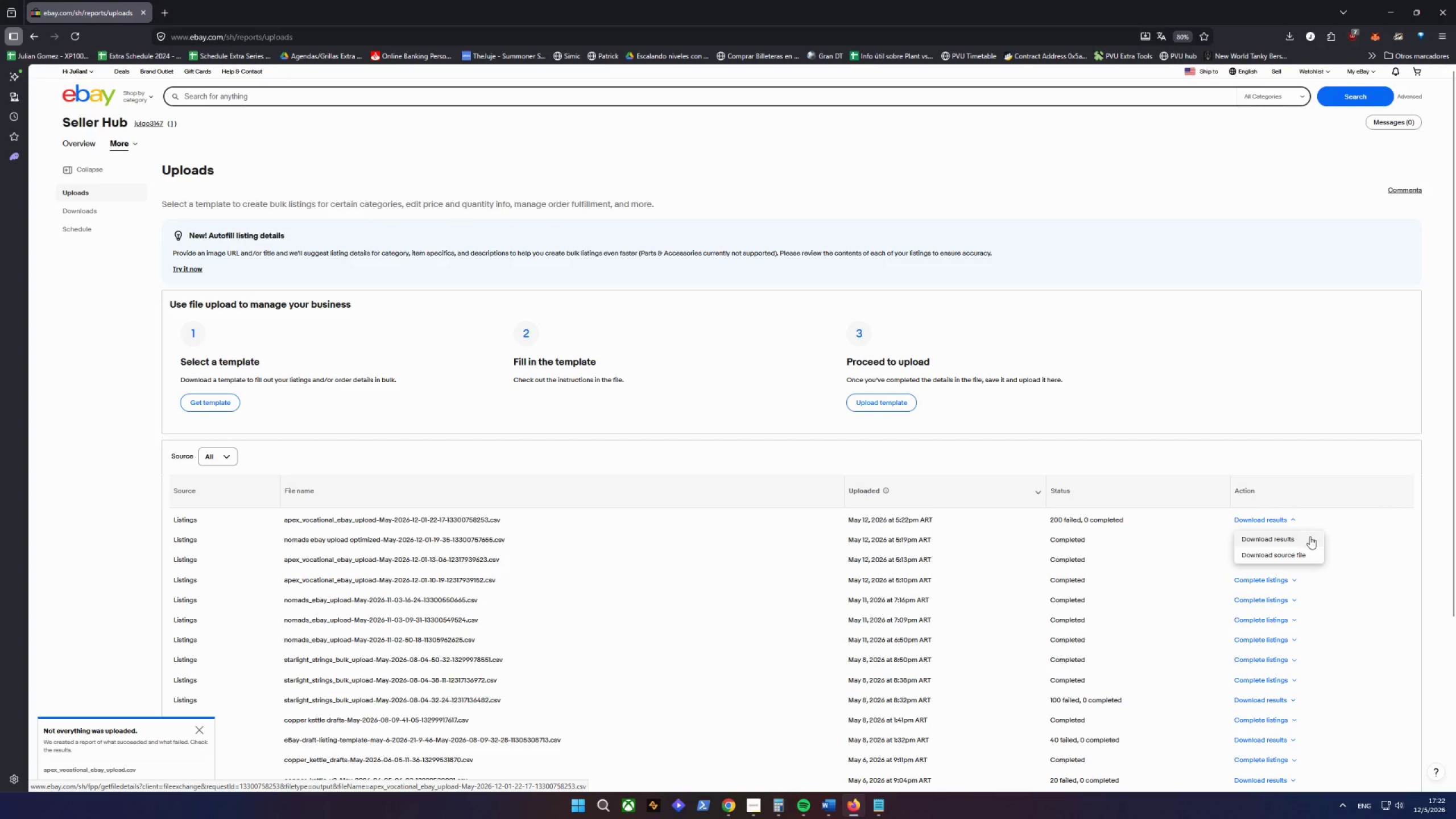 
left_click([1310, 536])
 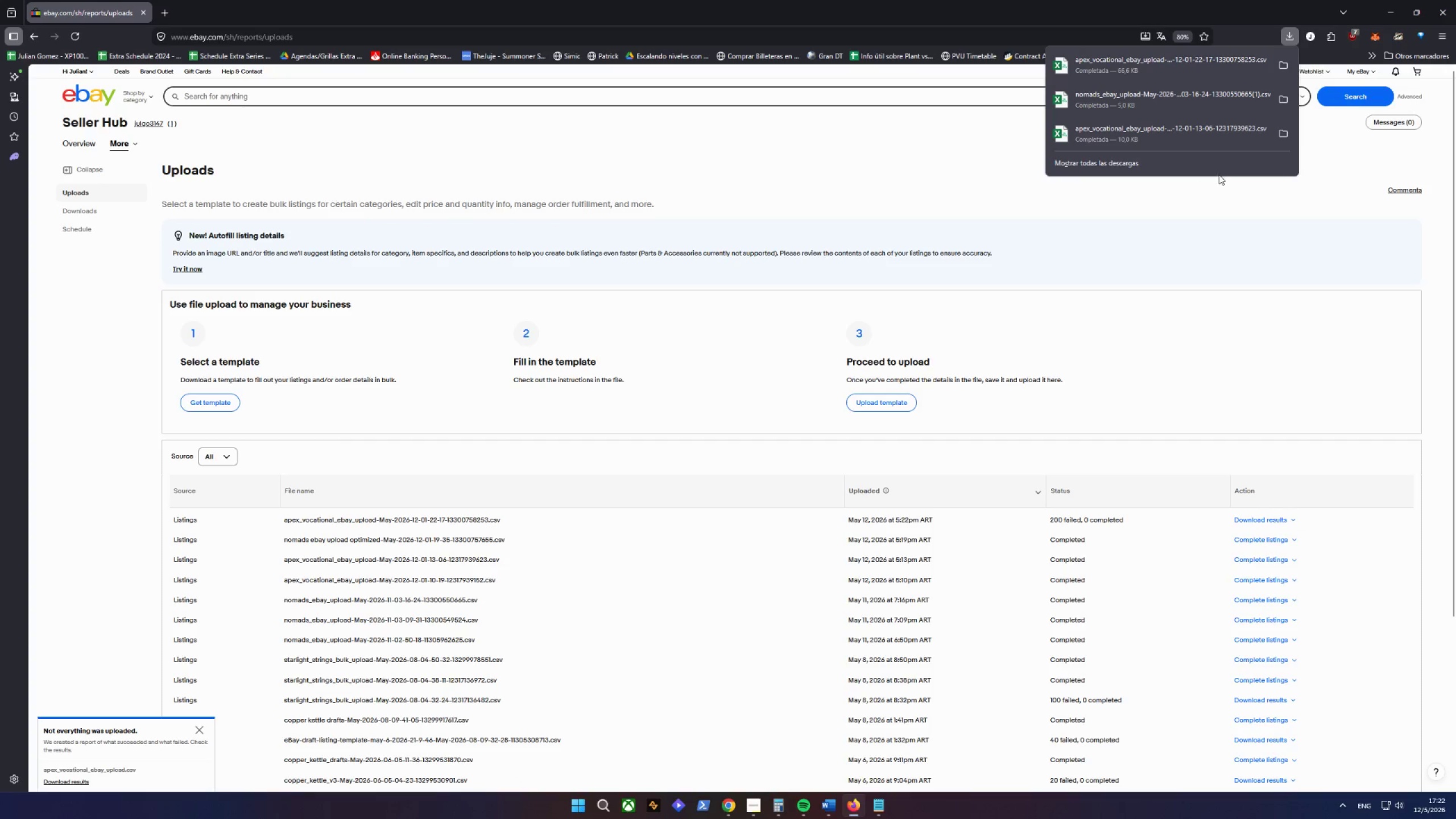 
double_click([1196, 63])
 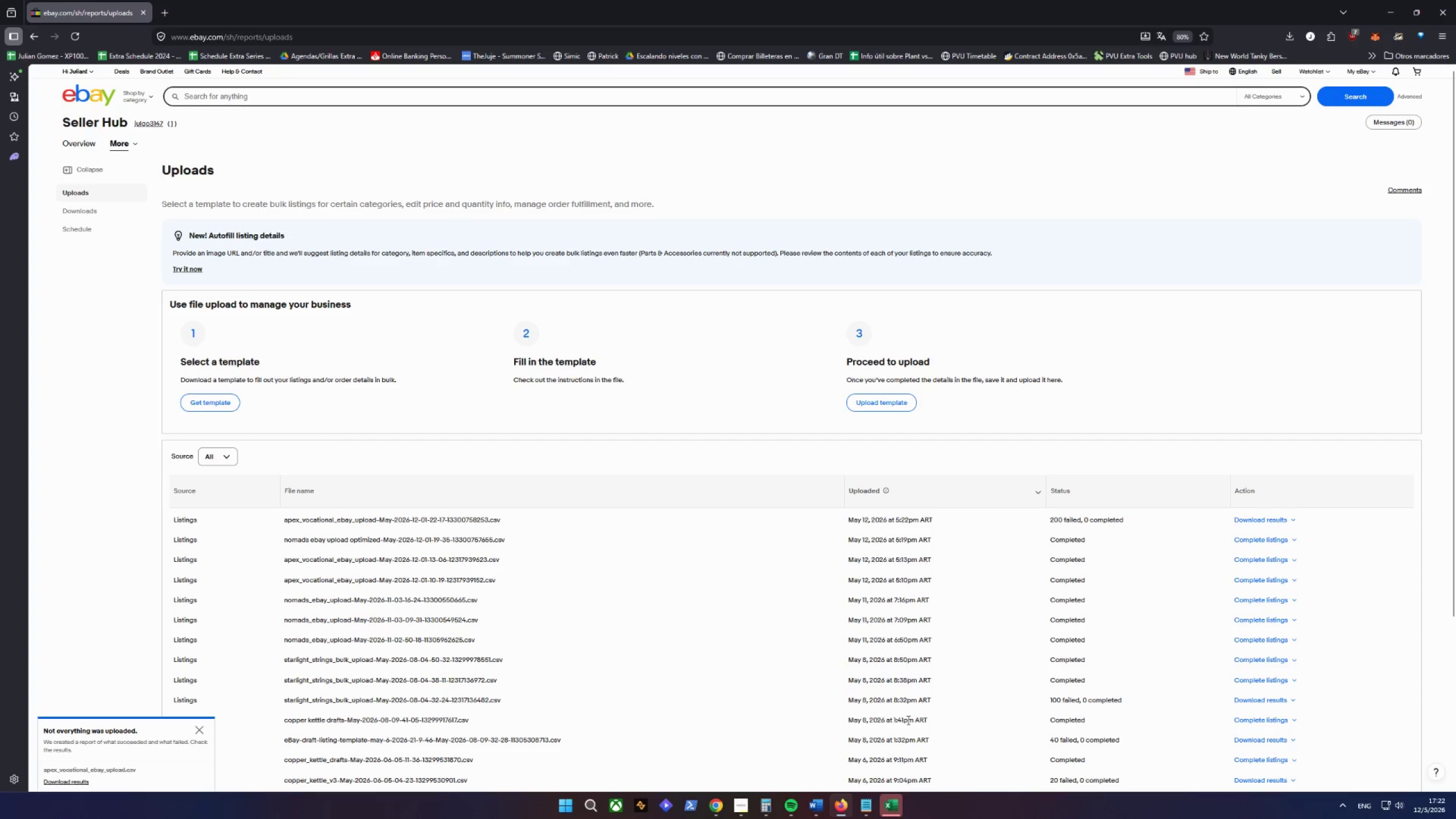 
left_click([884, 806])
 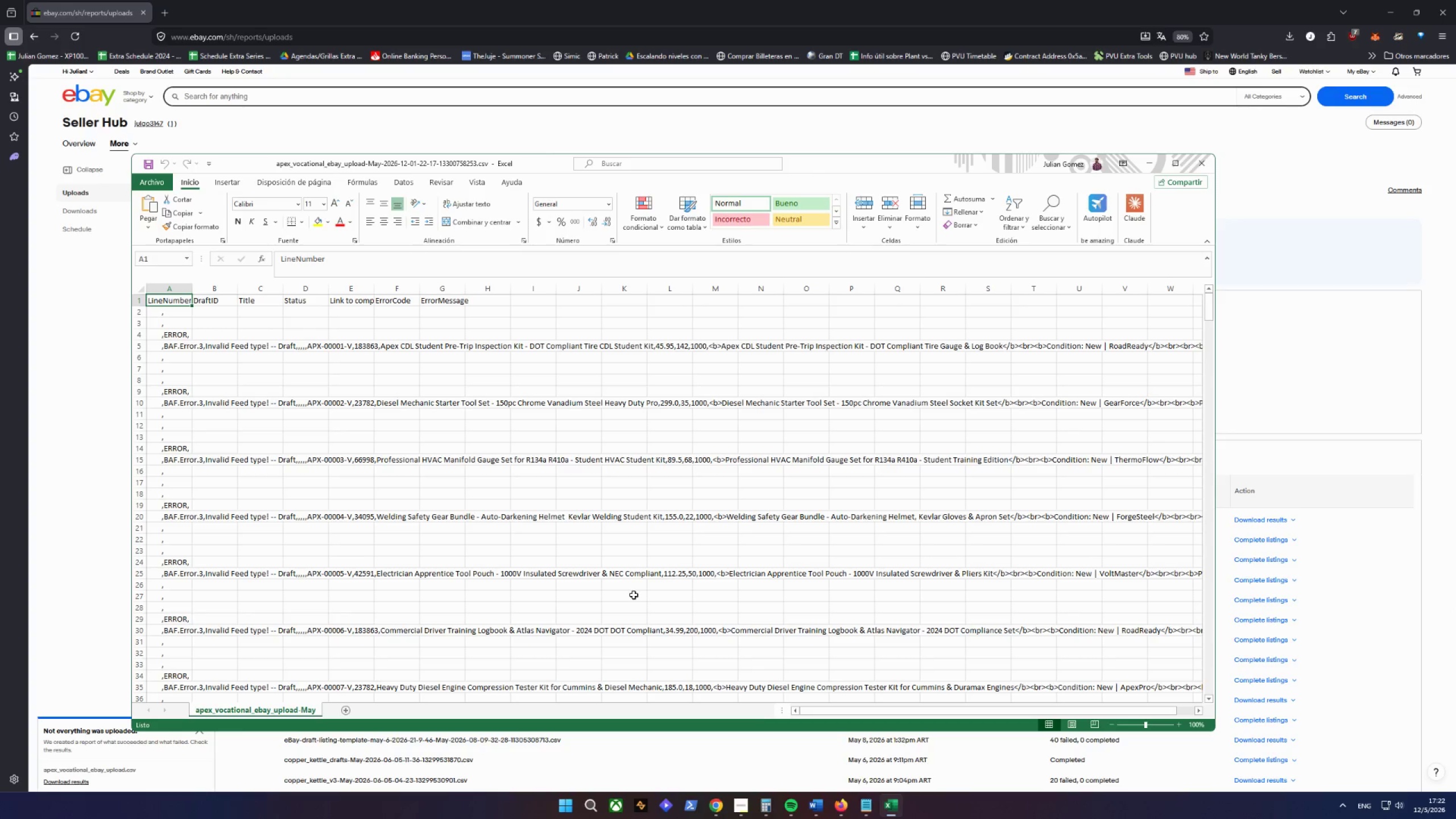 
wait(7.84)
 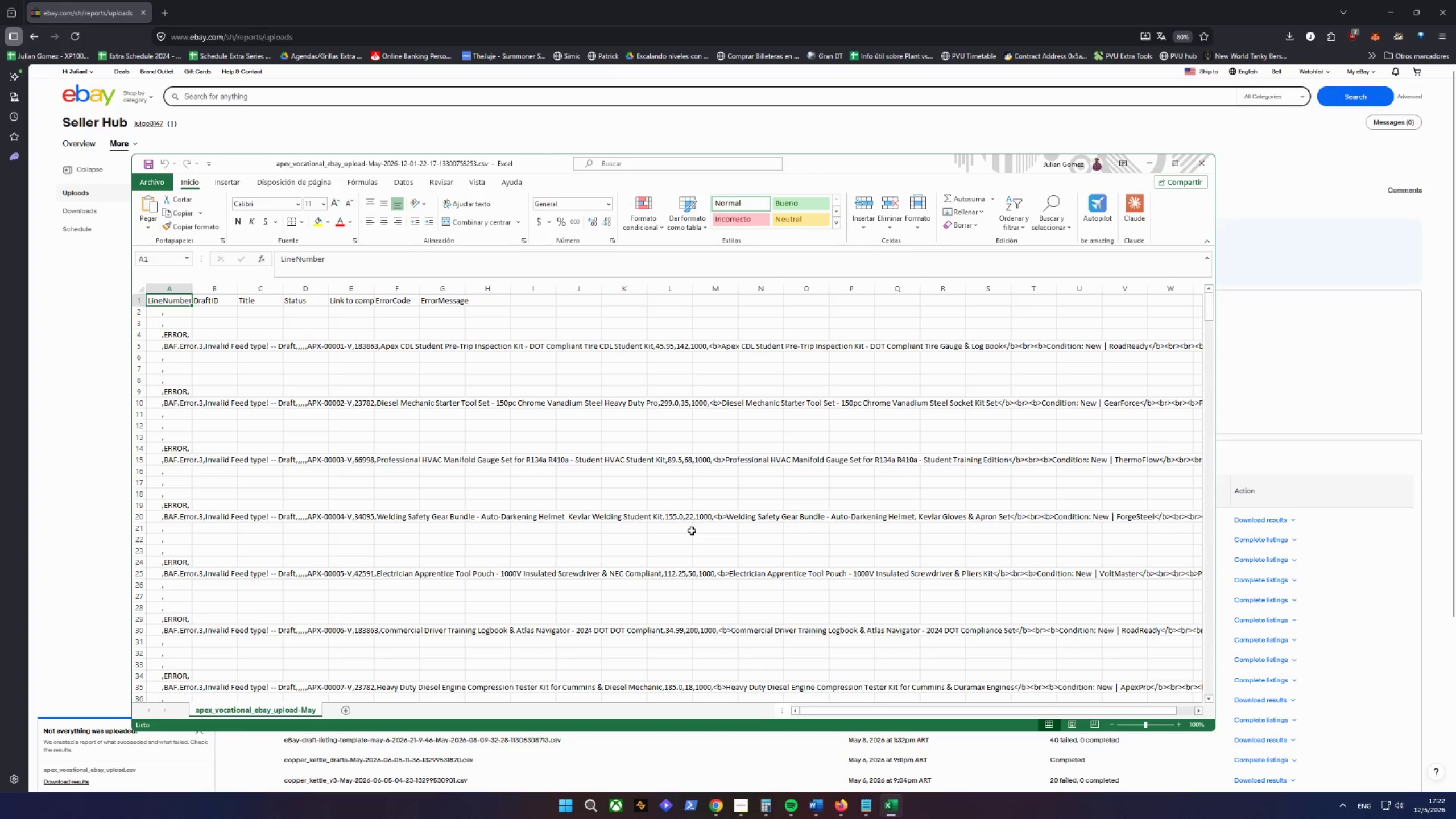 
left_click_drag(start_coordinate=[851, 710], to_coordinate=[796, 713])
 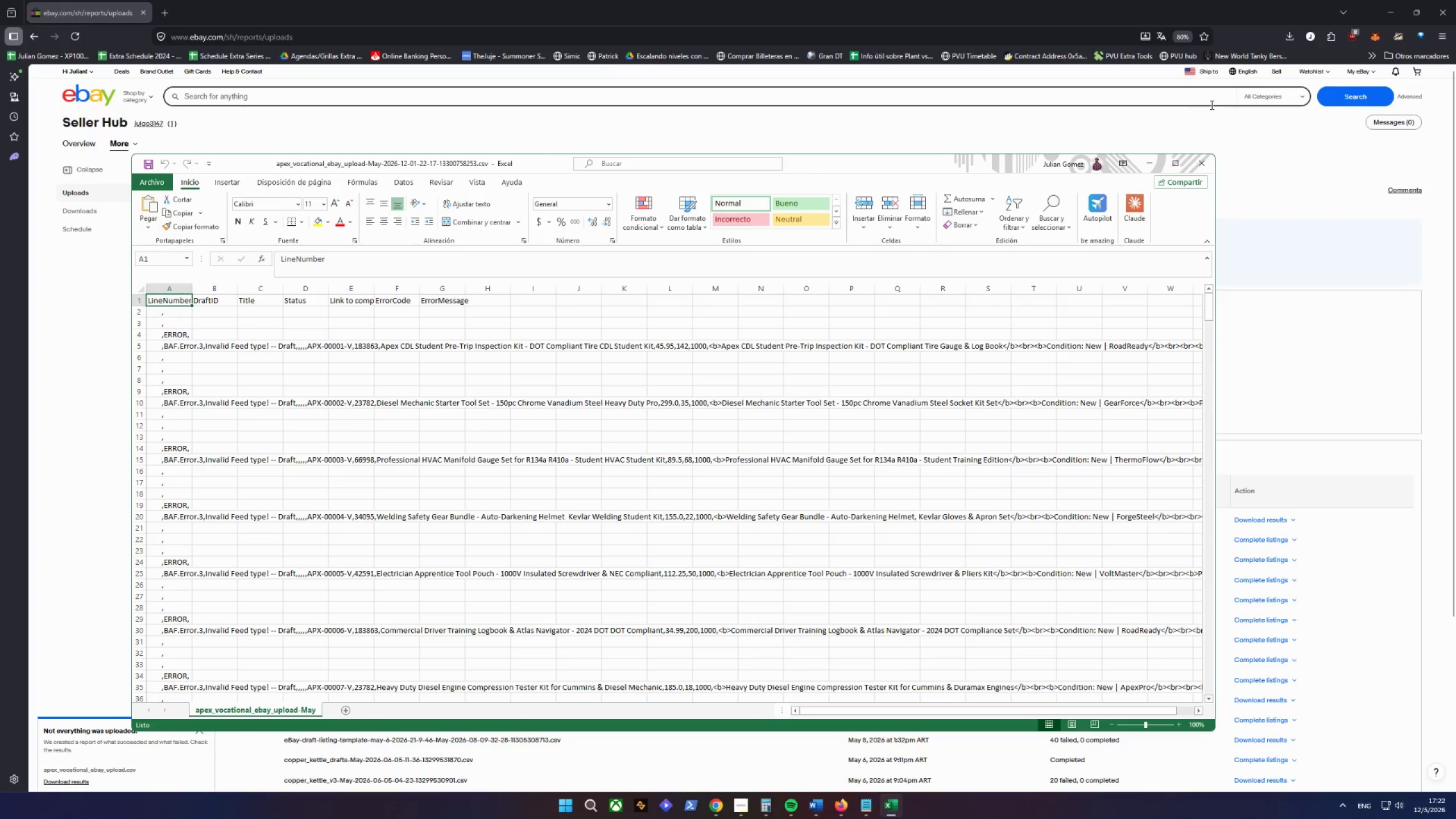 
left_click([1211, 170])
 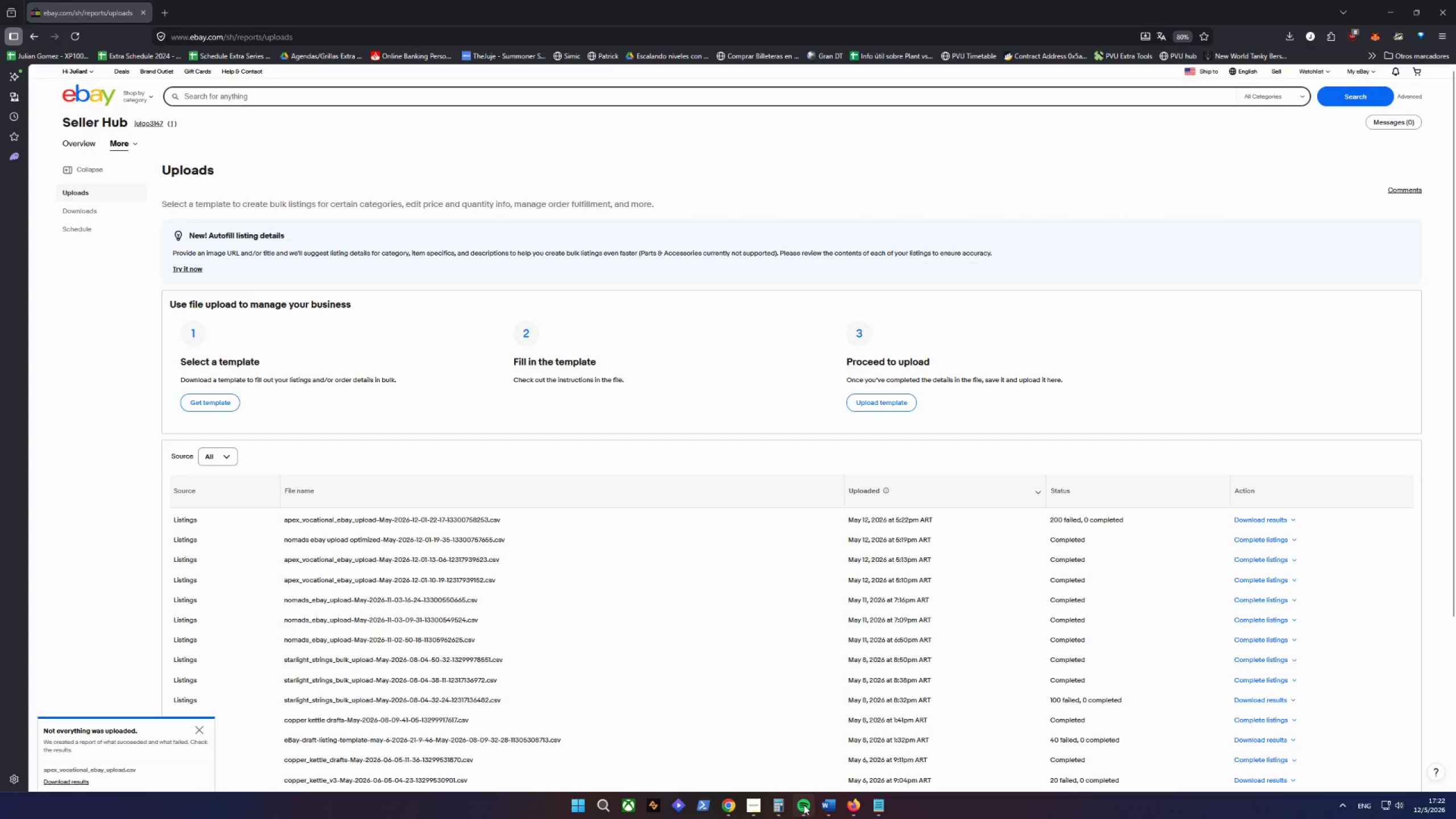 
left_click([610, 802])
 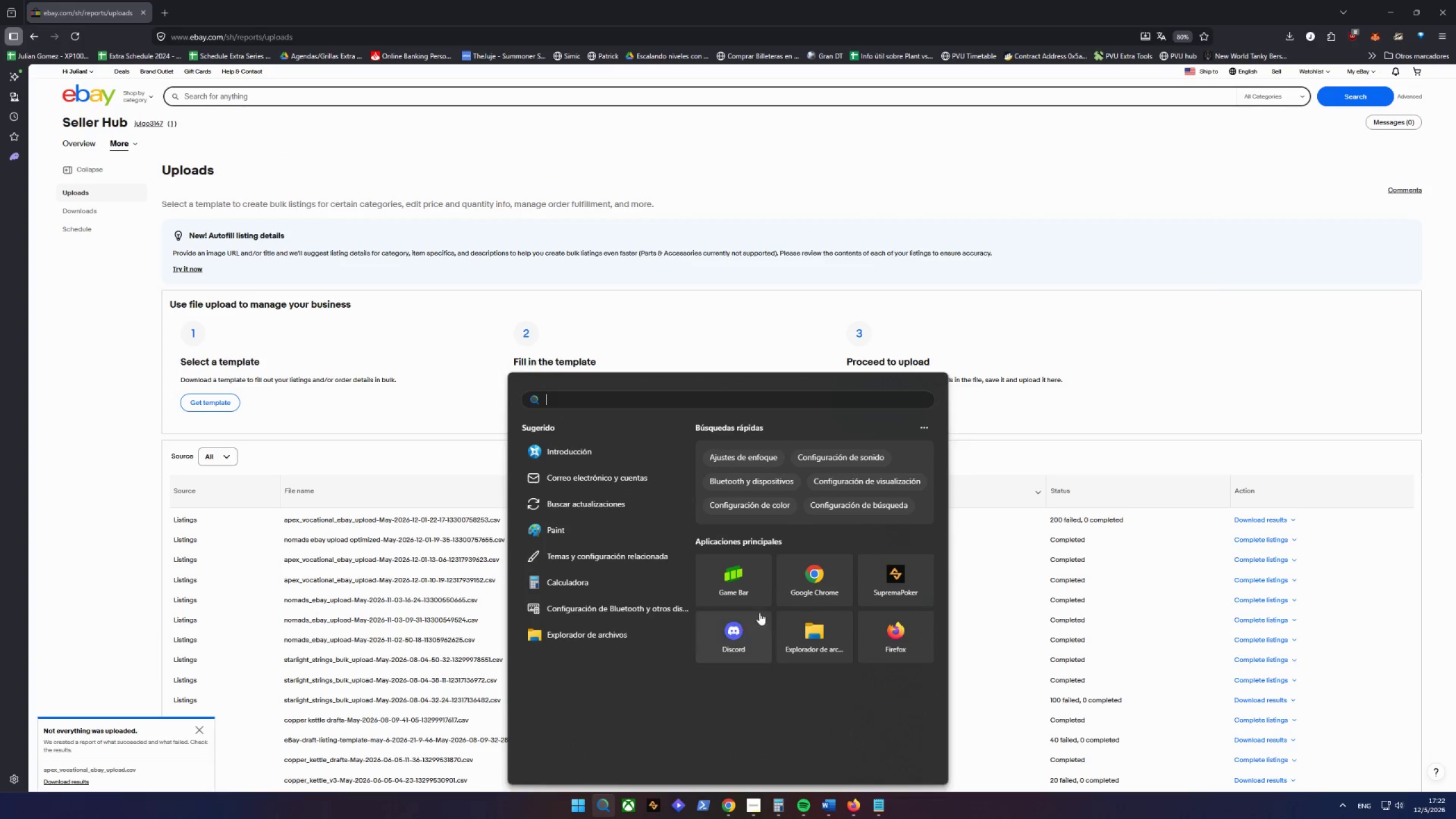 
left_click([605, 631])
 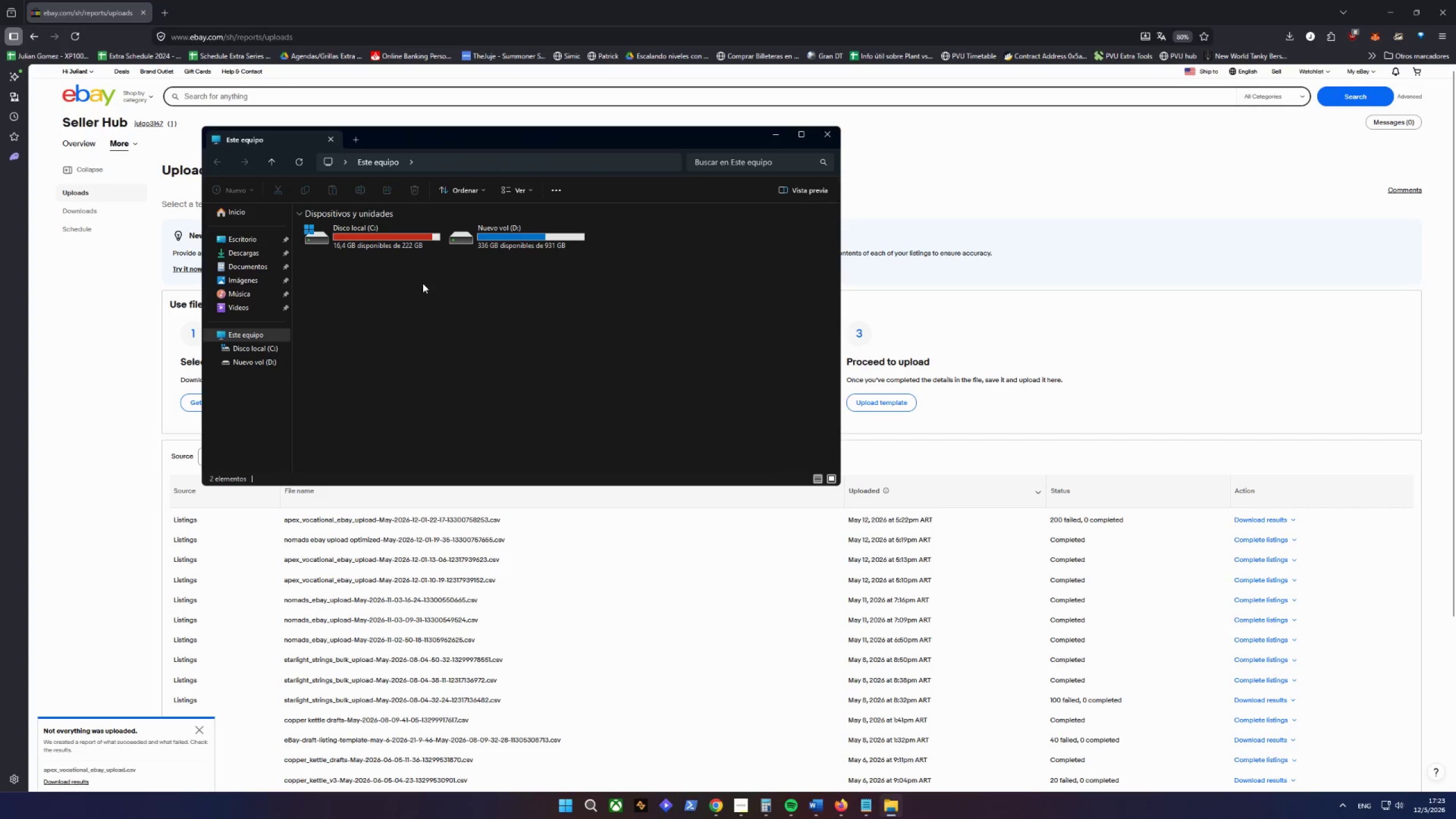 
left_click([257, 265])
 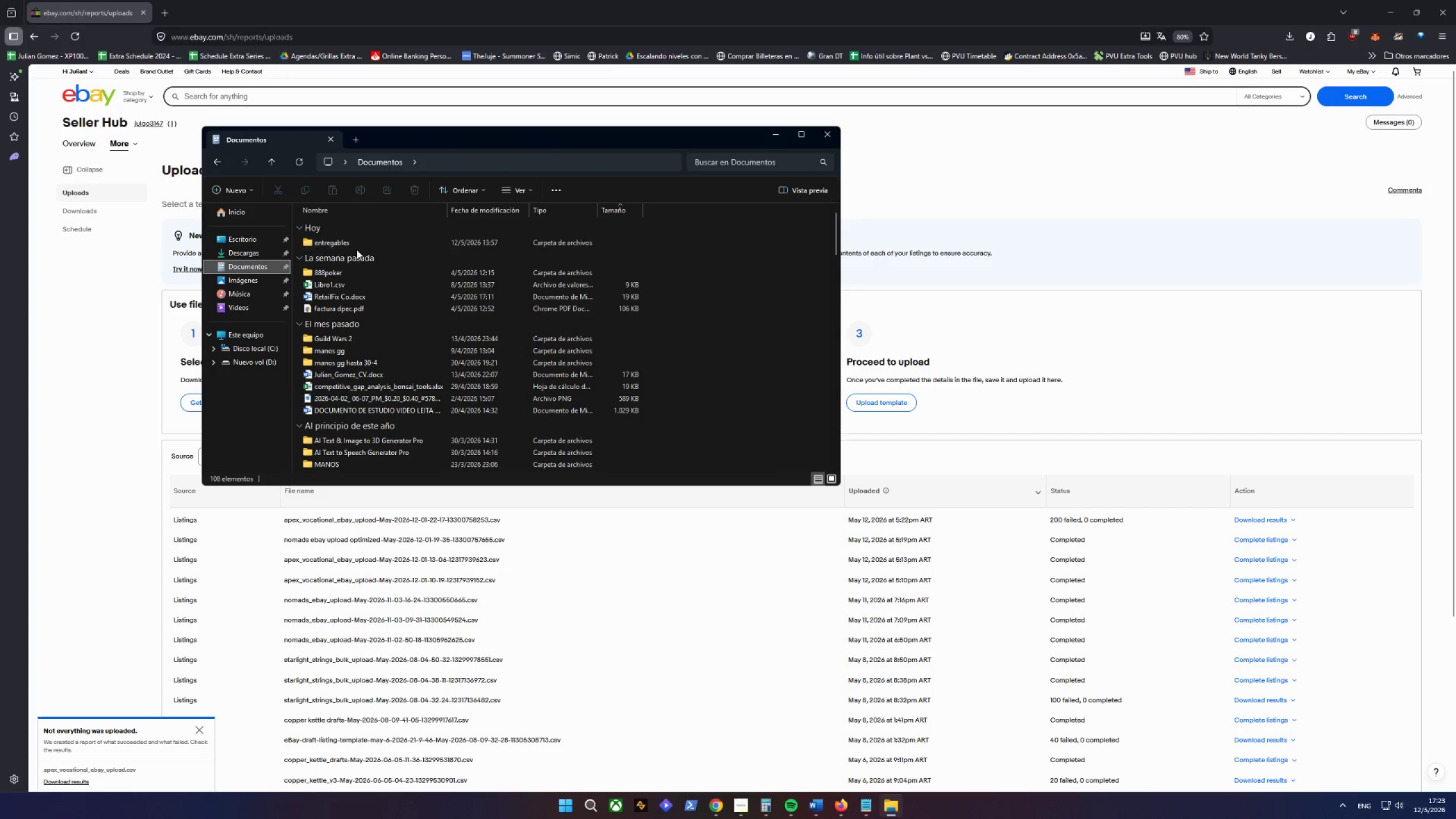 
double_click([354, 248])
 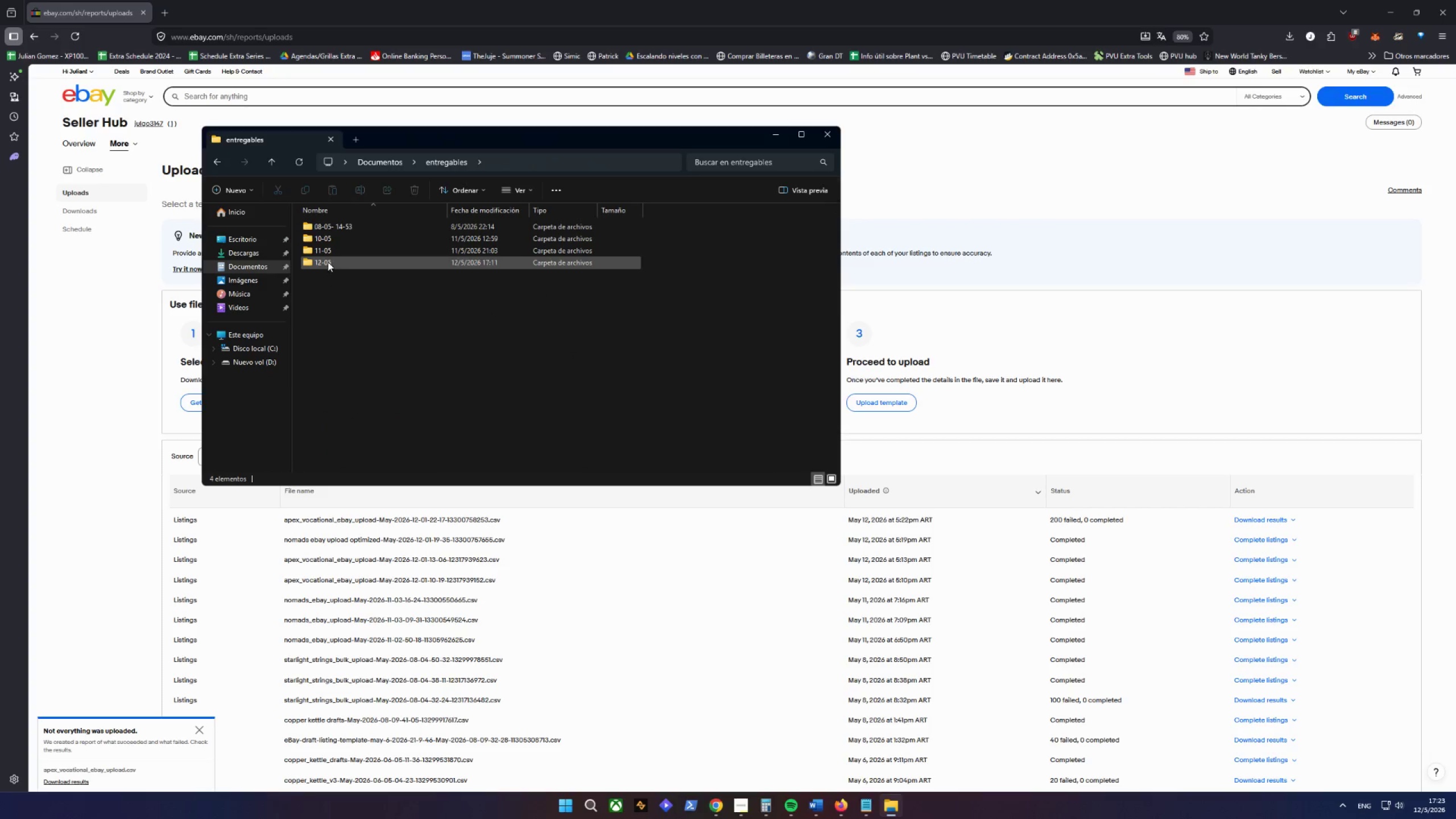 
double_click([327, 262])
 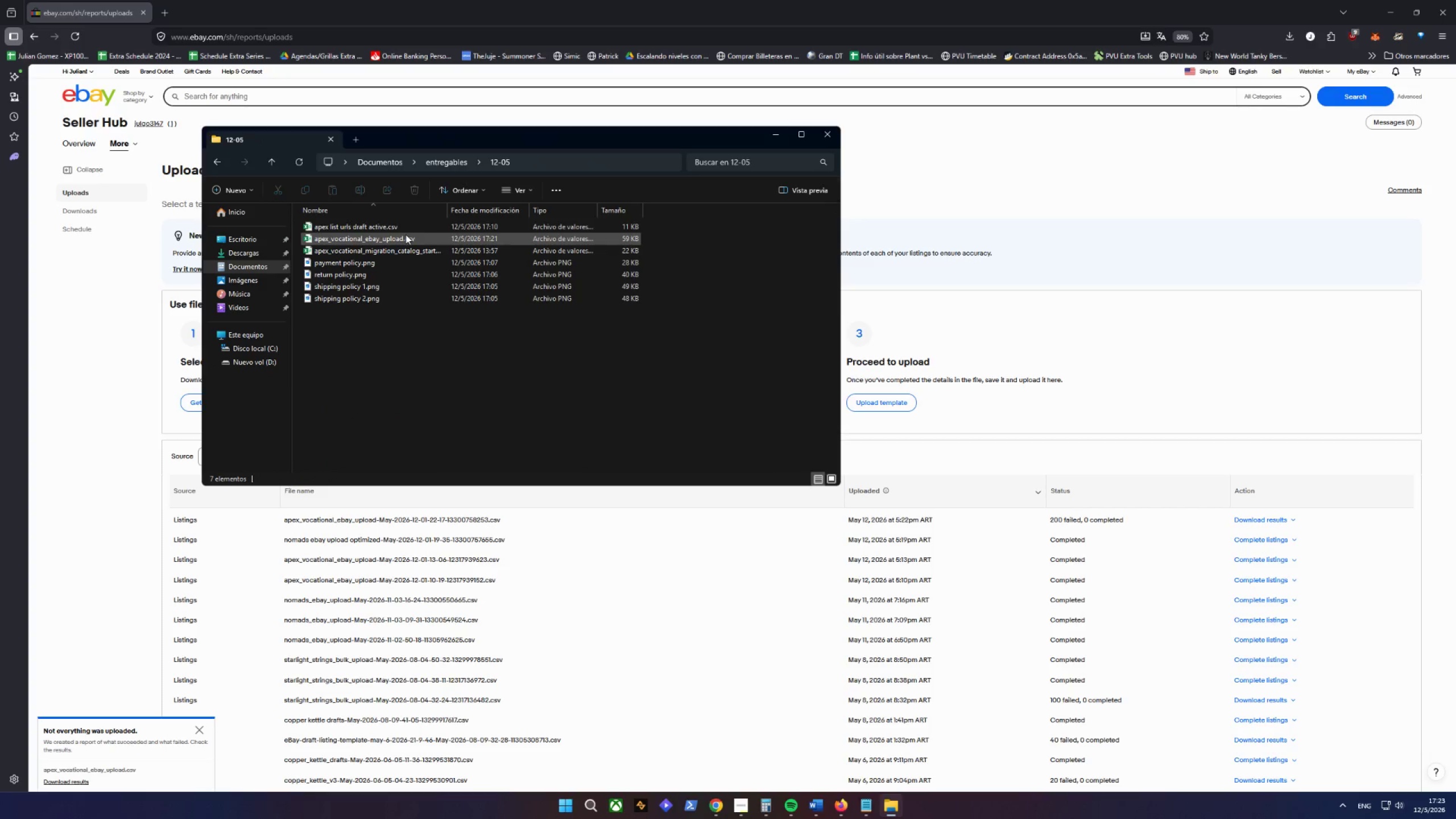 
left_click([388, 228])
 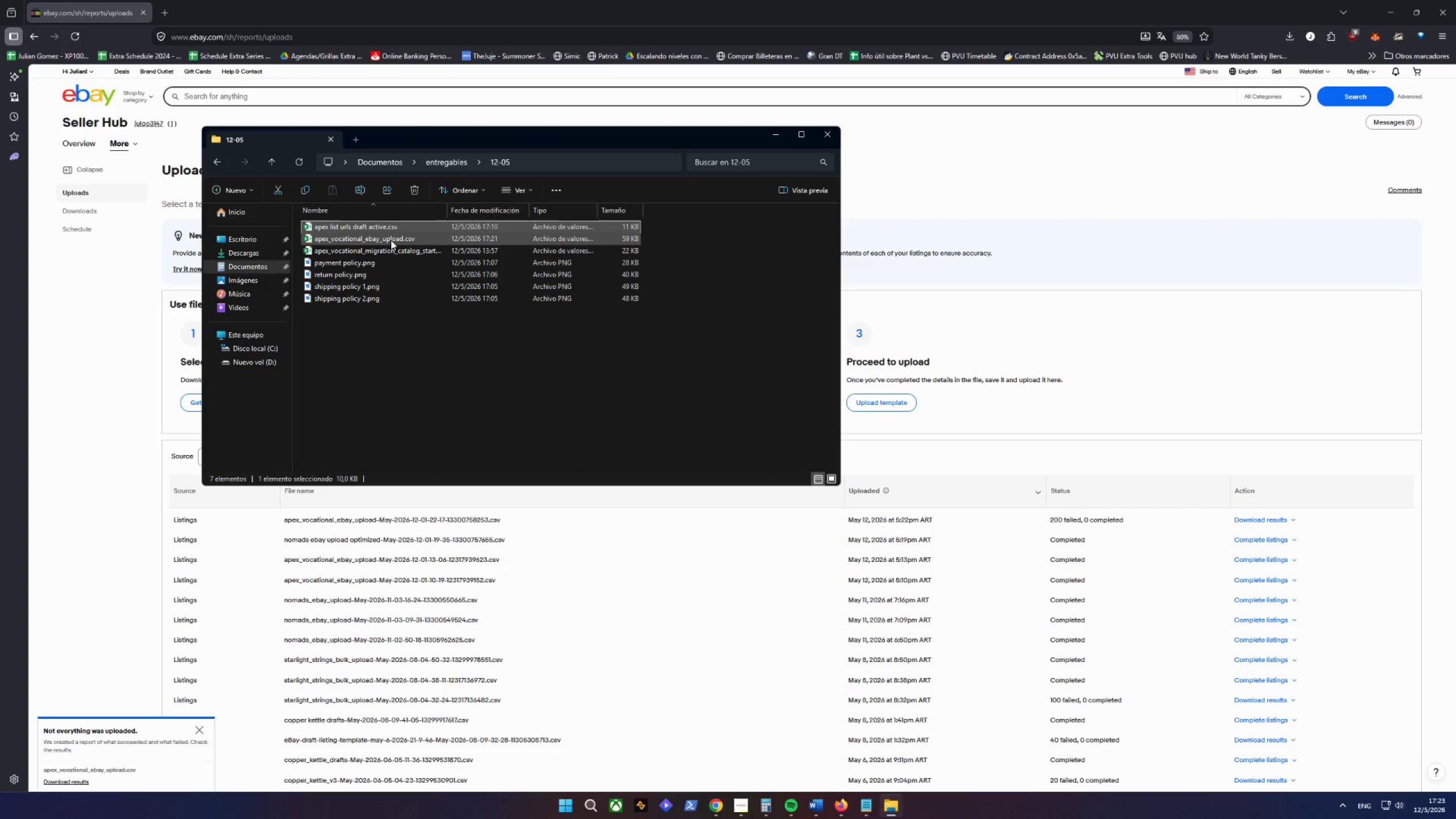 
left_click([391, 240])
 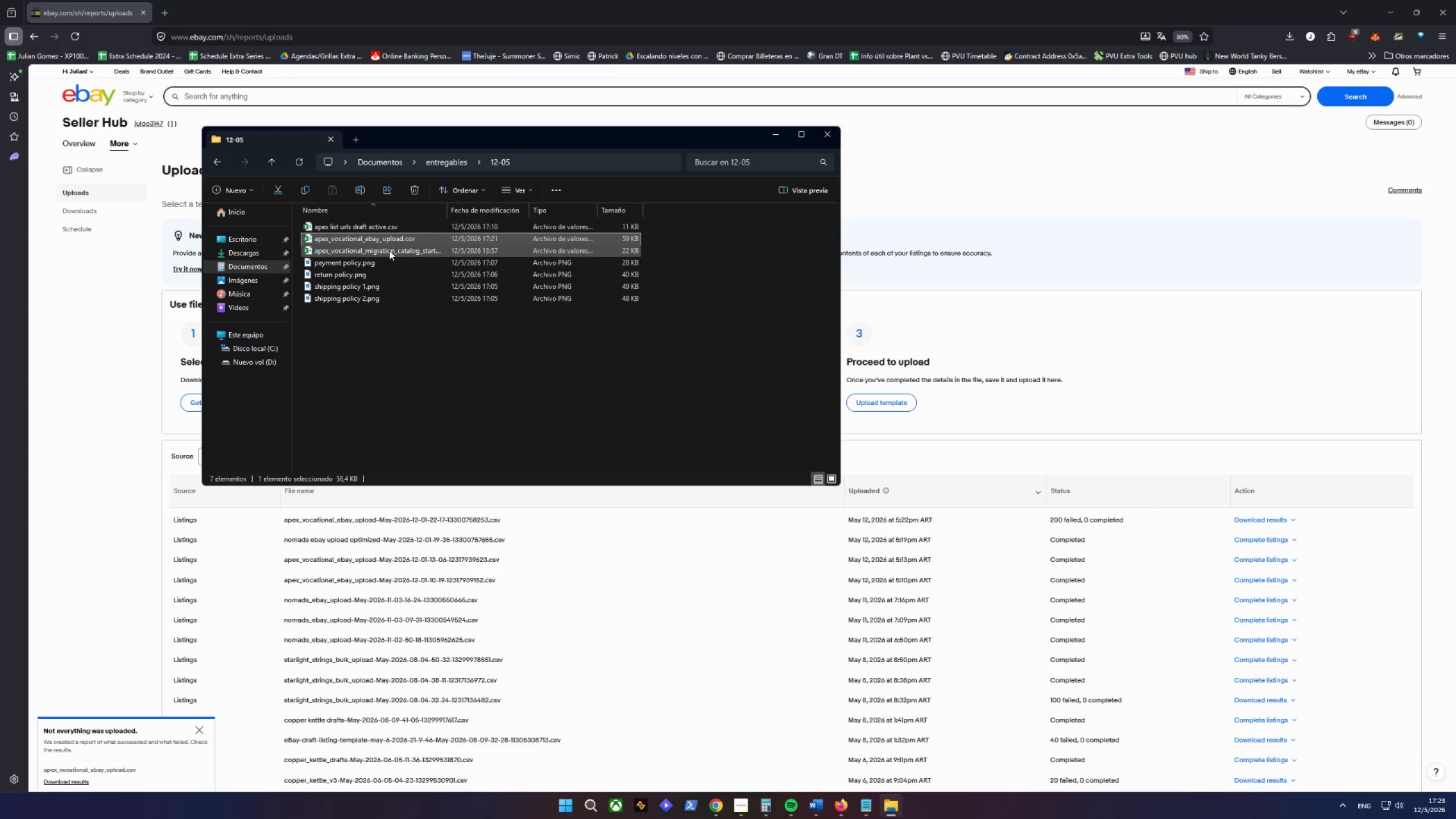 
left_click([389, 249])
 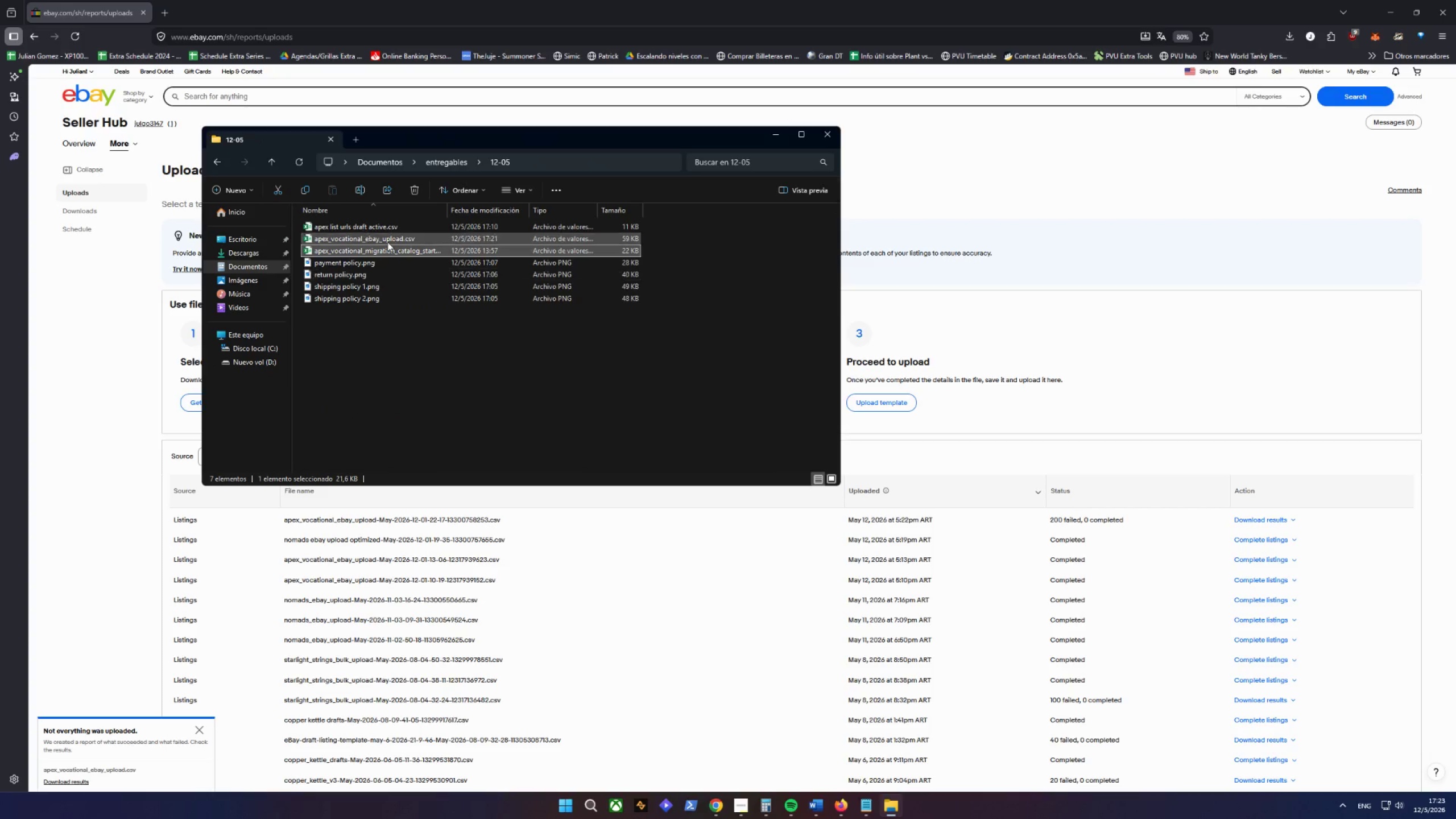 
left_click([384, 238])
 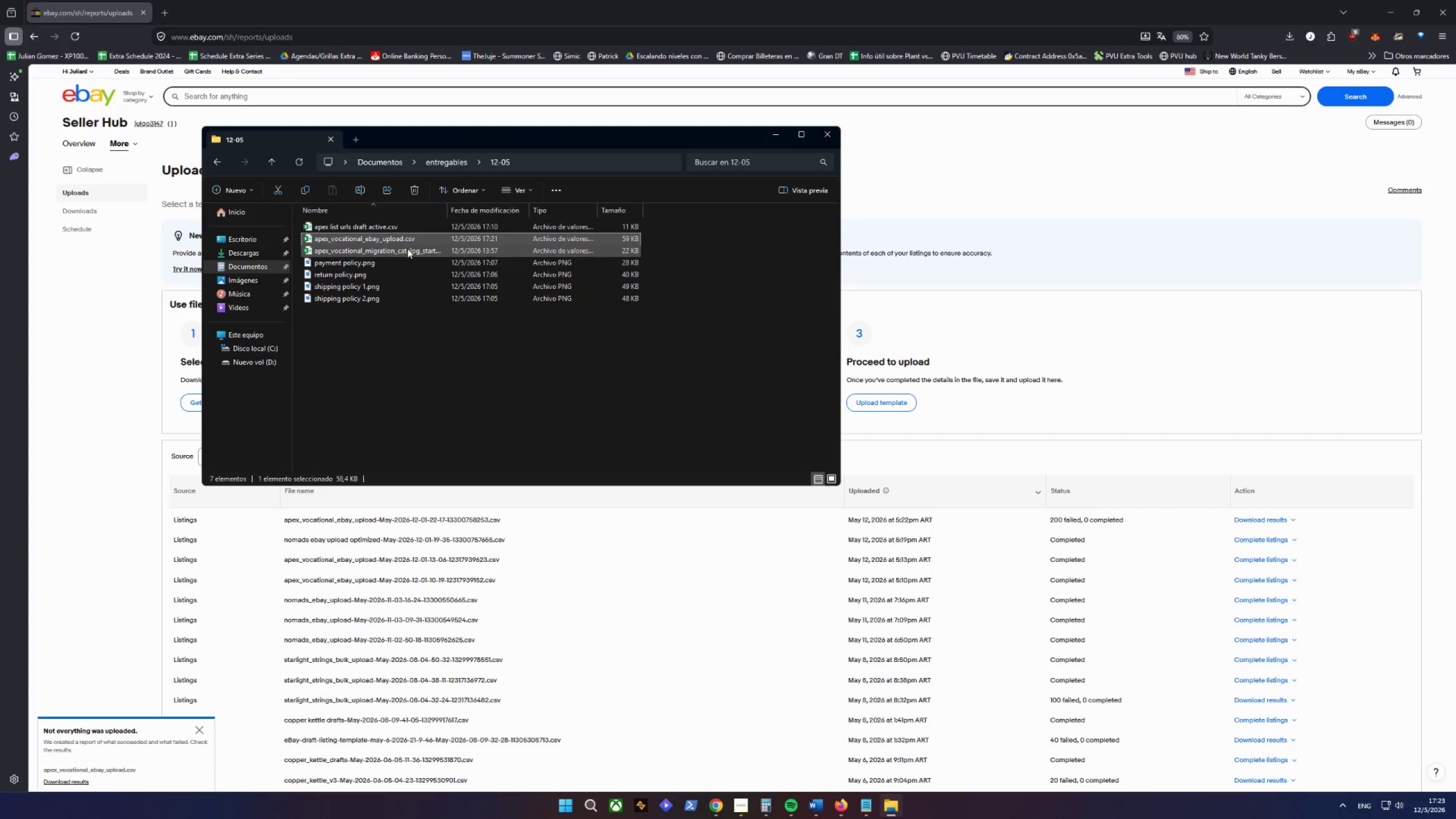 
right_click([400, 236])
 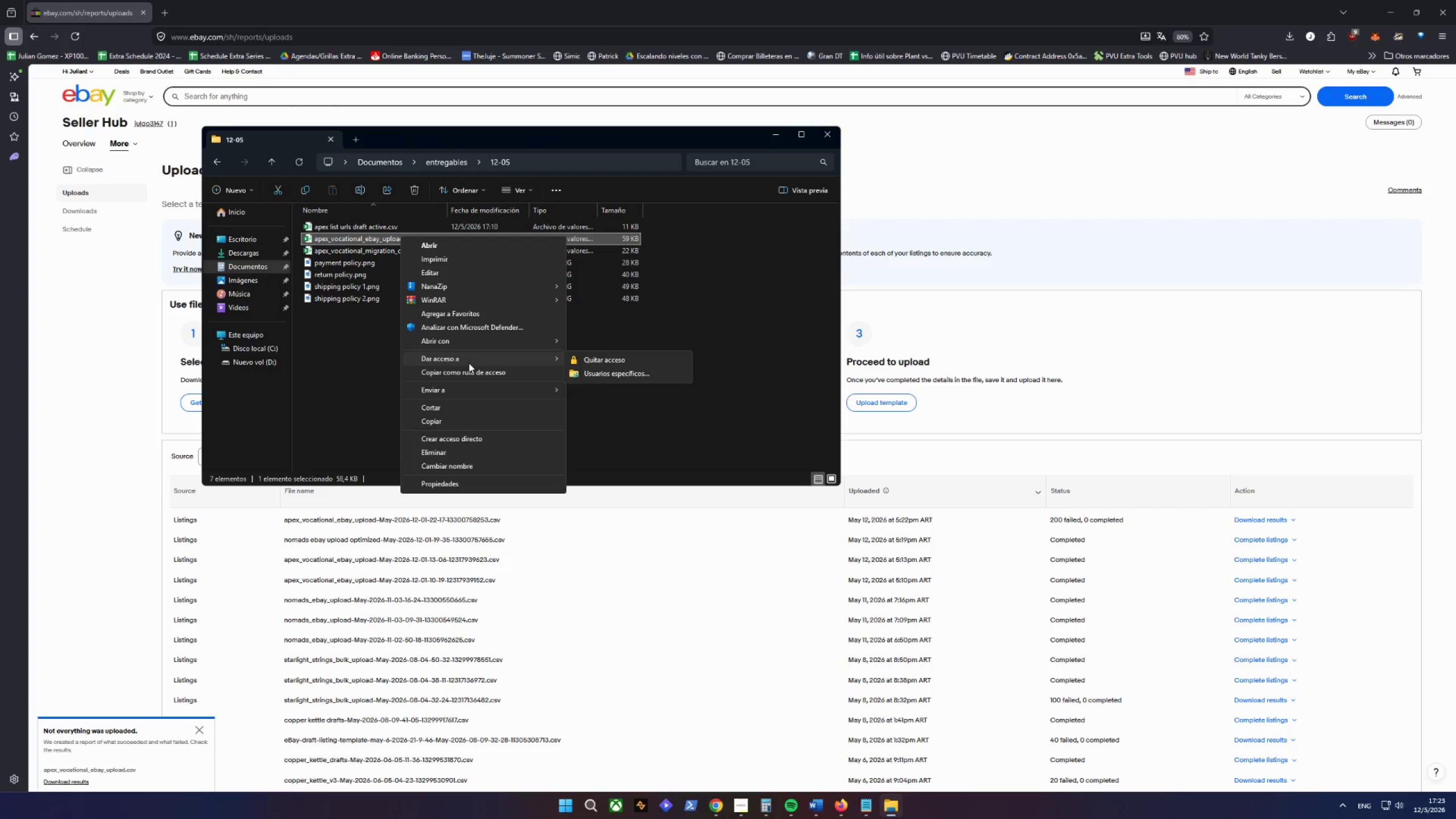 
left_click([584, 342])
 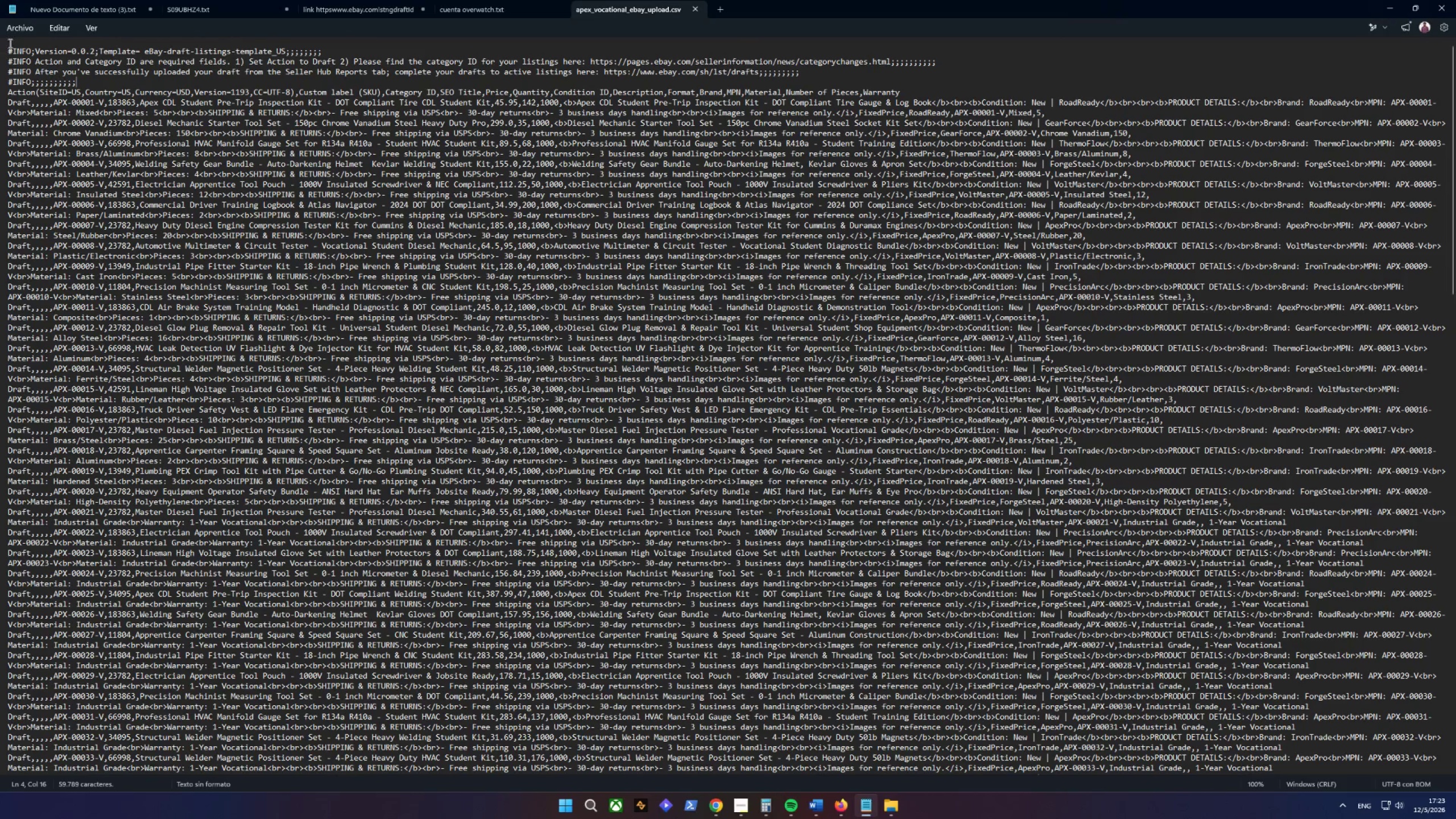 
left_click([18, 27])
 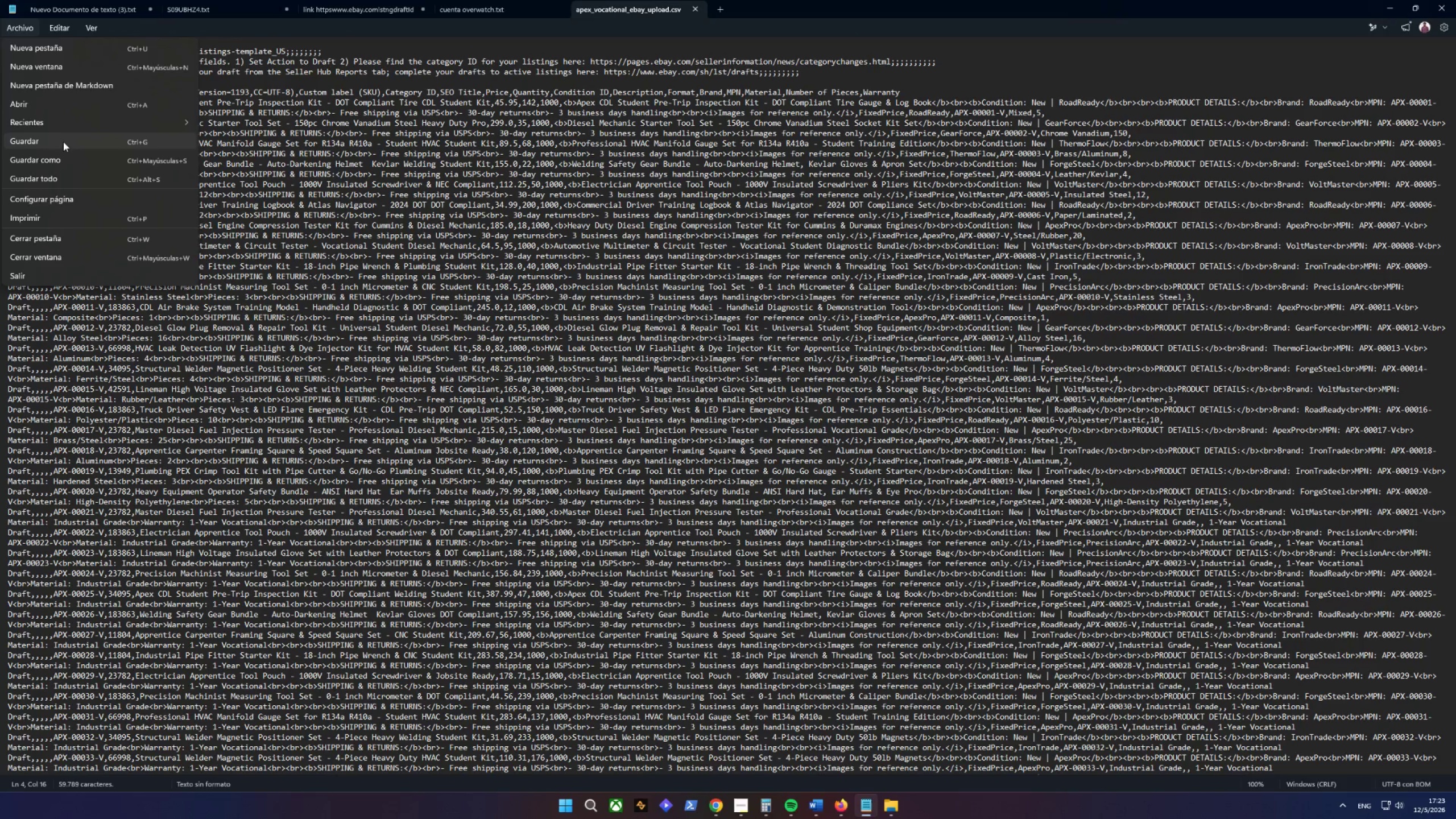 
wait(6.98)
 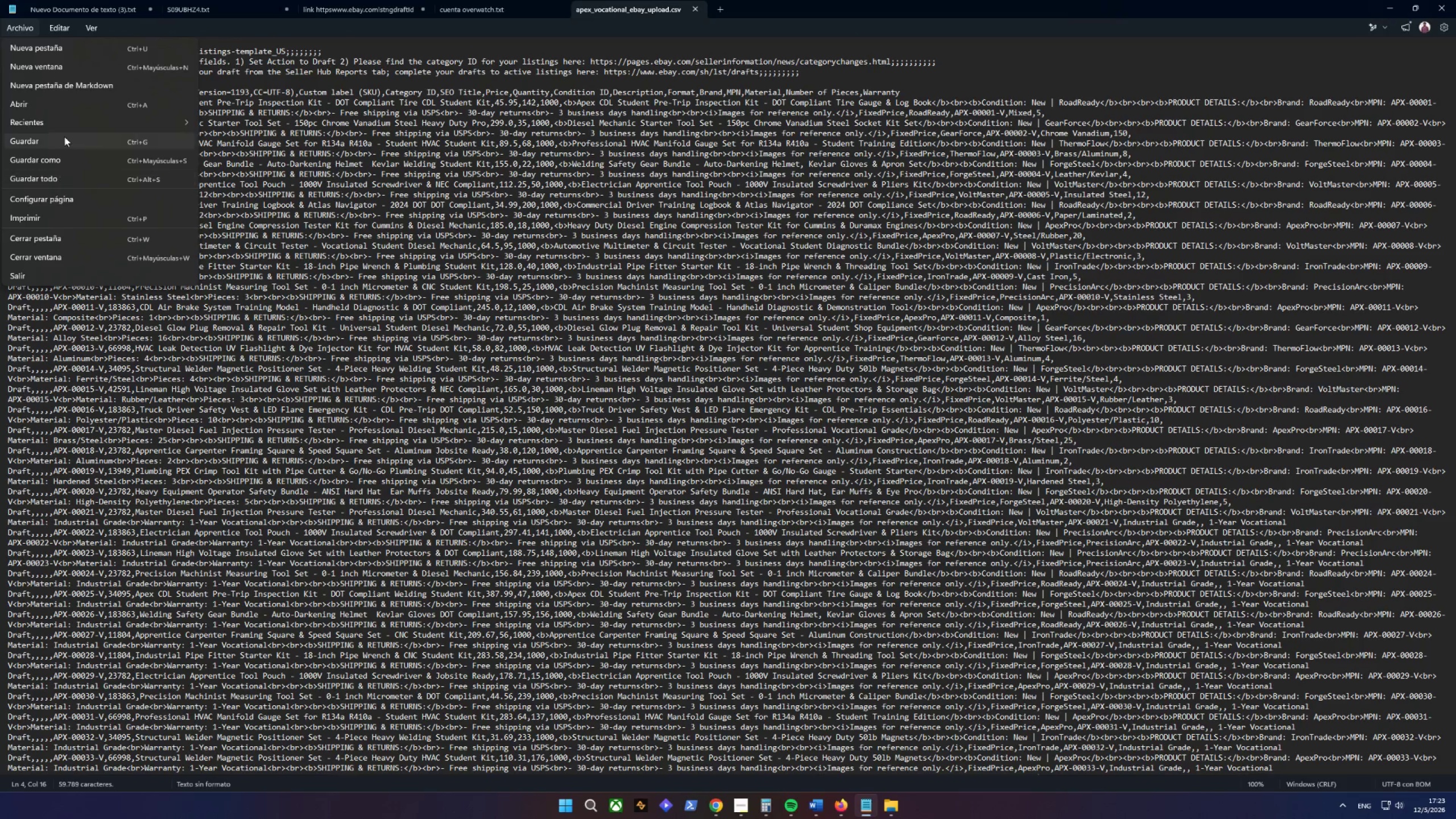 
left_click([73, 242])
 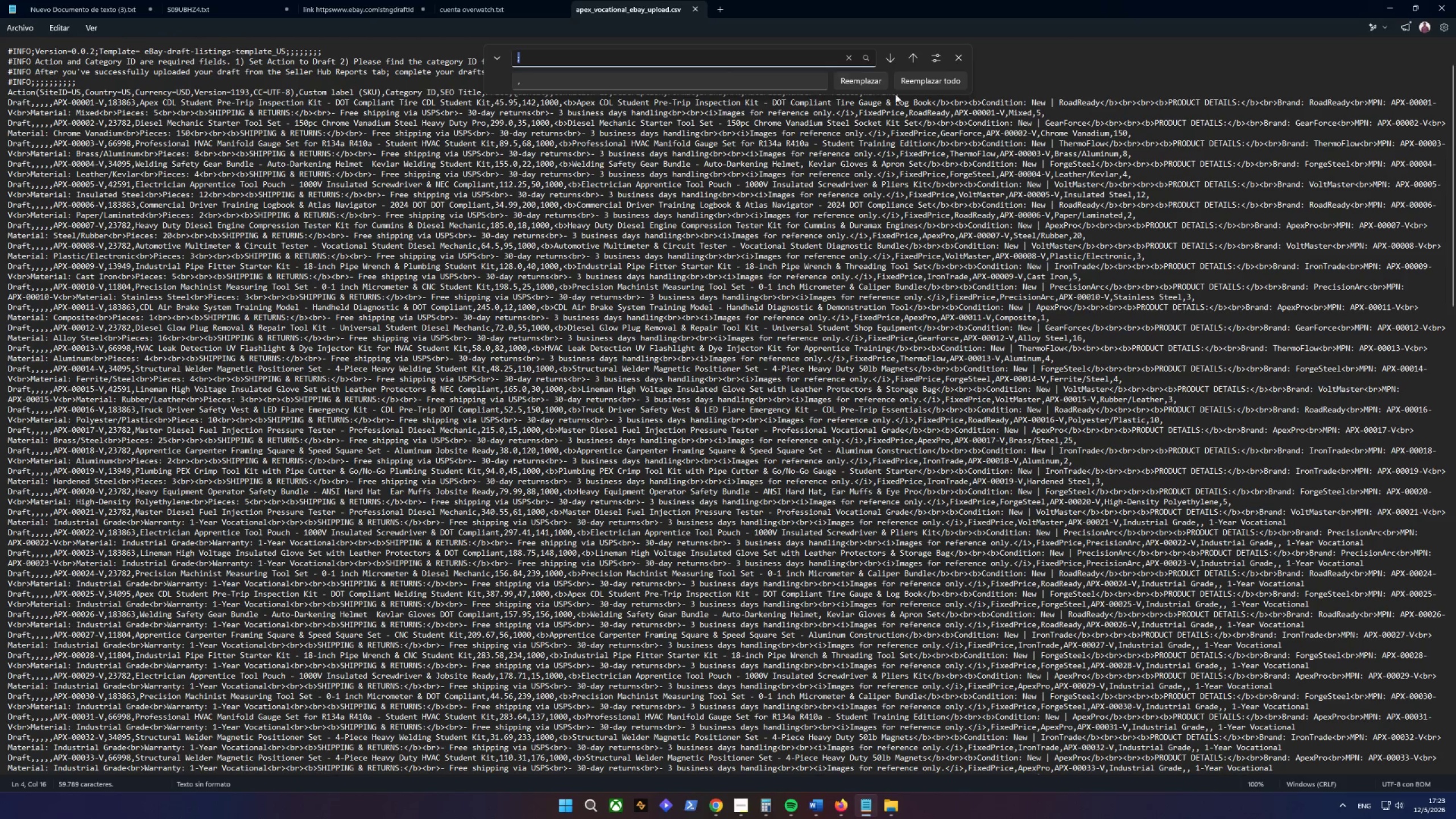 
left_click([924, 82])
 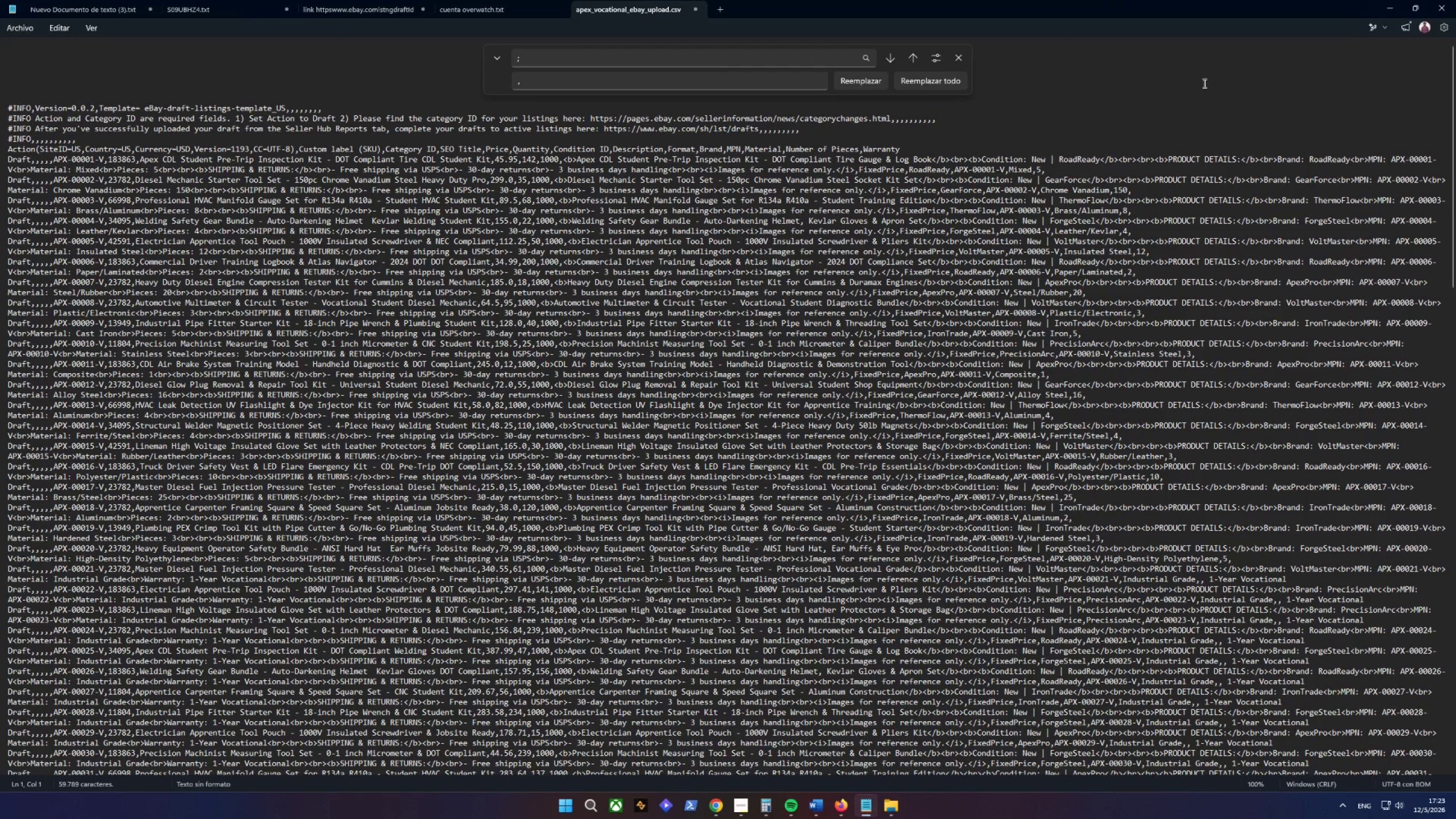 
left_click([953, 60])
 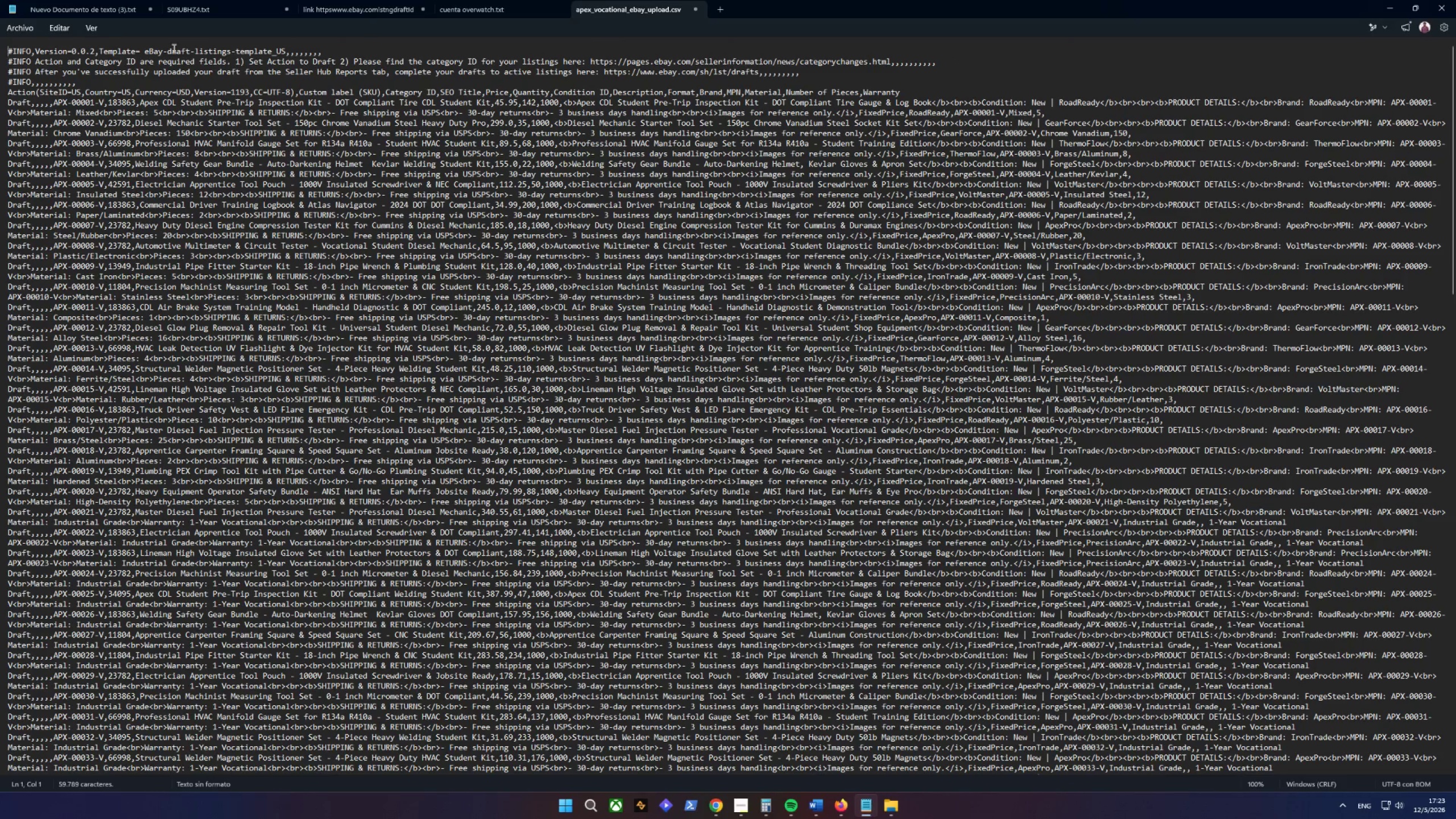 
left_click([9, 30])
 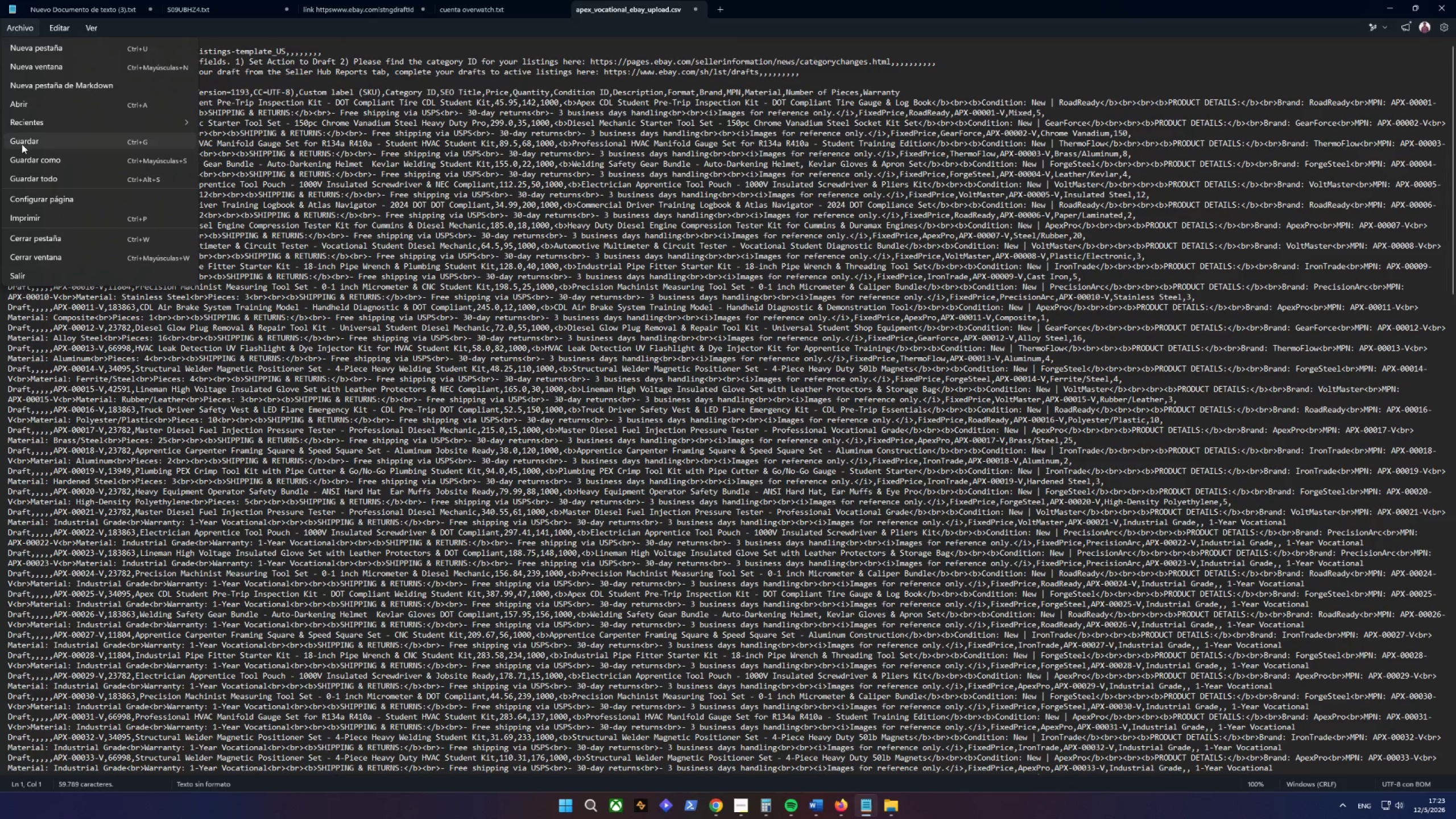 
left_click([22, 142])
 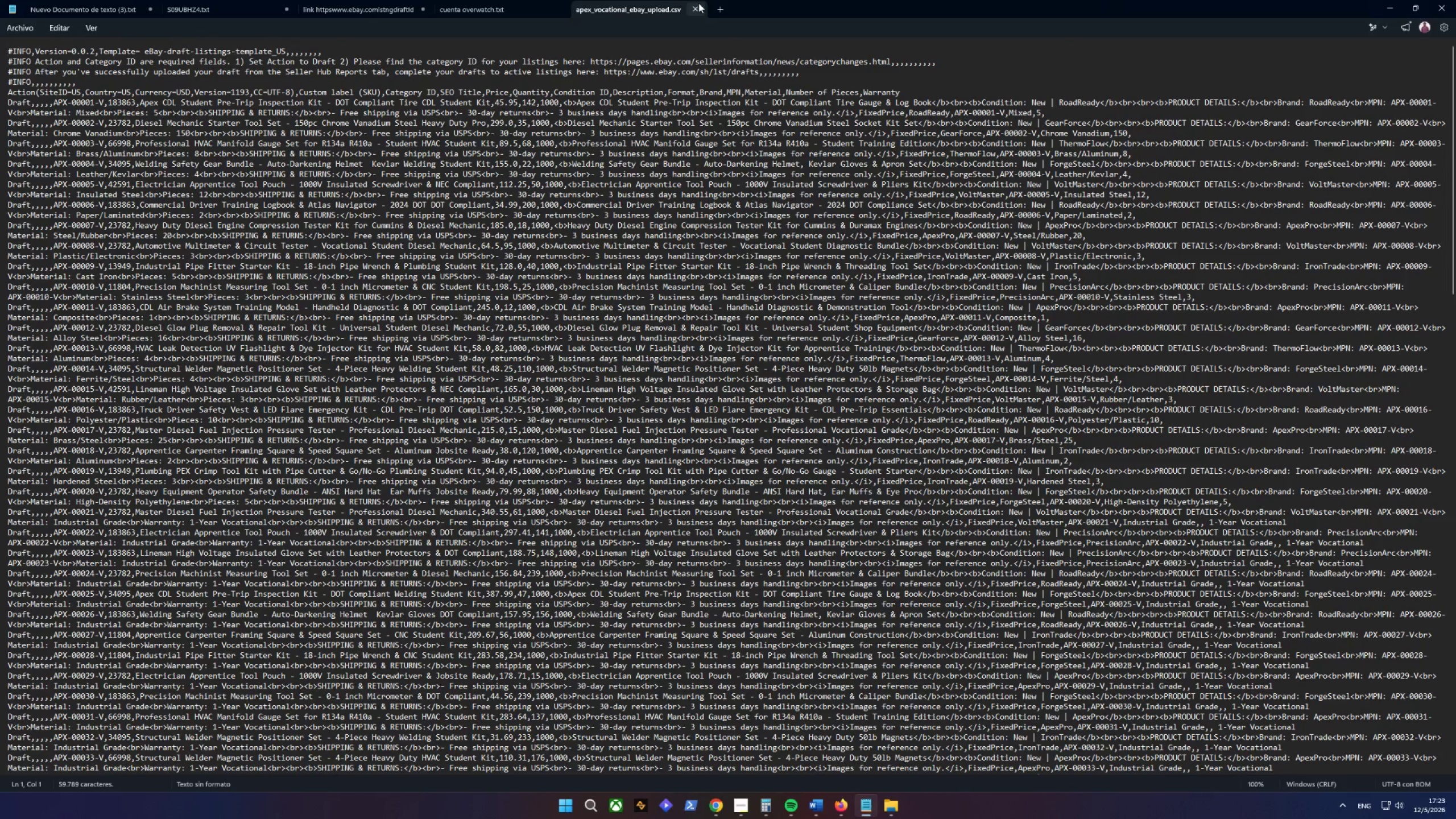 
left_click_drag(start_coordinate=[698, 6], to_coordinate=[698, 9])
 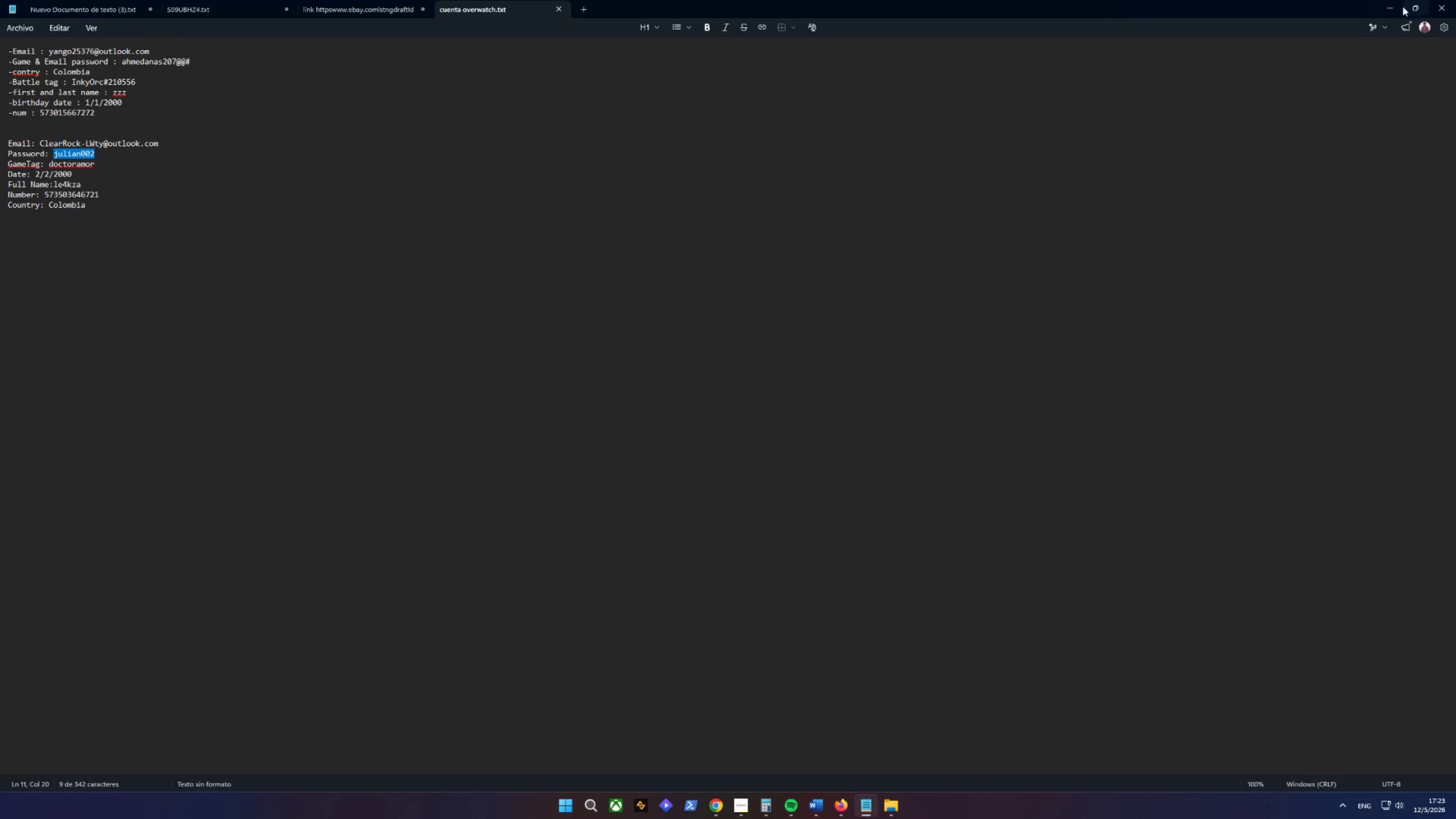 
left_click([1386, 0])
 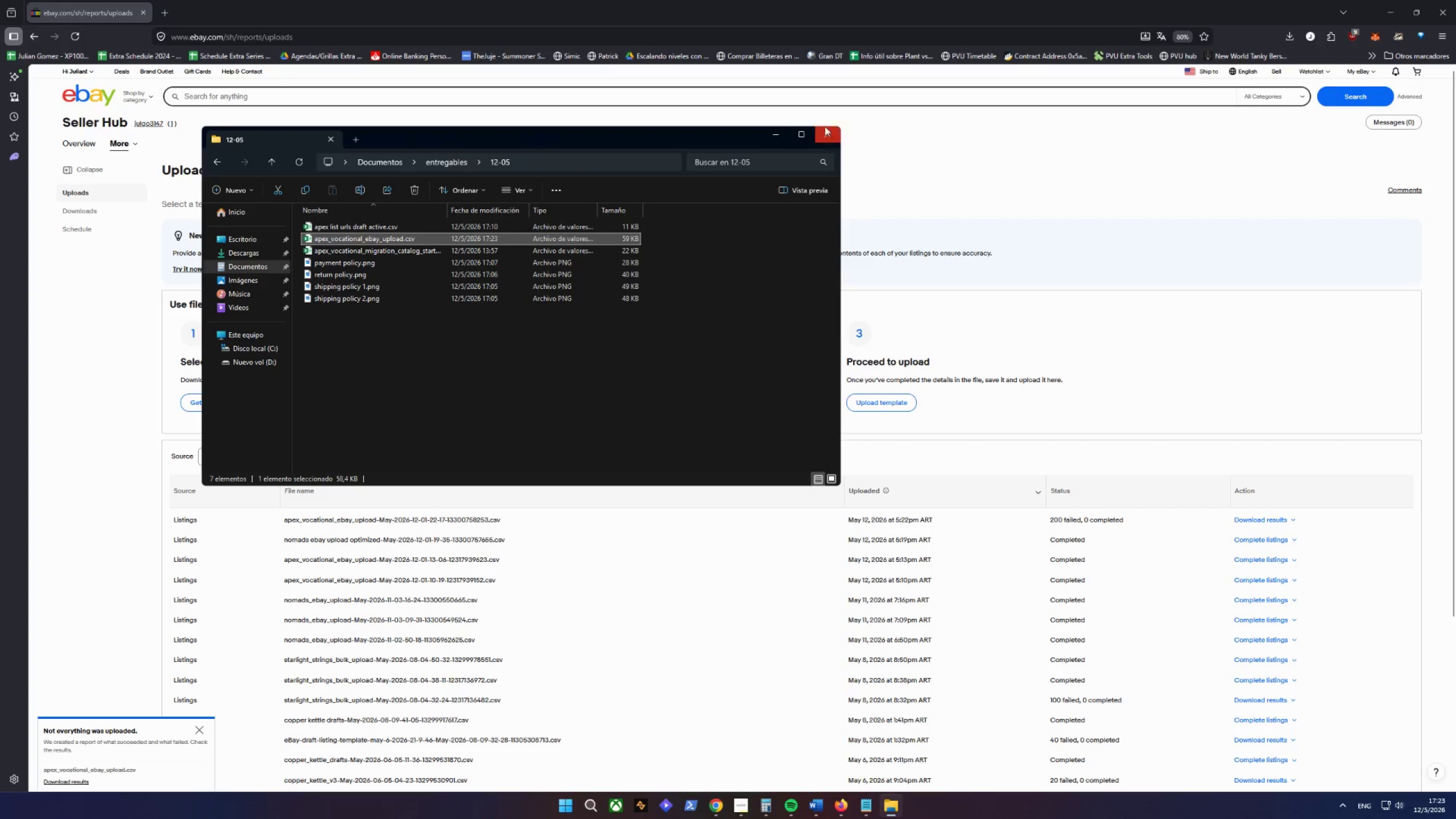 
double_click([833, 142])
 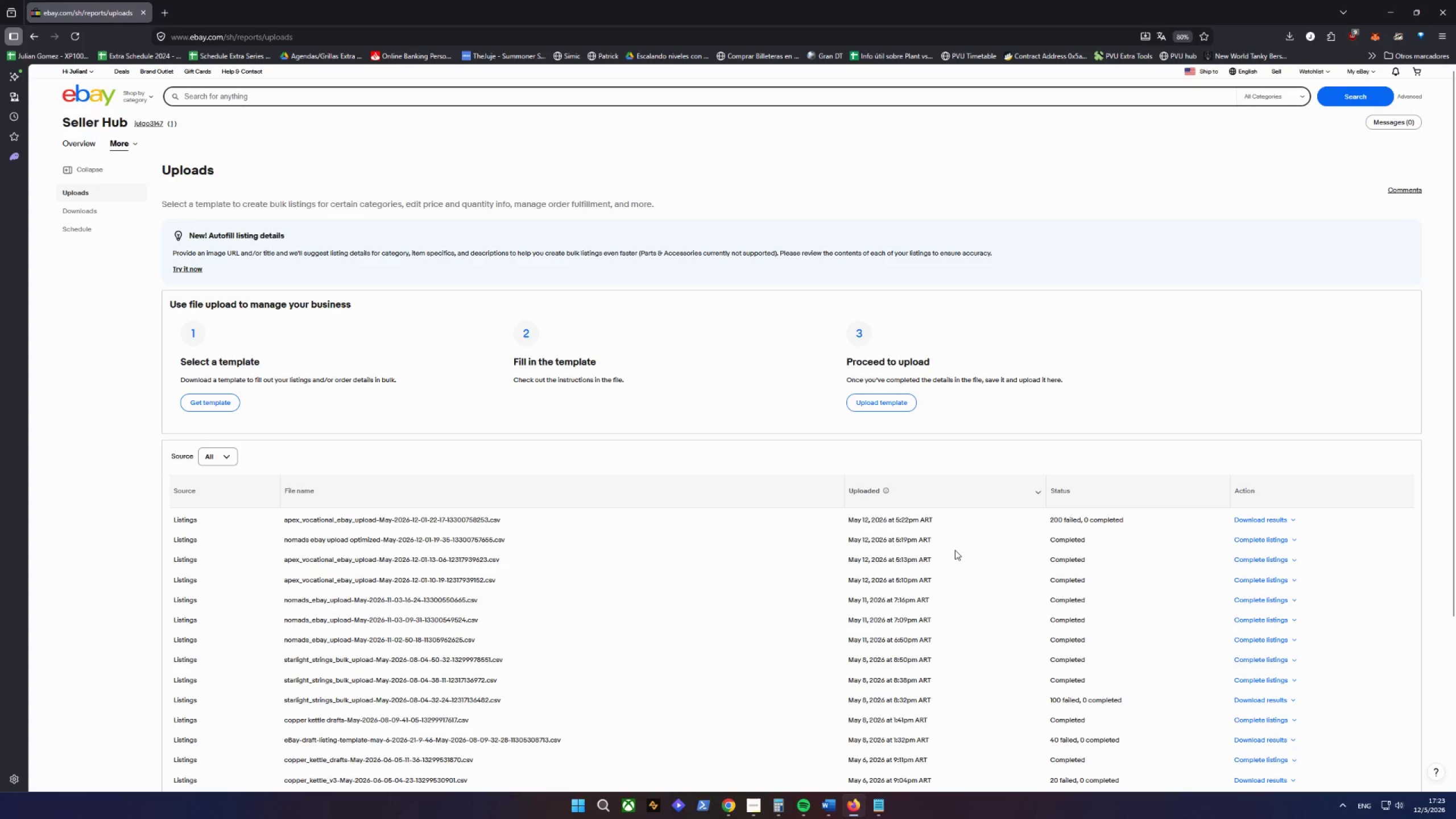 
left_click([874, 409])
 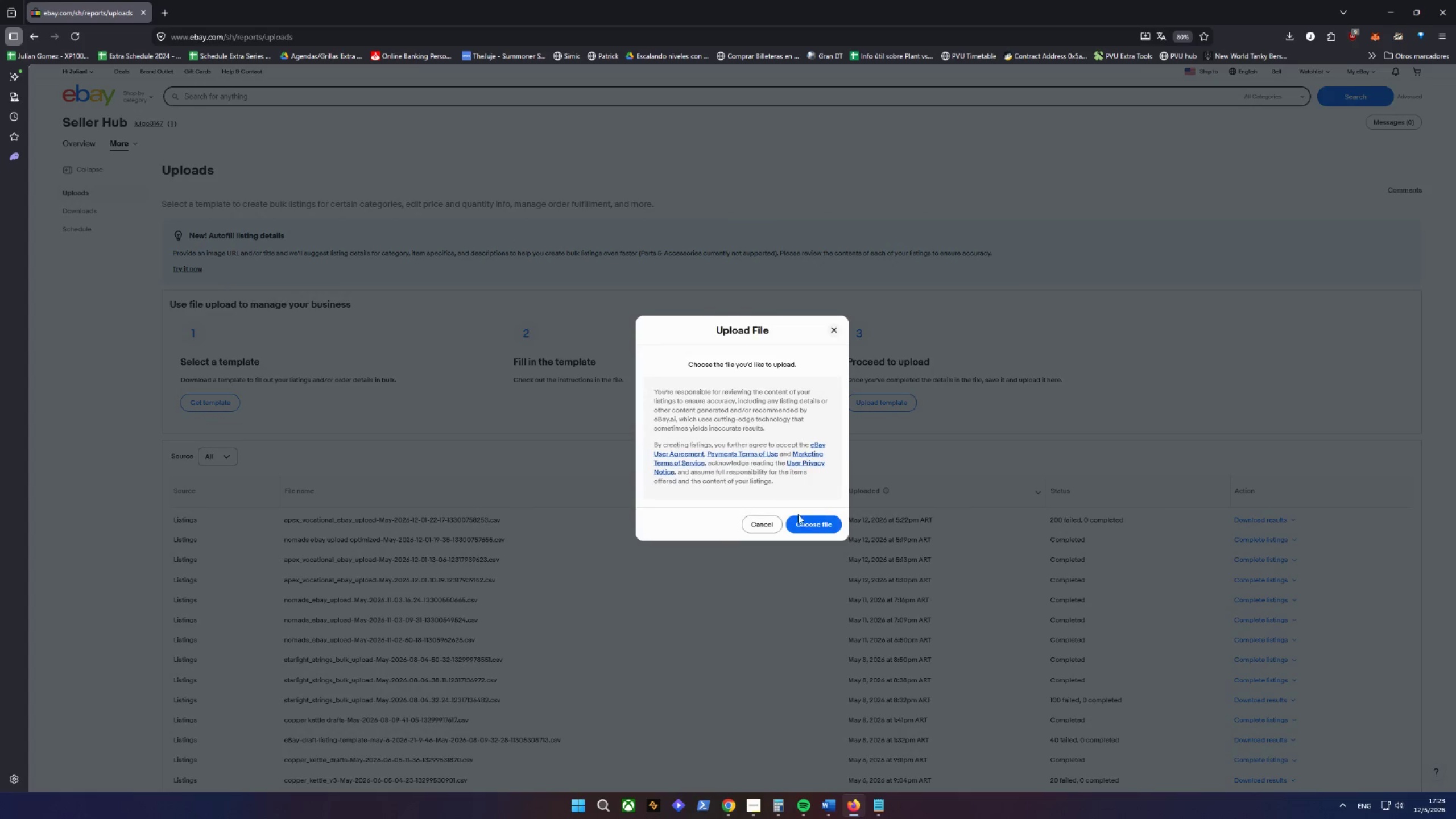 
left_click_drag(start_coordinate=[810, 535], to_coordinate=[810, 531])
 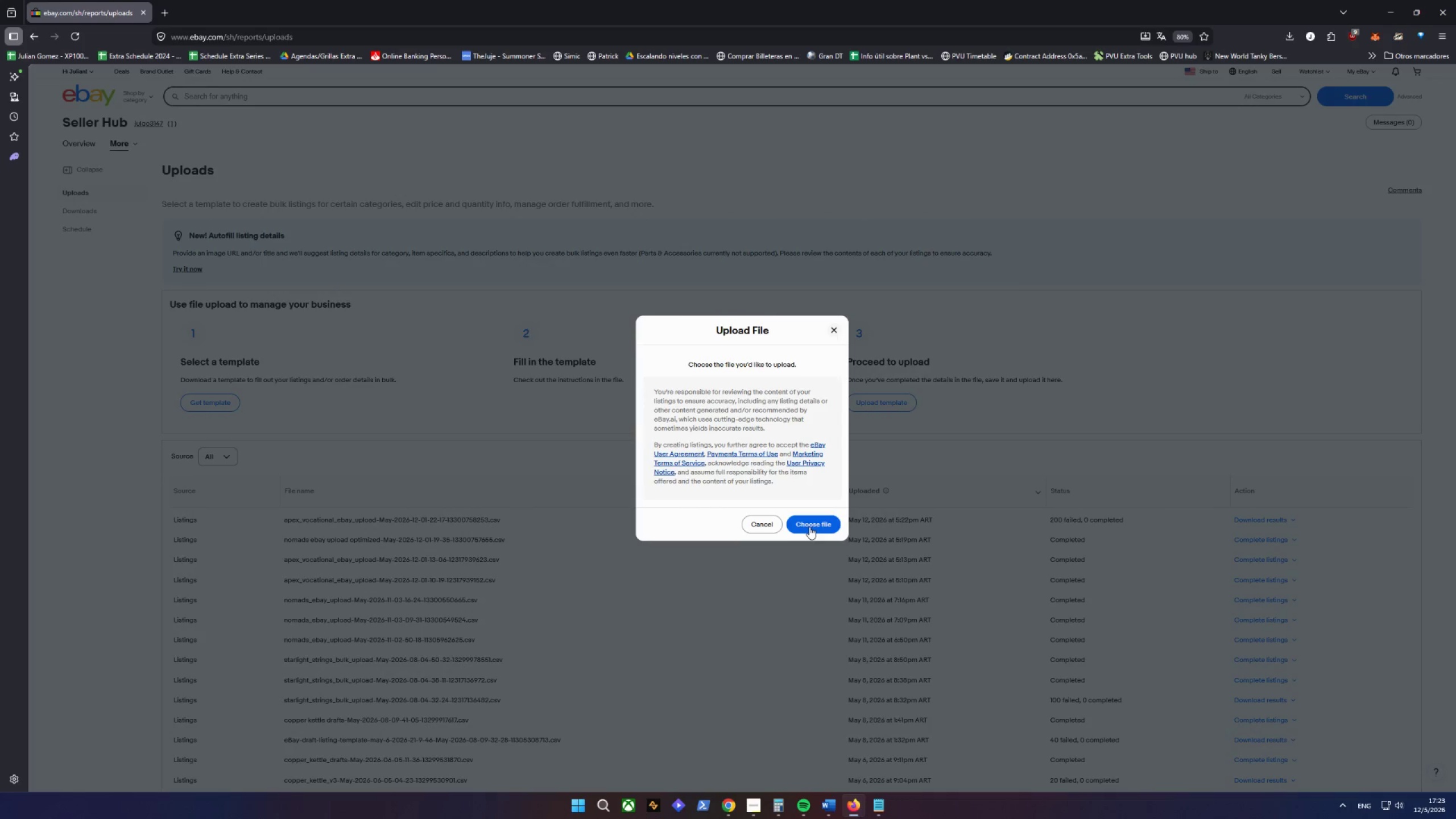 
double_click([809, 527])
 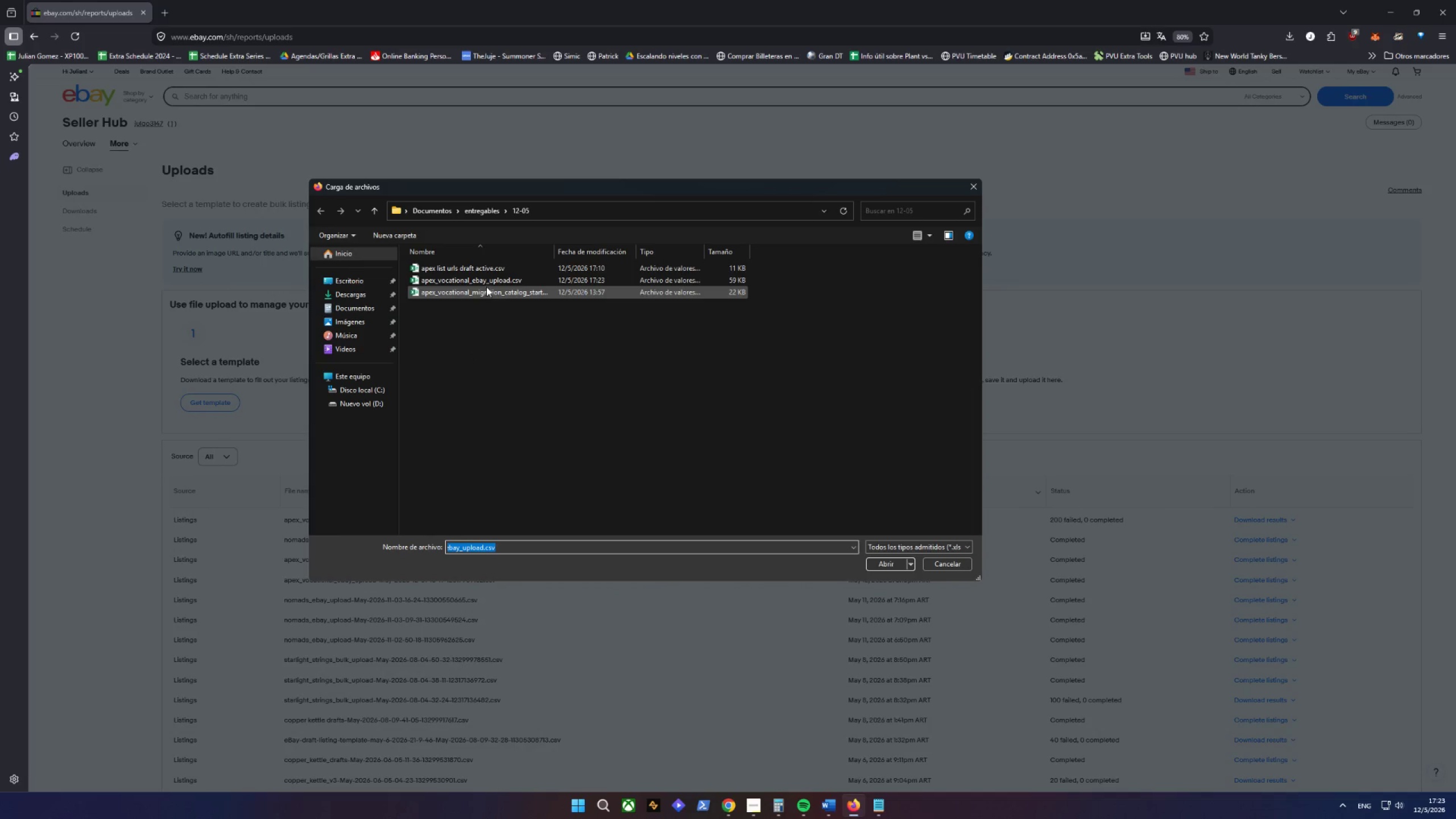 
left_click([488, 283])
 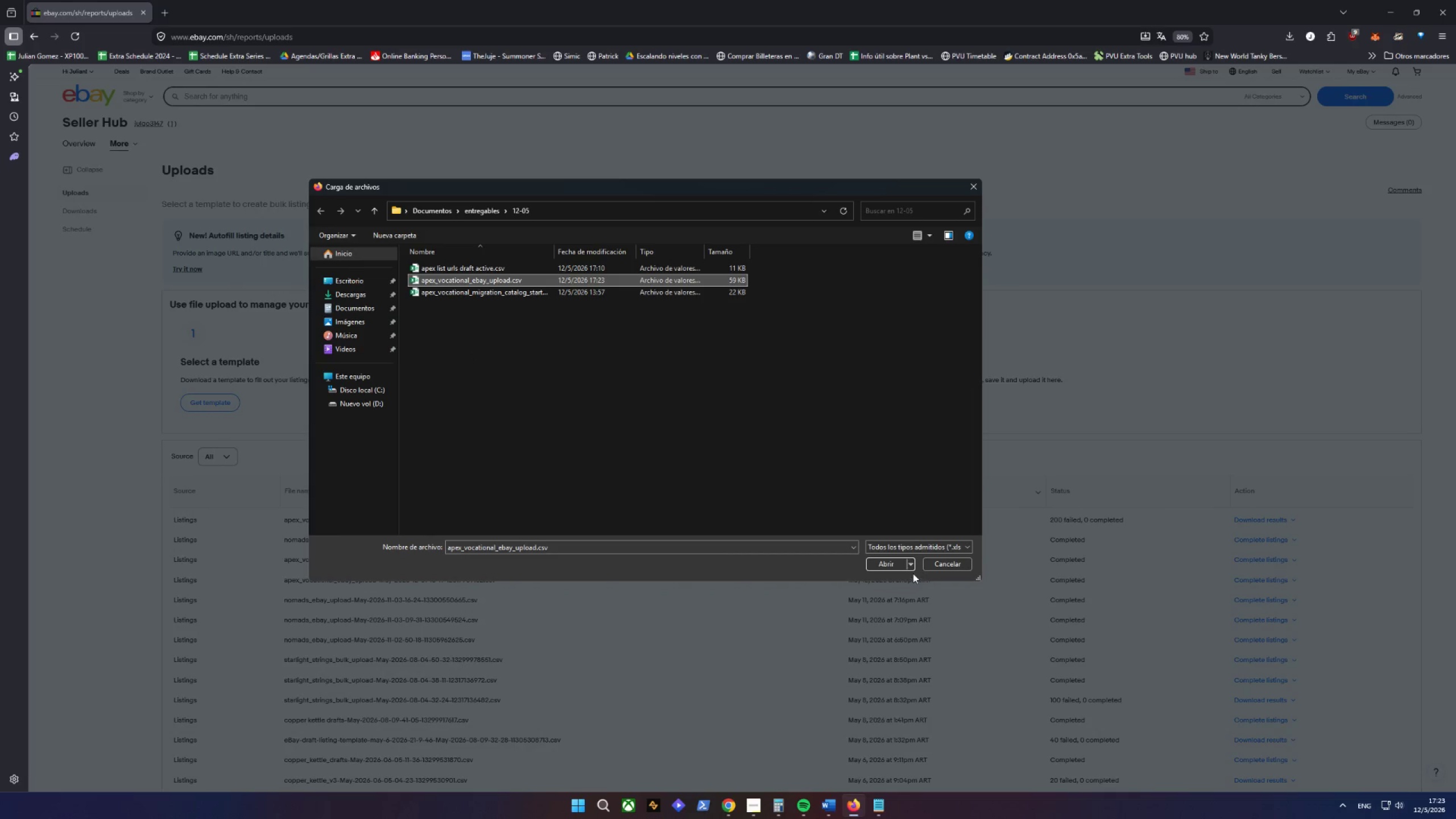 
left_click([886, 564])
 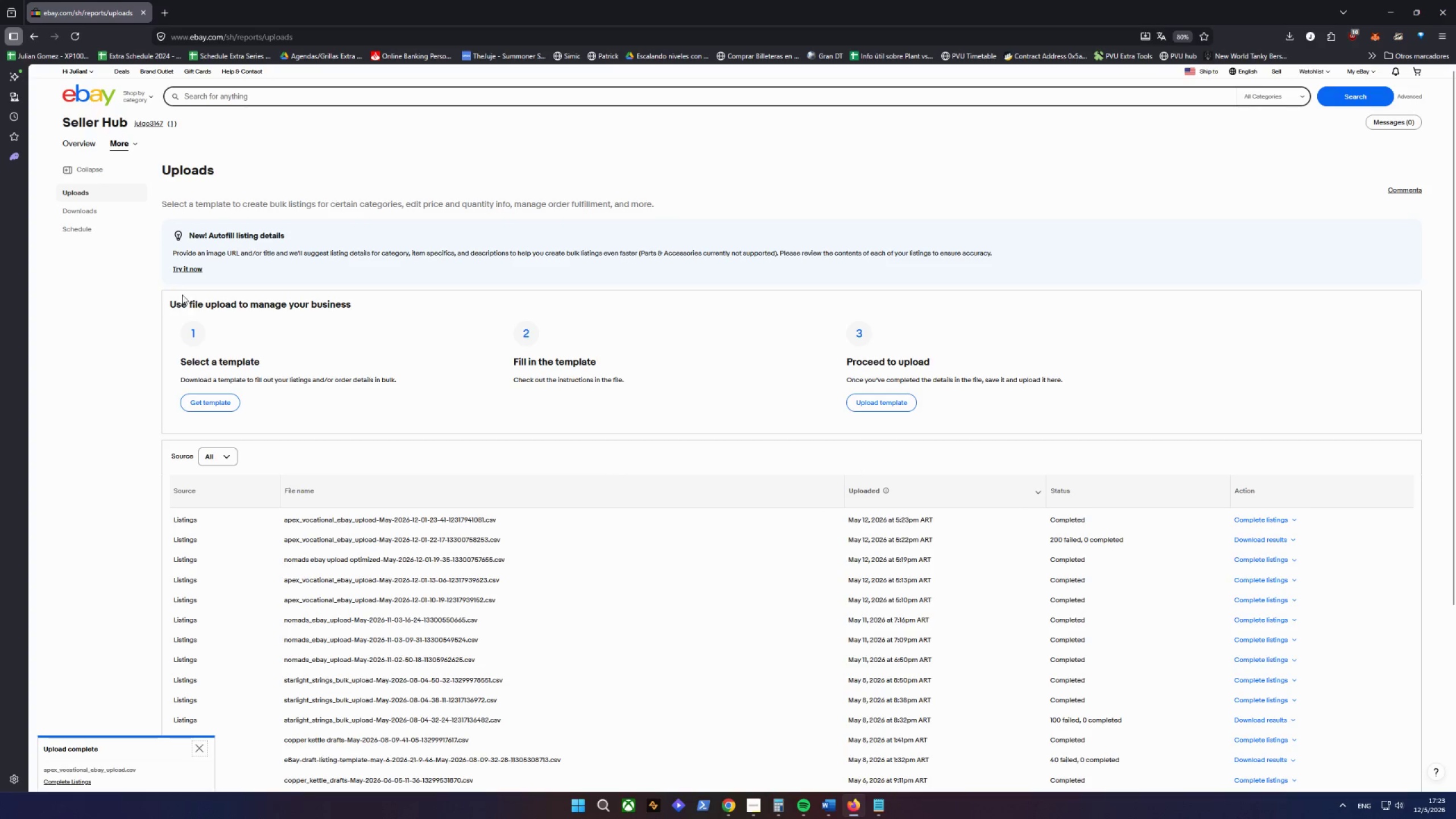 
wait(21.95)
 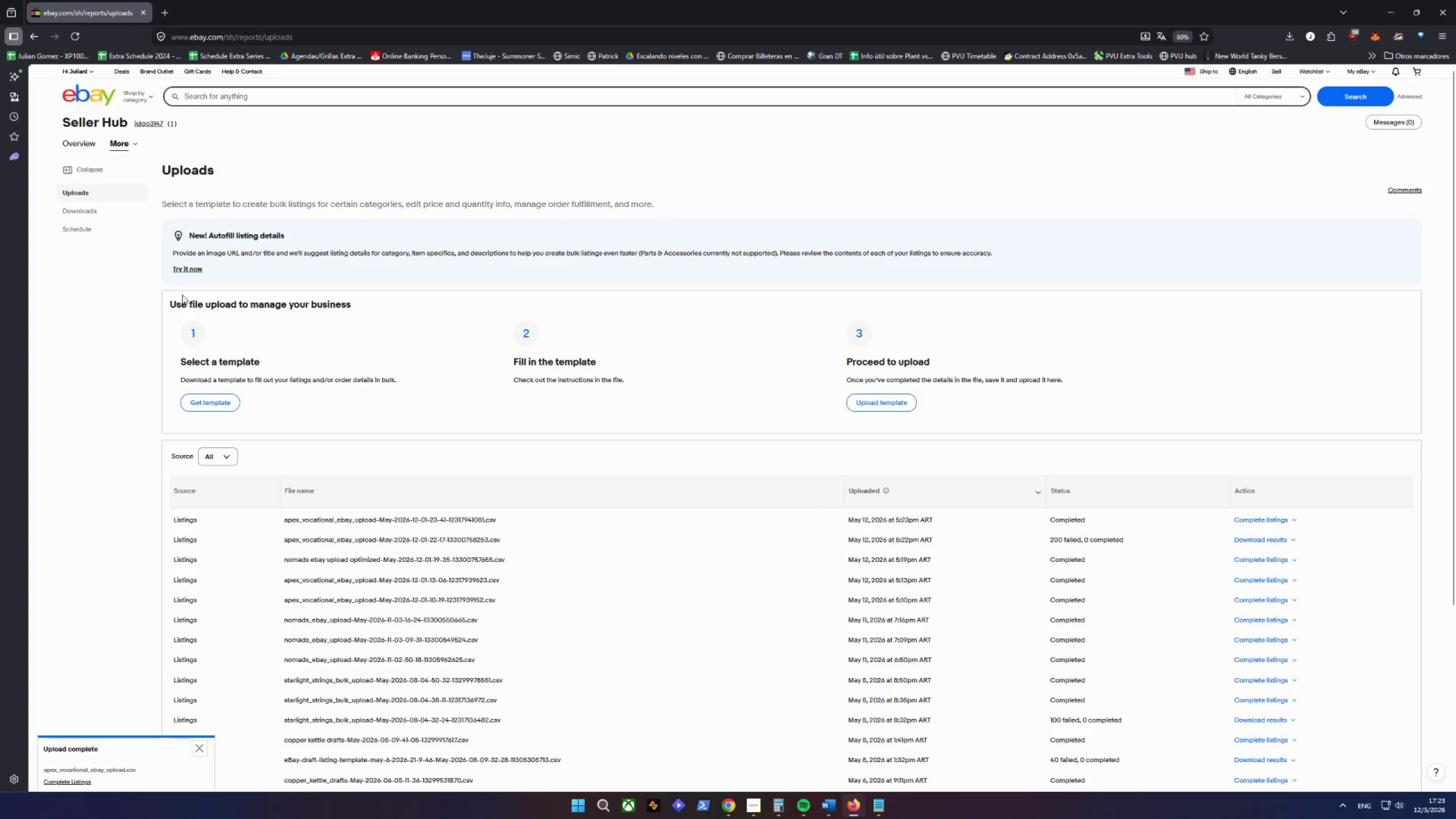 
left_click([1259, 523])
 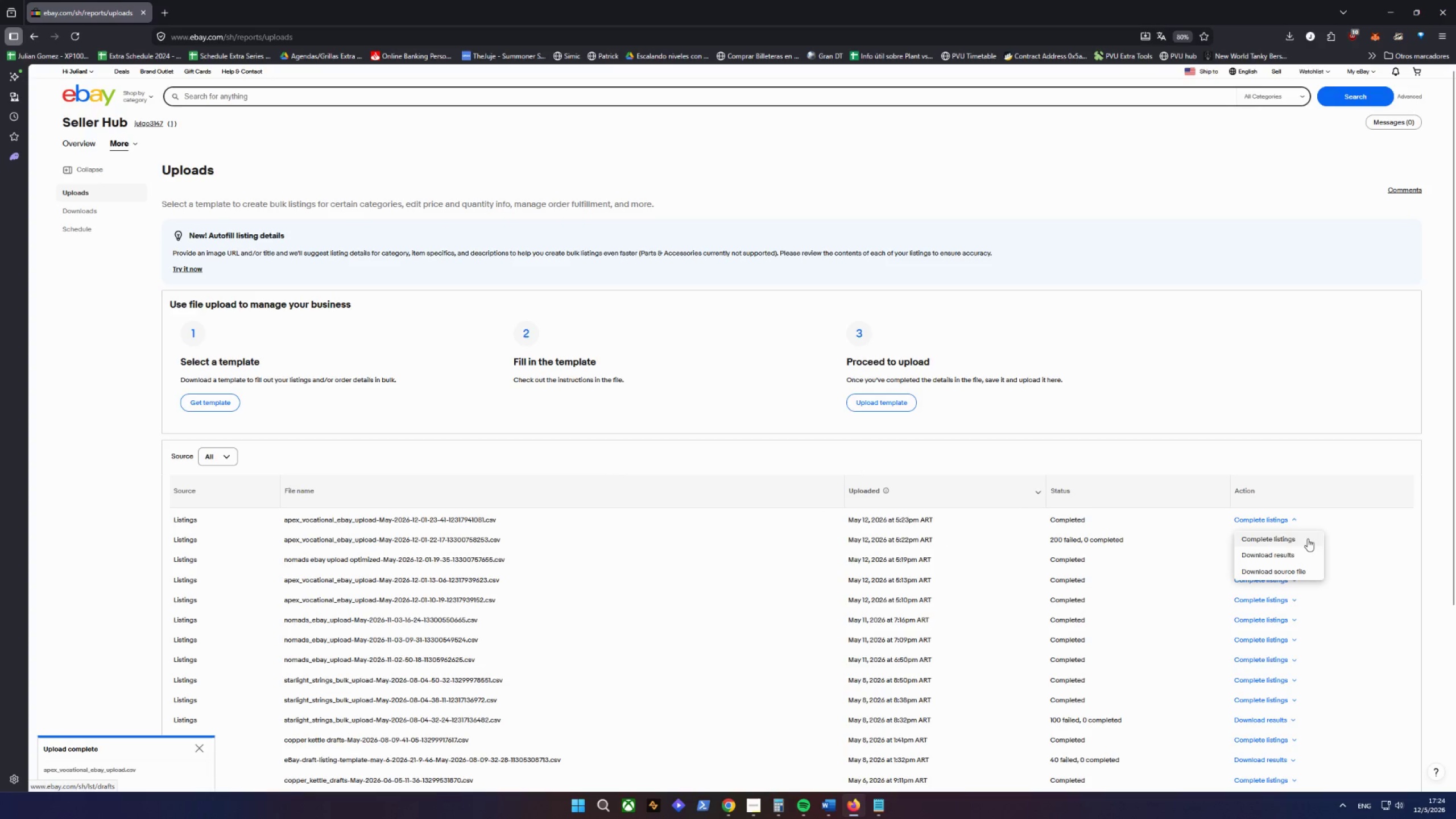 
left_click([1310, 537])
 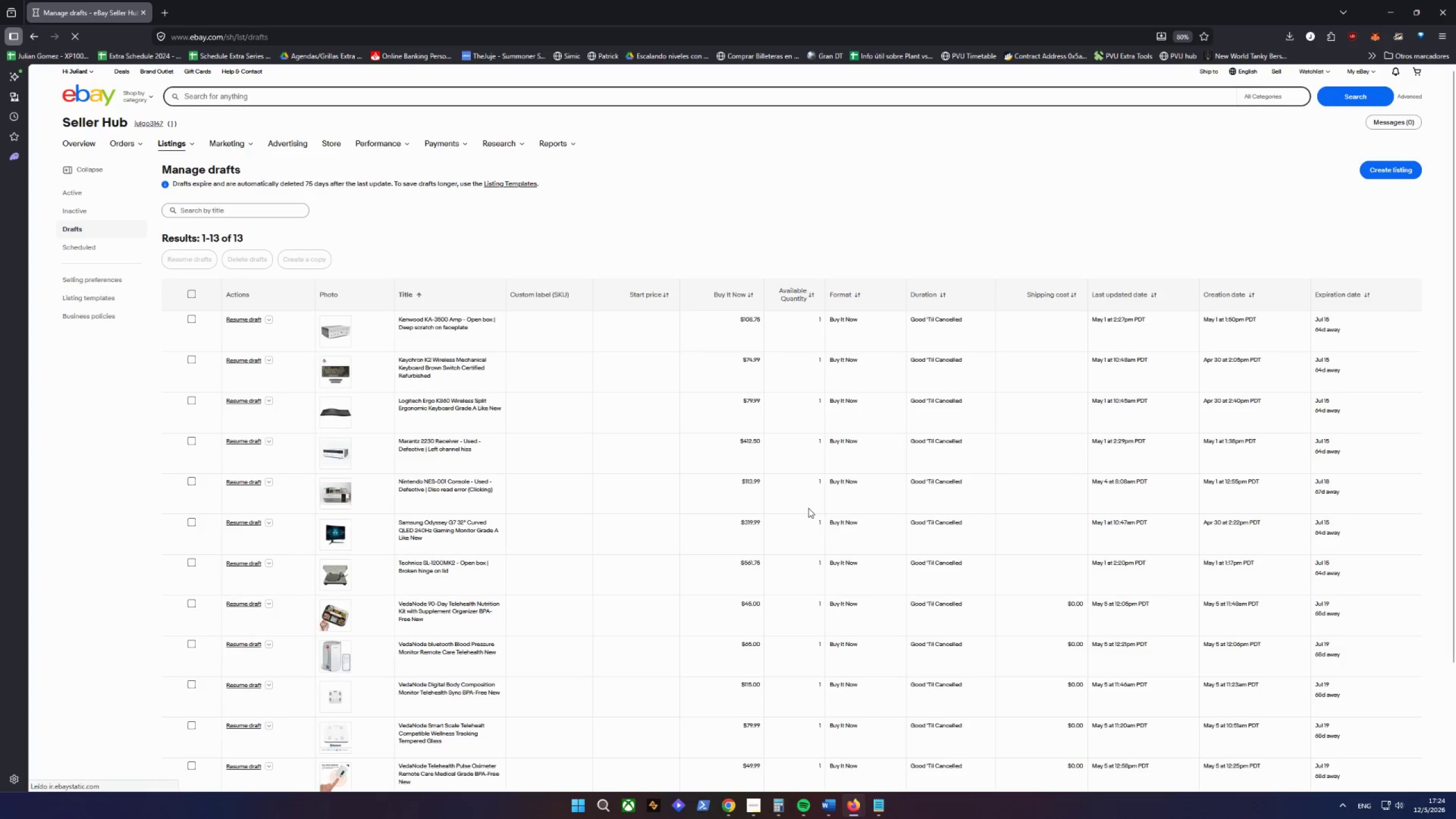 
scroll: coordinate [808, 507], scroll_direction: none, amount: 0.0
 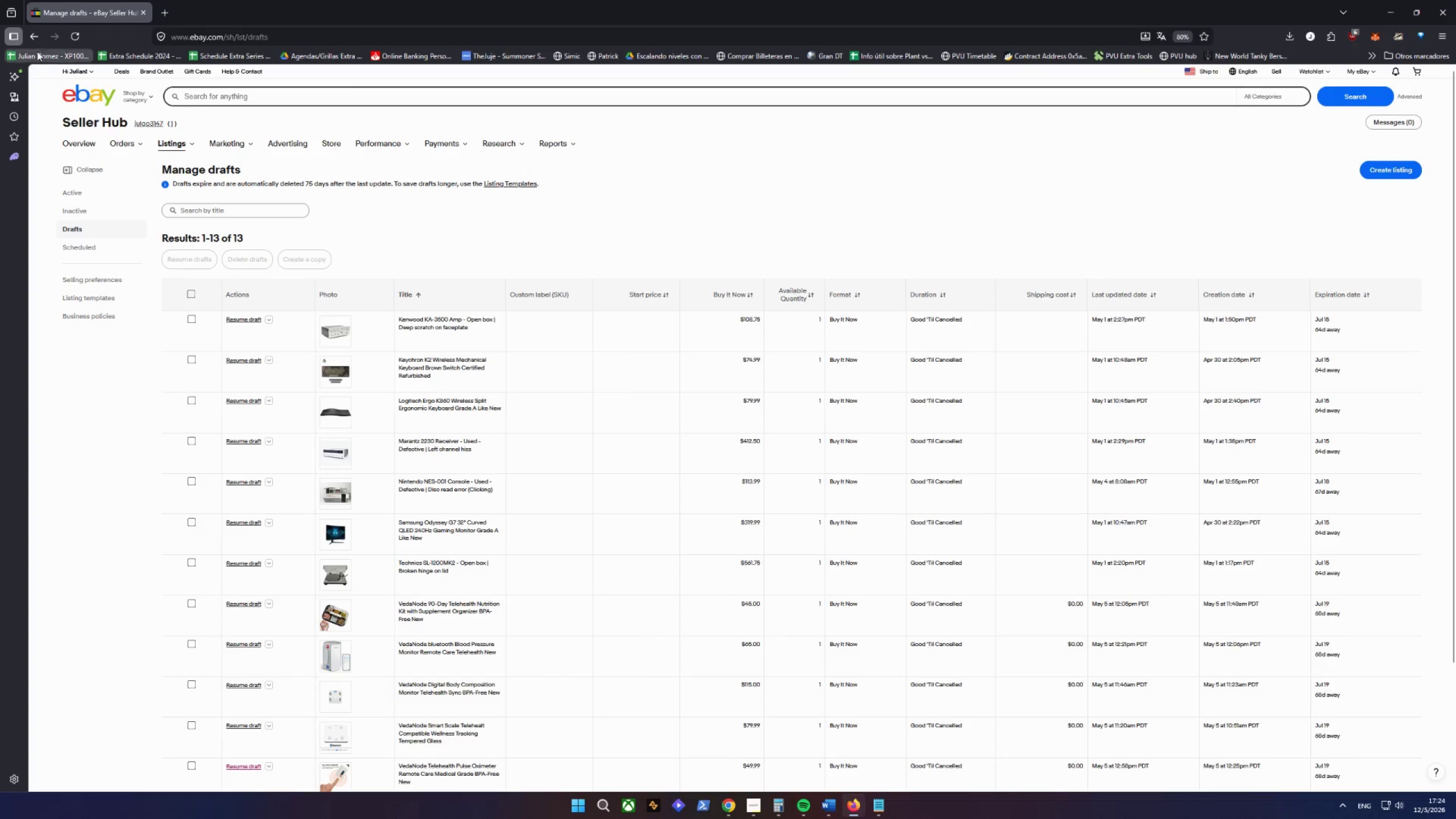 
left_click([30, 41])
 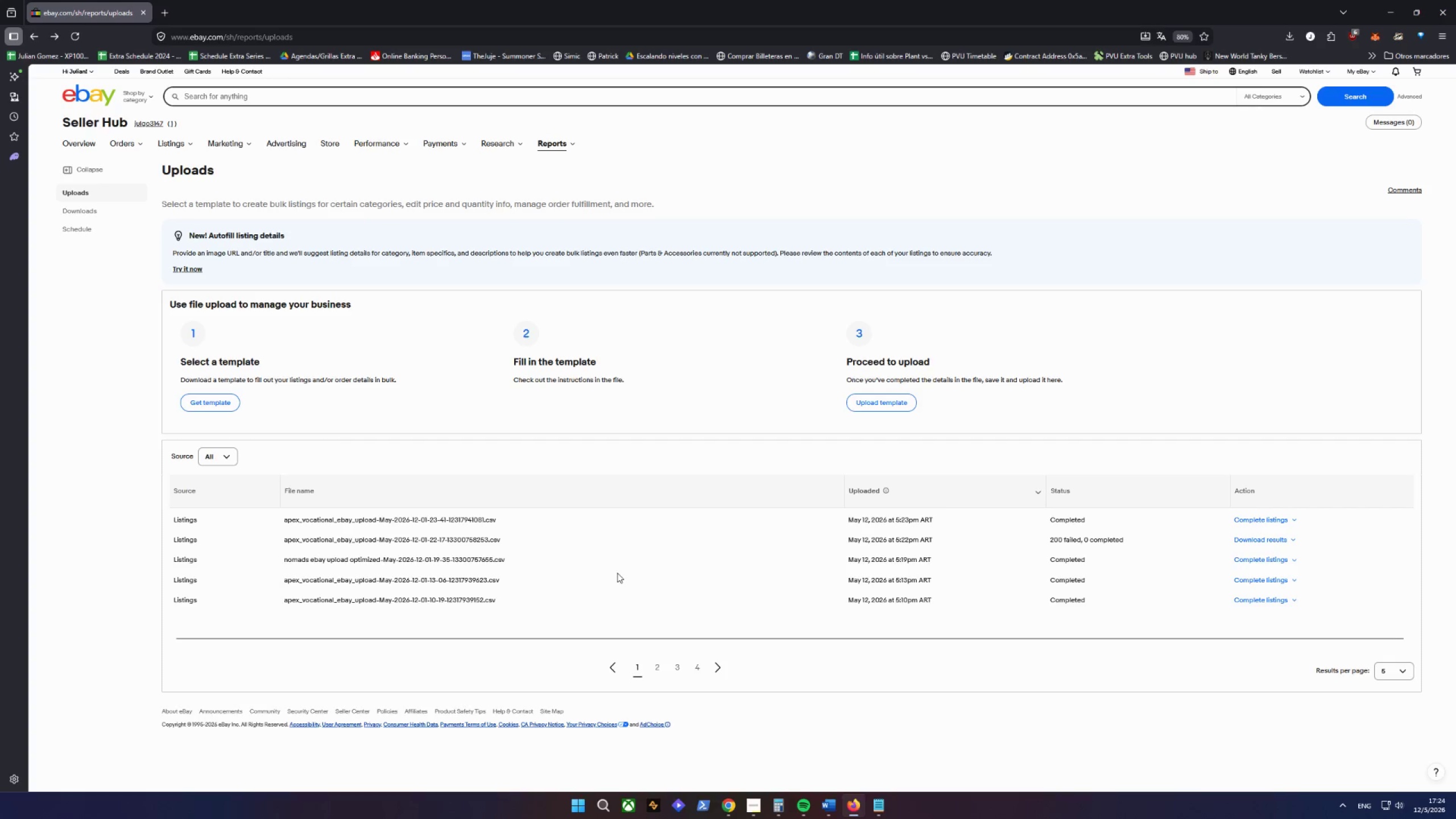 
wait(15.2)
 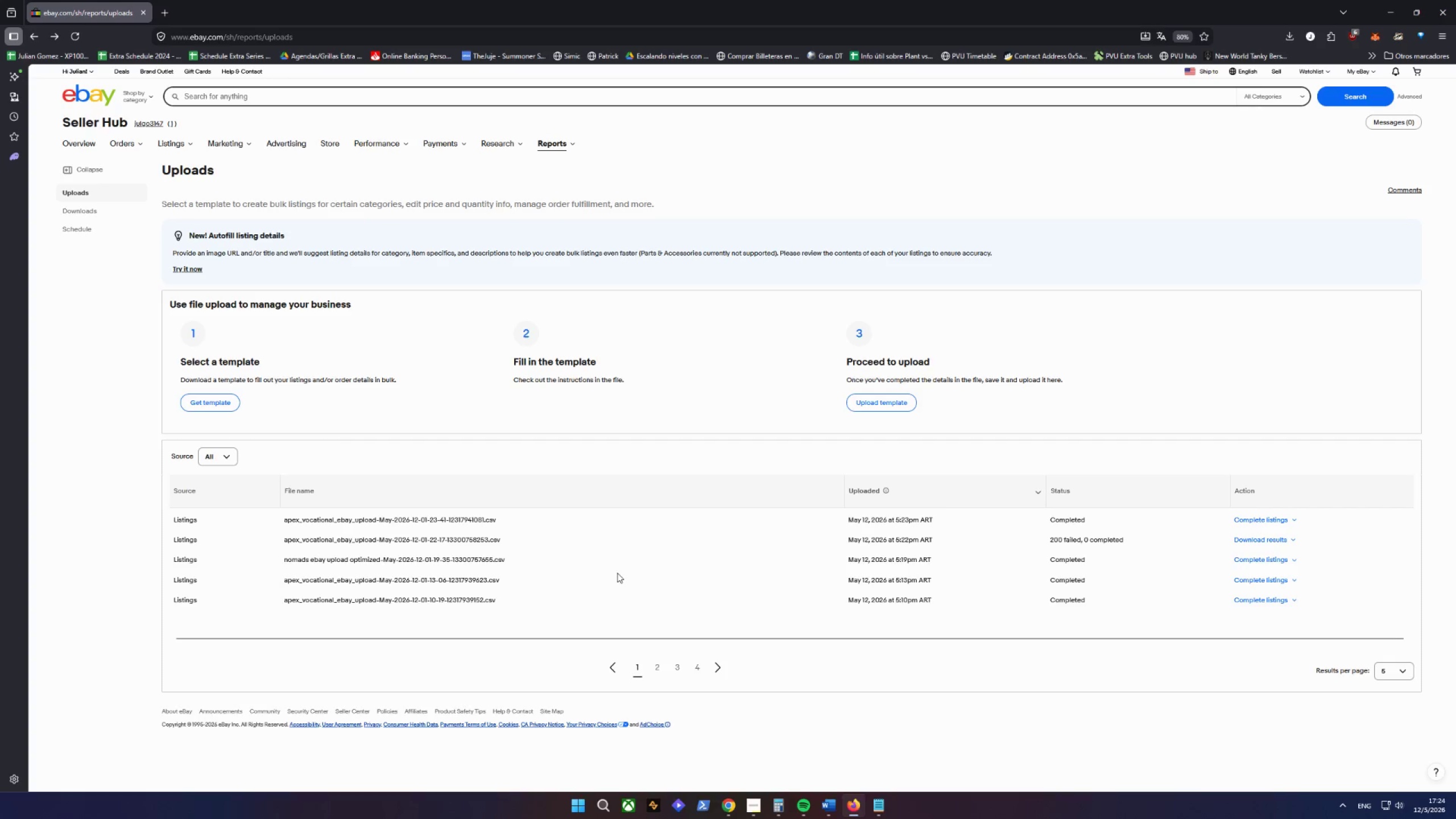 
left_click([882, 732])
 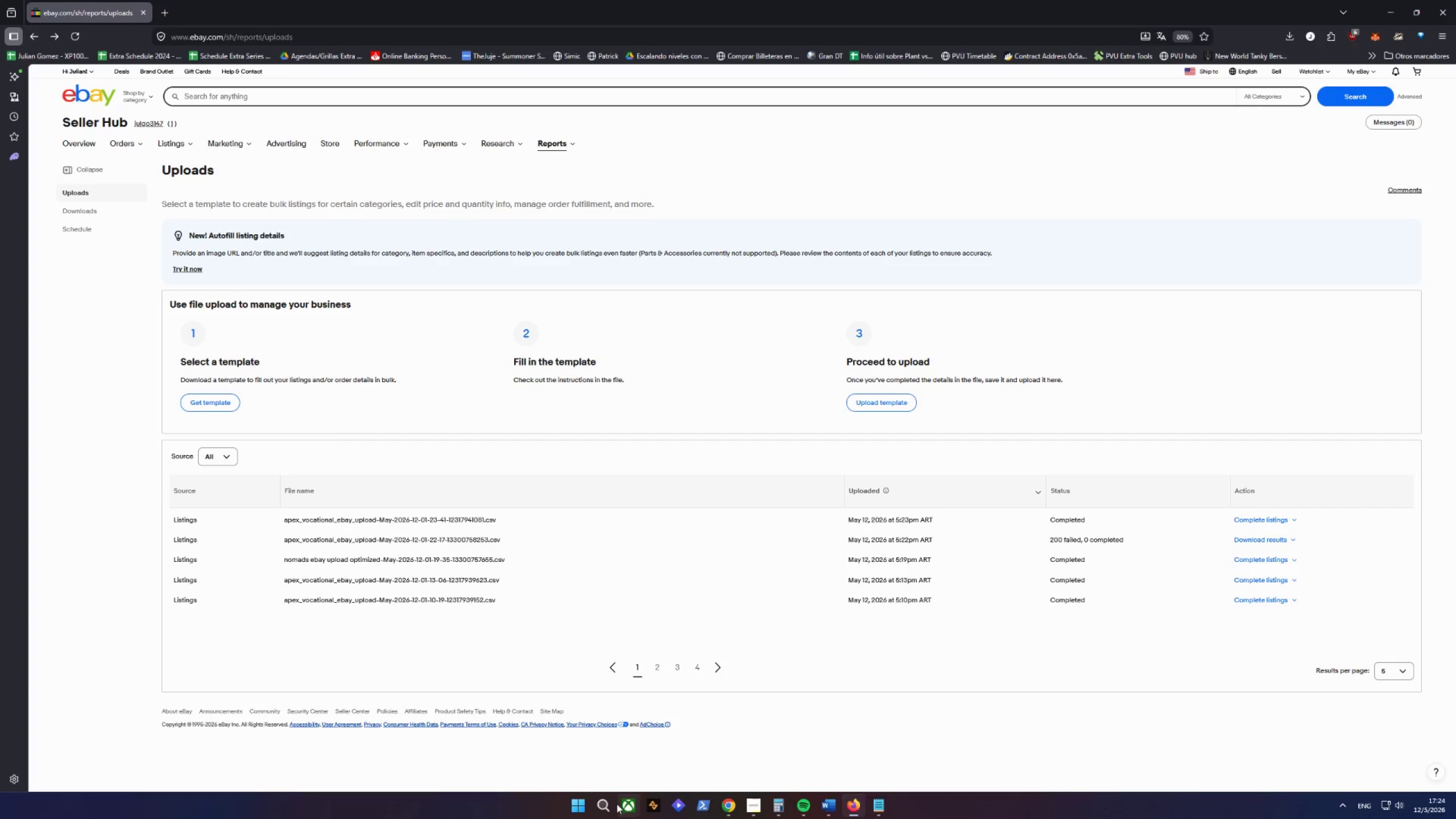 
left_click([584, 805])
 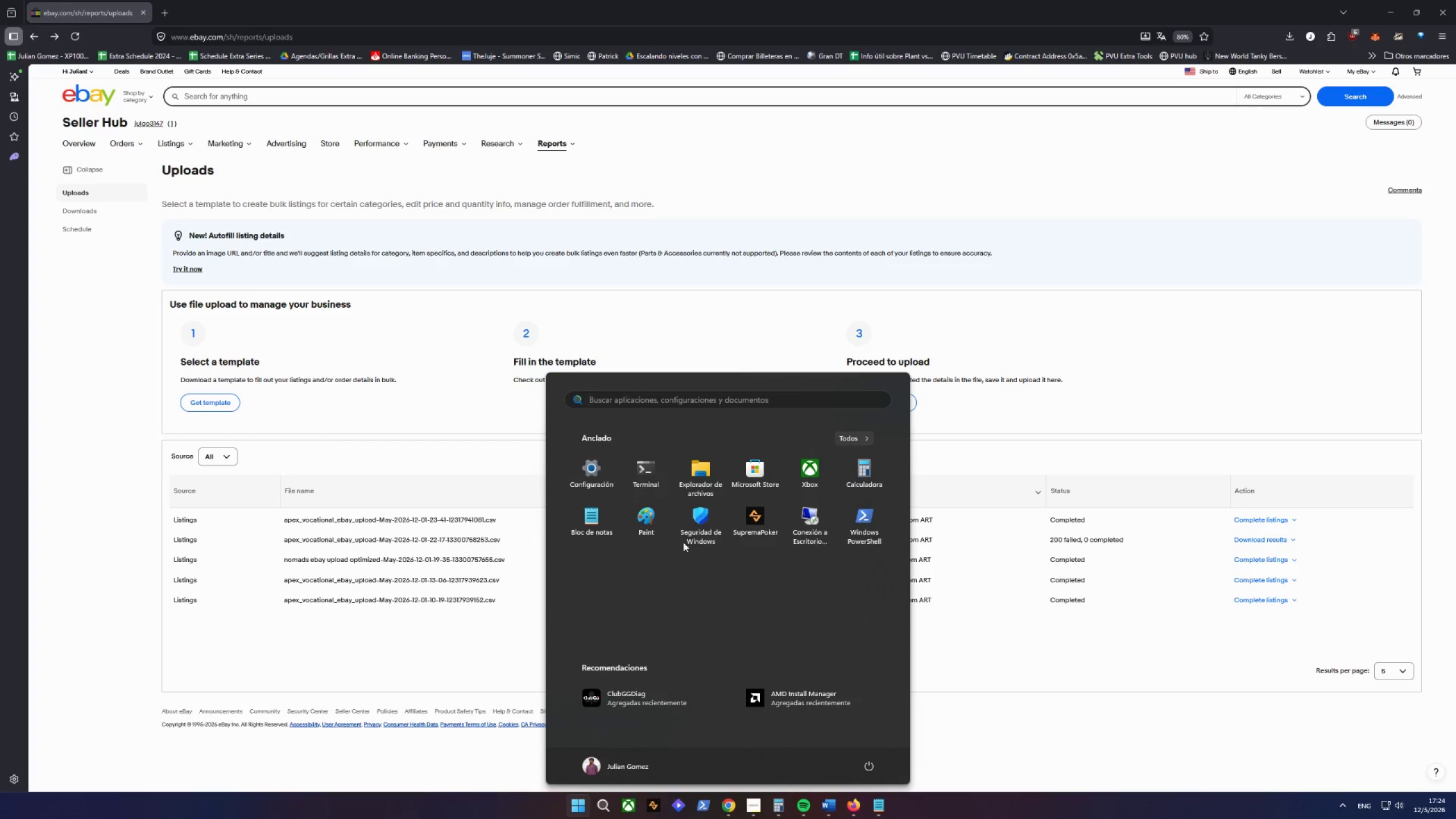 
left_click([685, 469])
 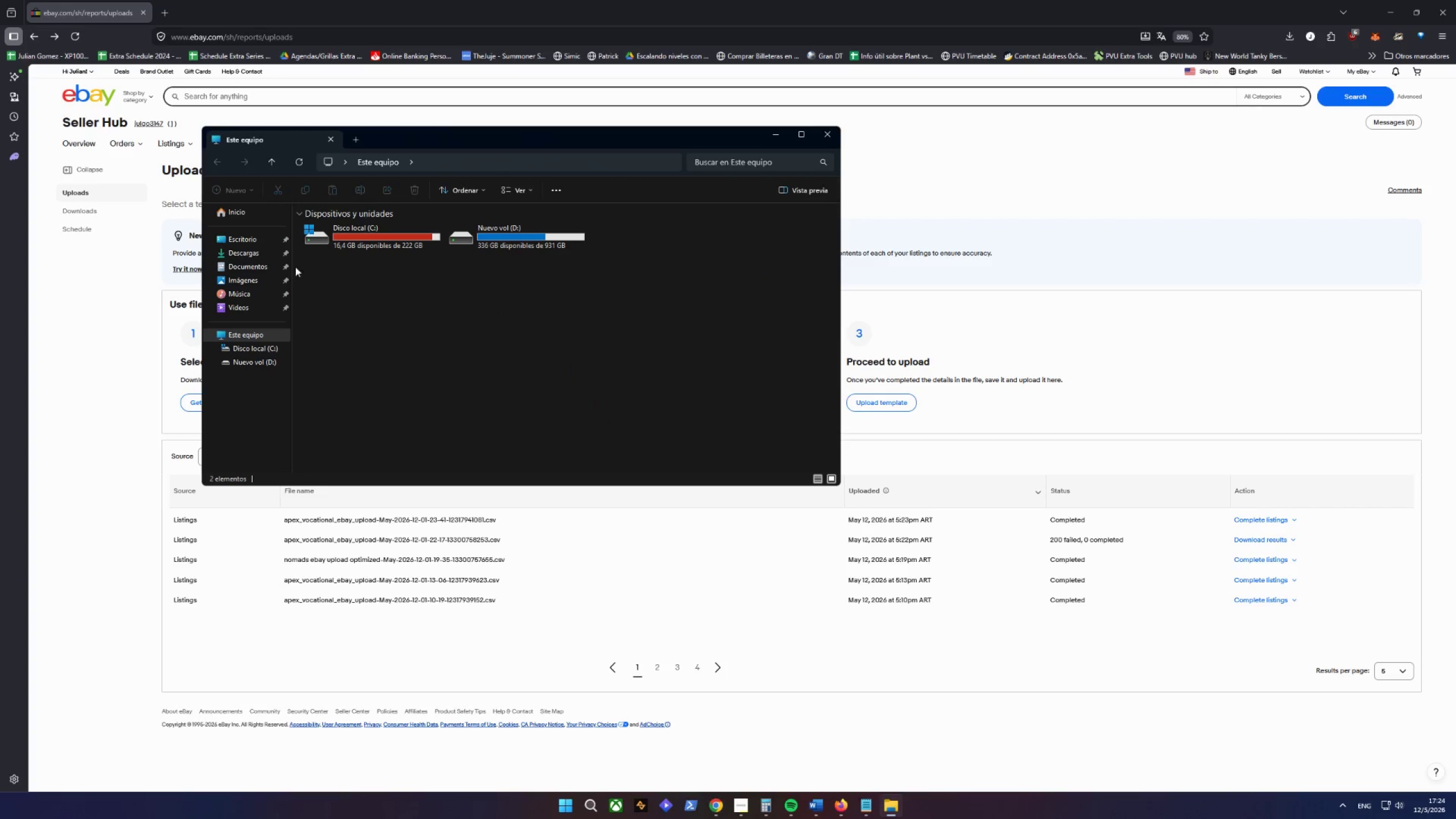 
left_click([250, 260])
 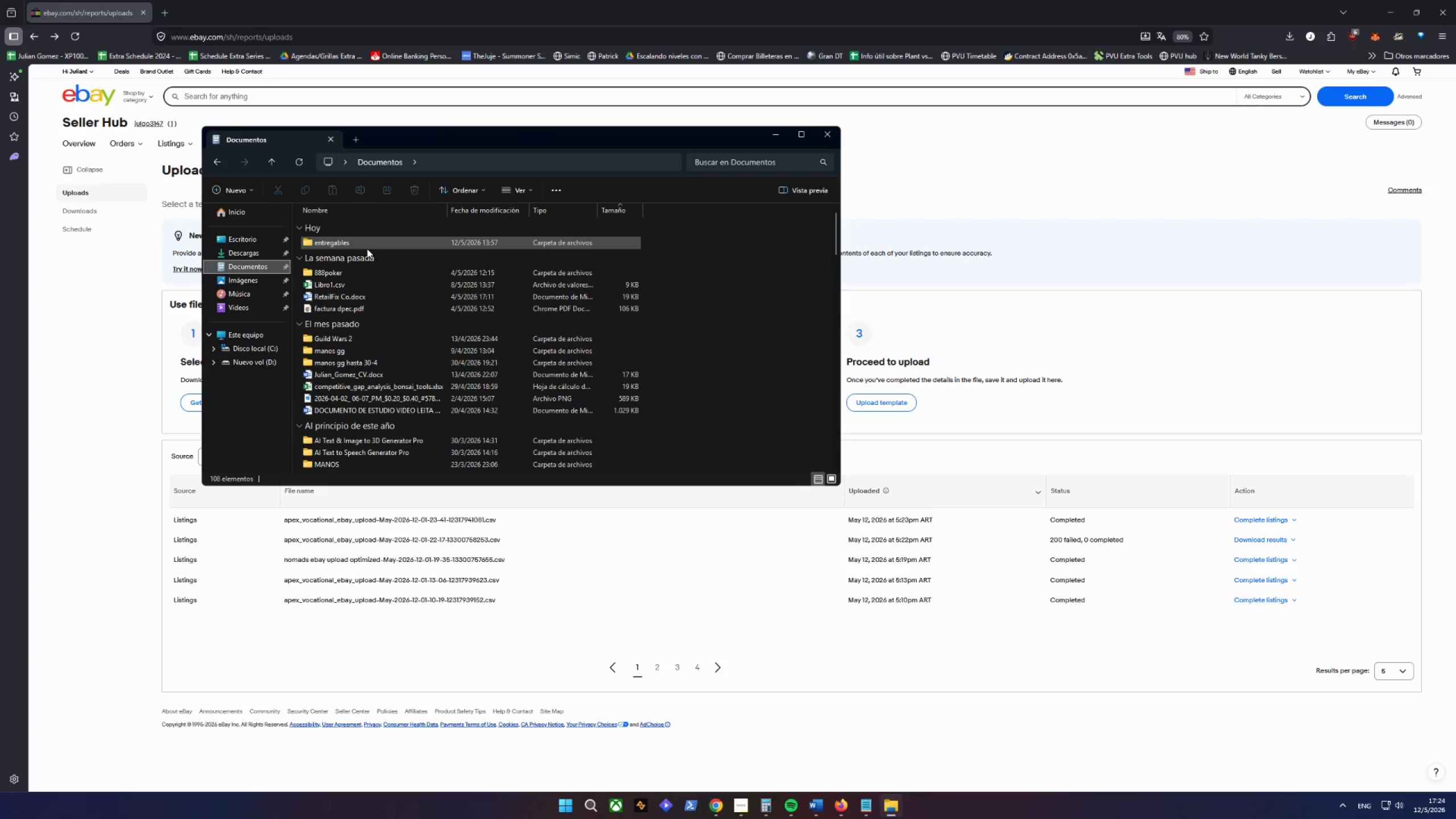 
double_click([366, 248])
 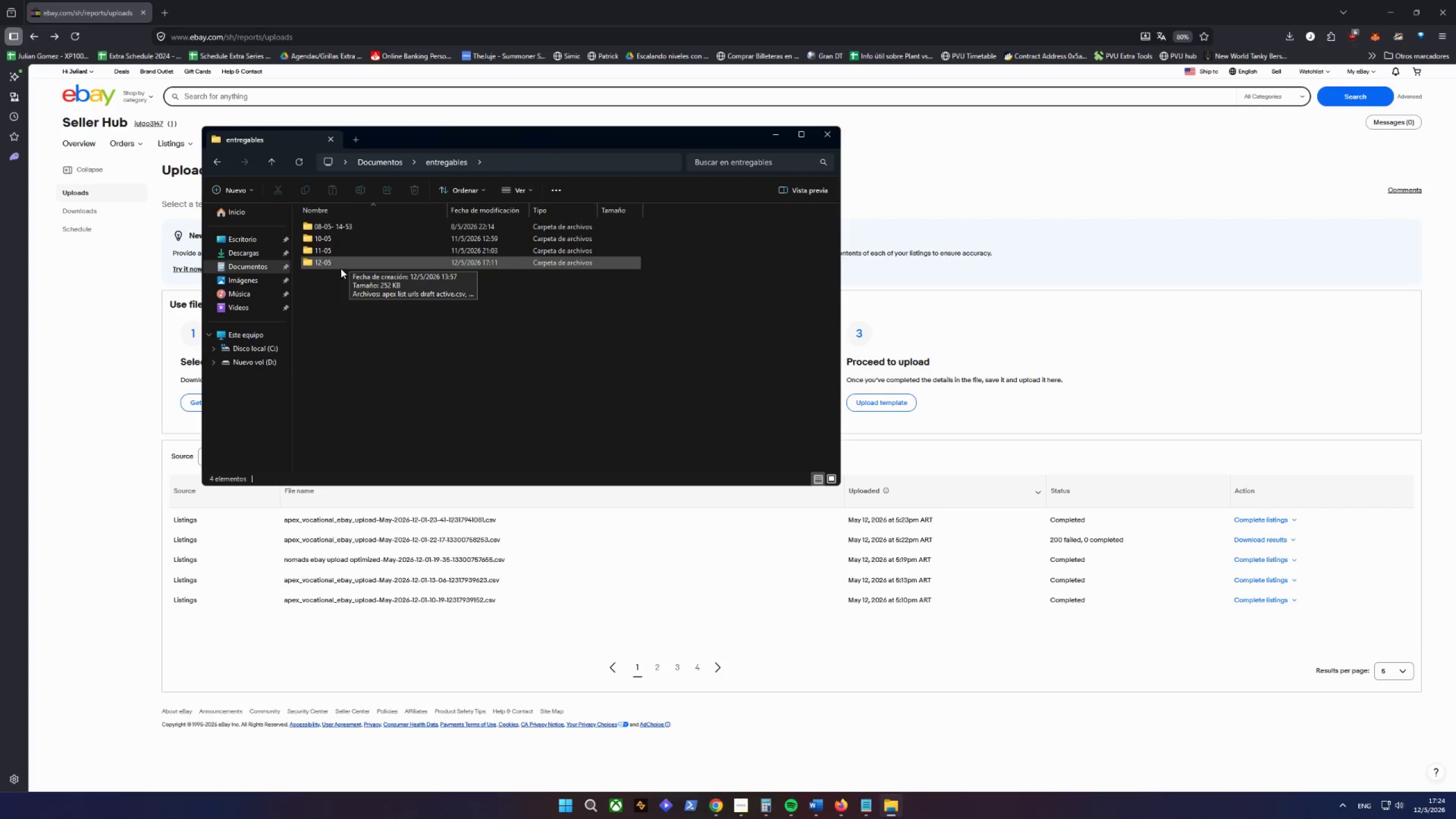 
double_click([341, 268])
 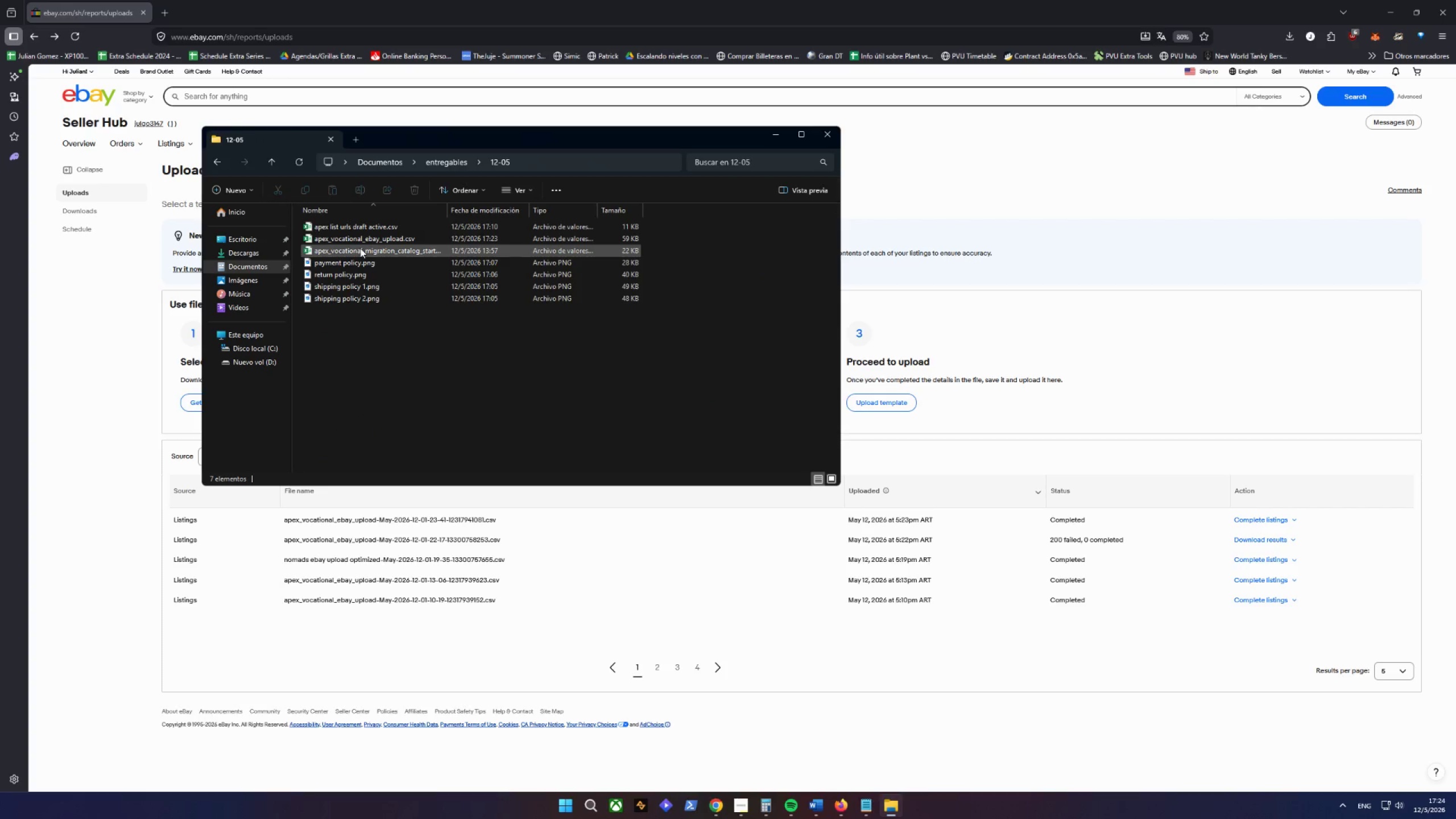 
left_click([364, 242])
 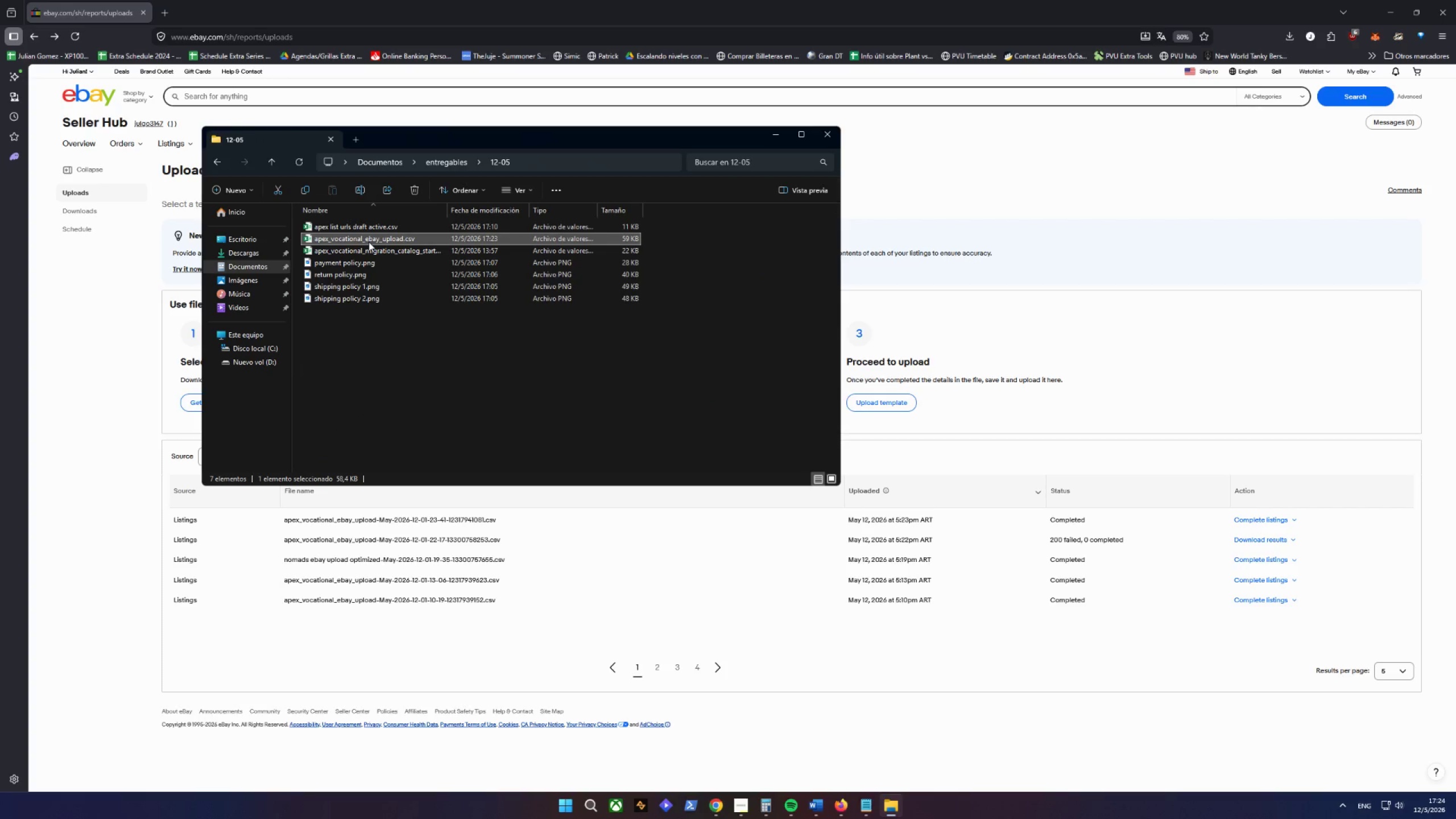 
right_click([369, 242])
 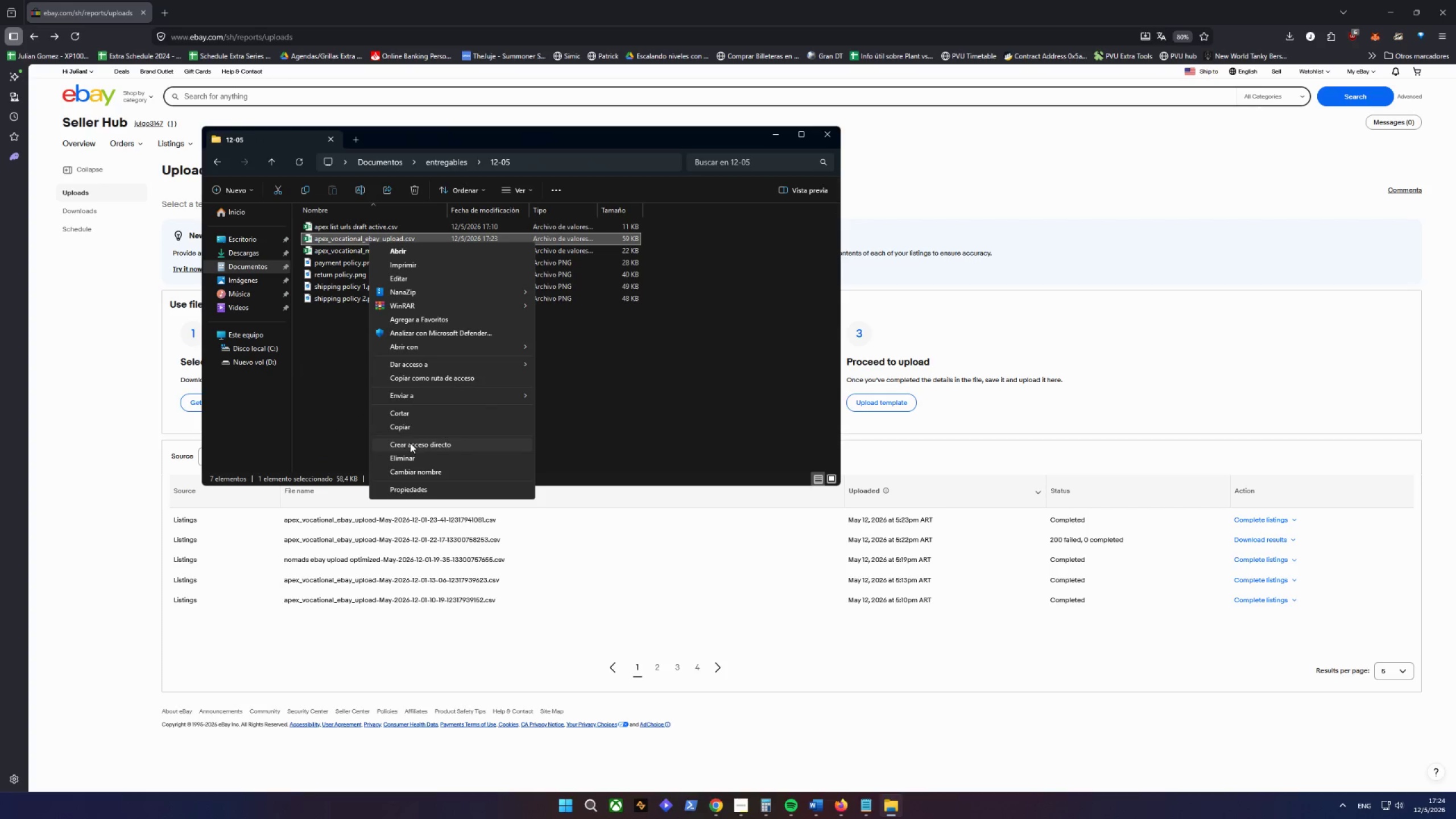 
left_click([564, 351])
 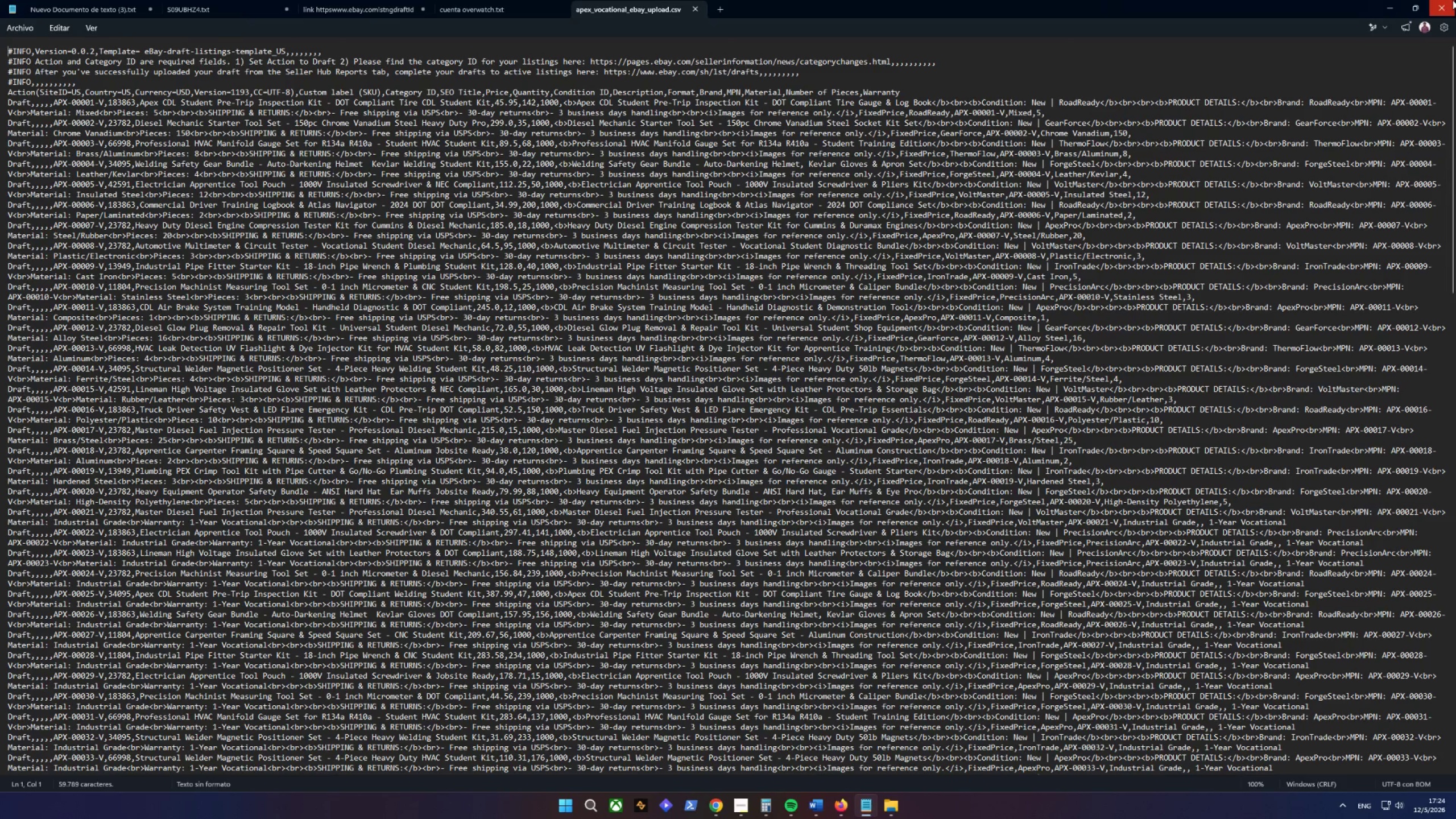 
wait(19.8)
 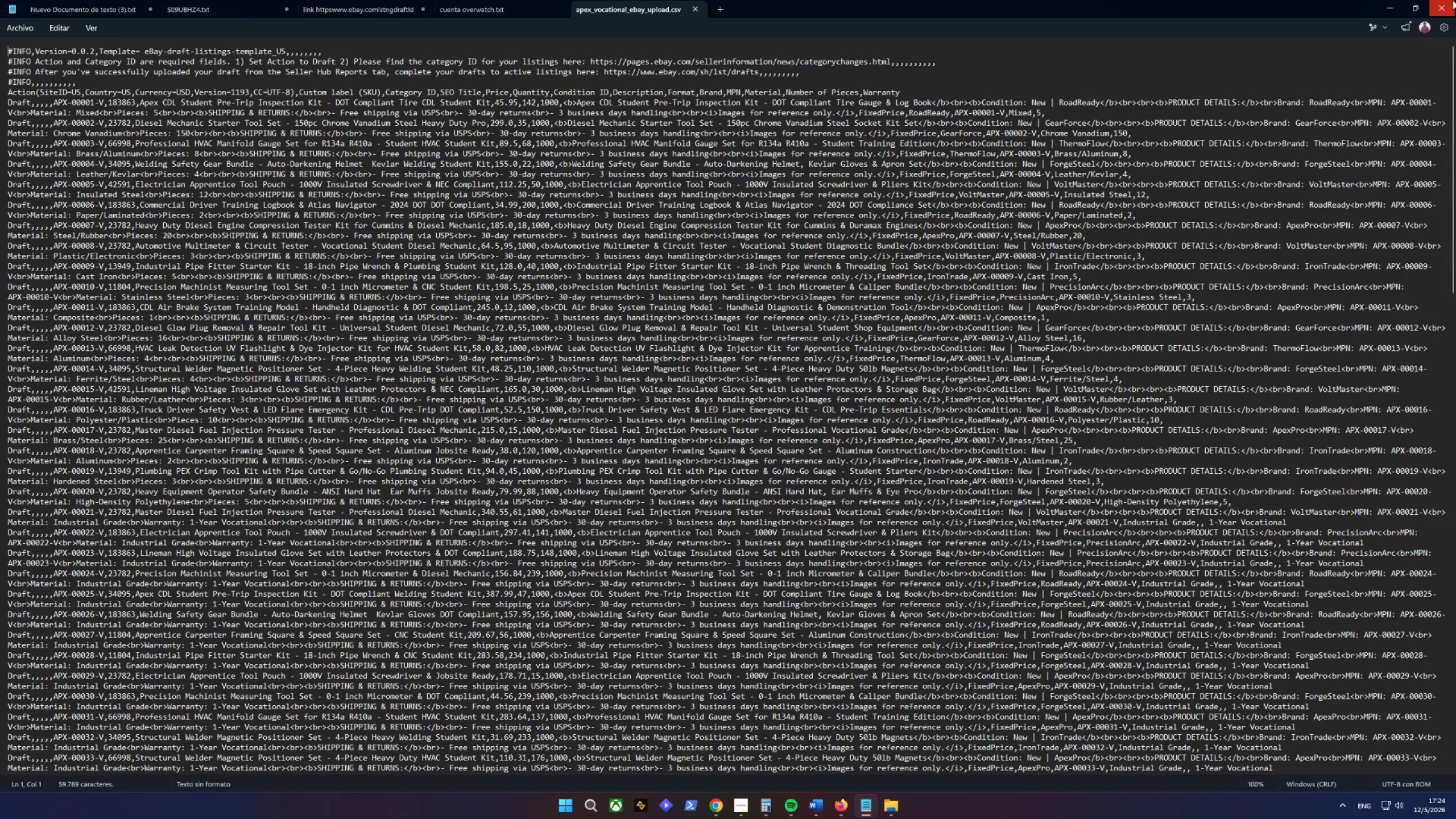 
scroll: coordinate [1234, 146], scroll_direction: down, amount: 15.0
 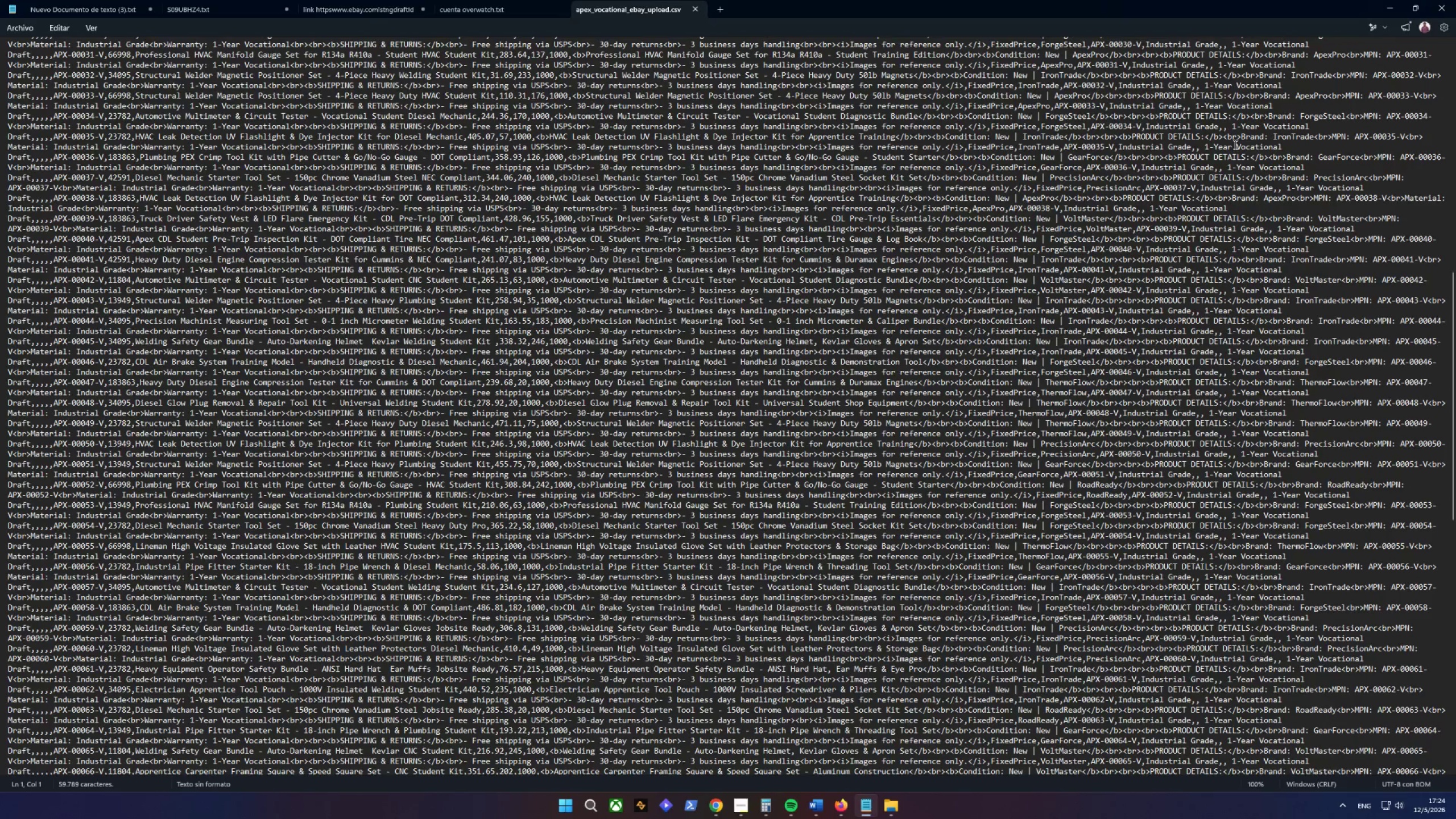 
scroll: coordinate [1234, 144], scroll_direction: up, amount: 21.0
 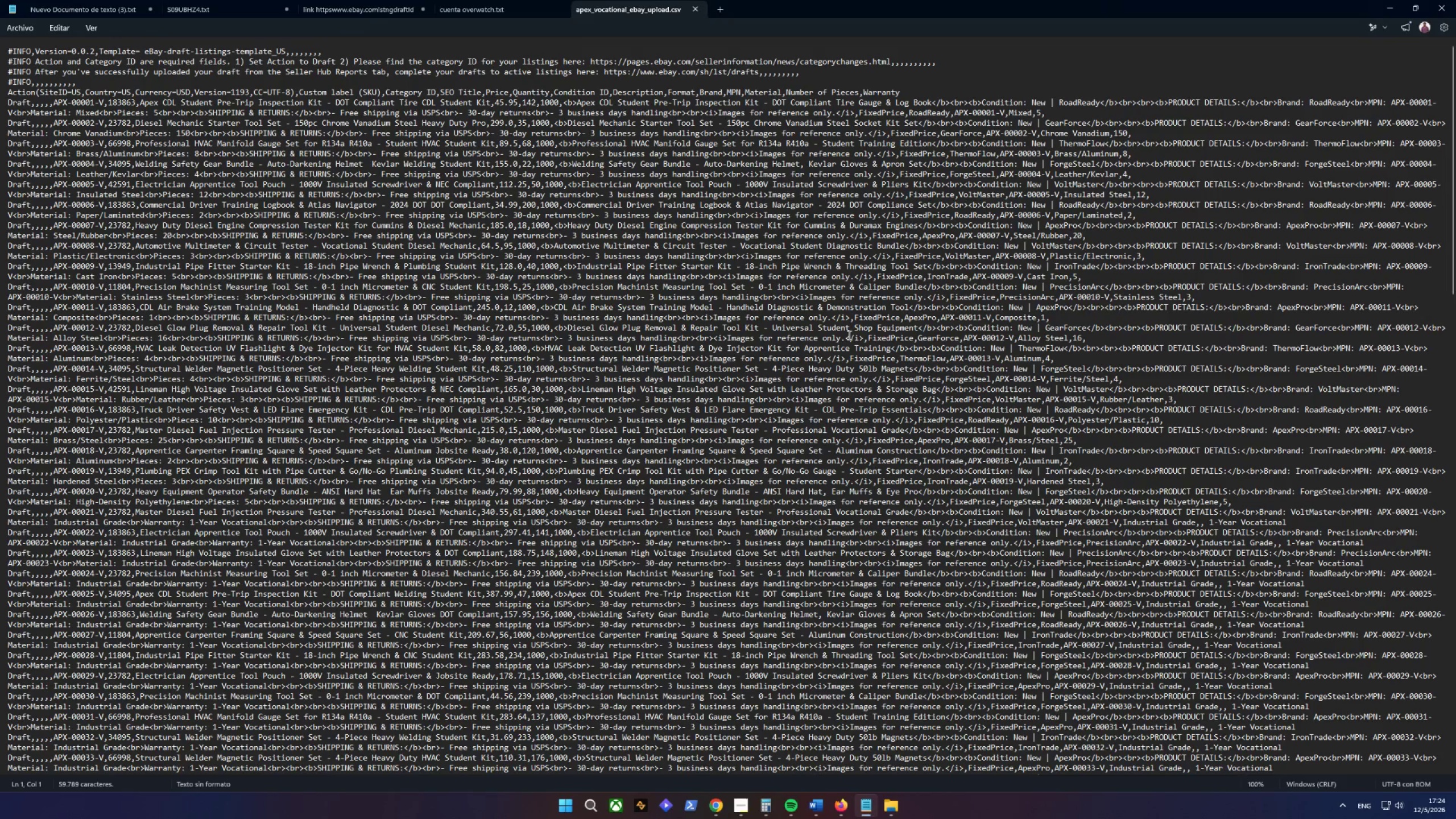 
wait(8.21)
 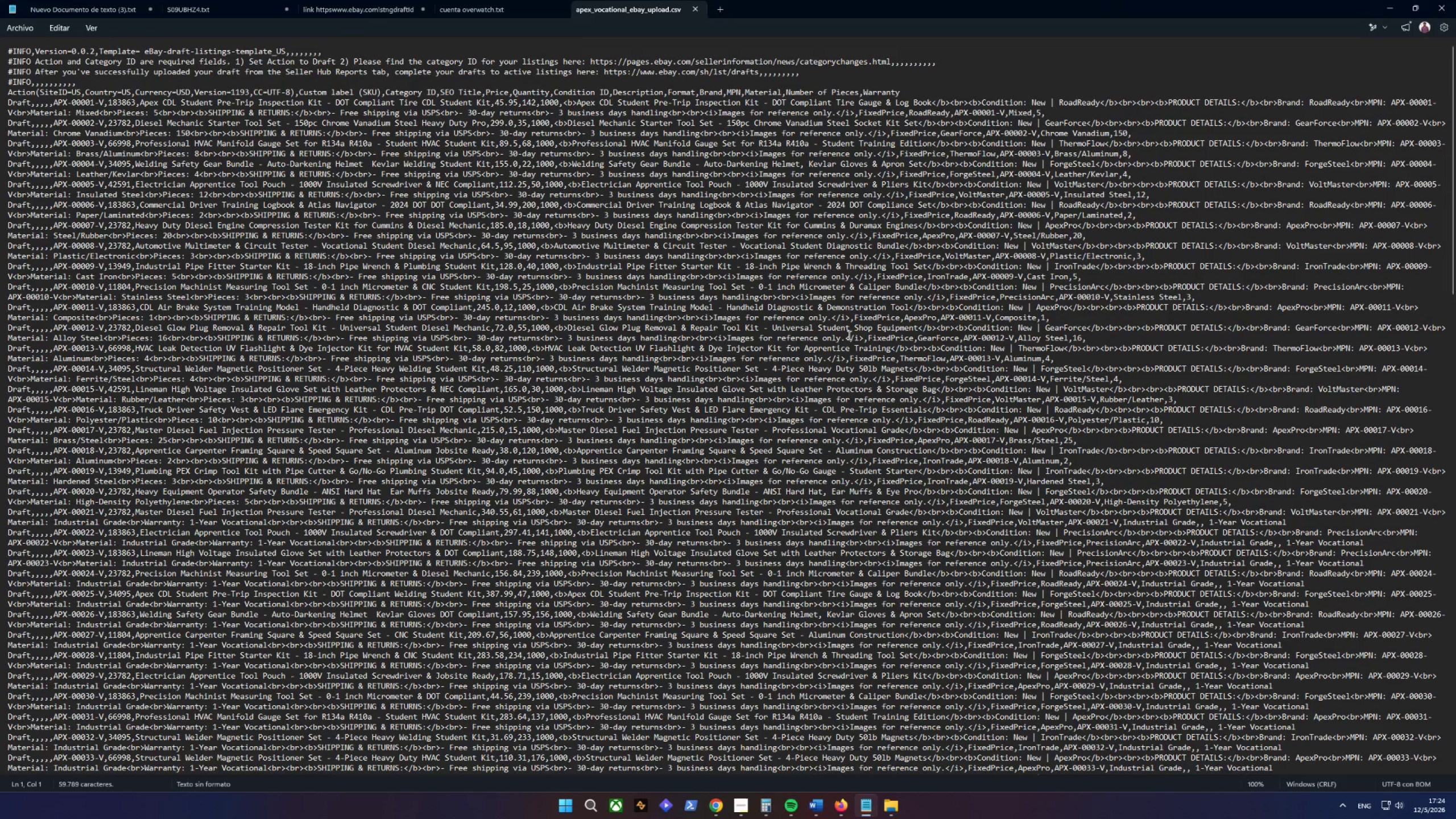 
left_click([460, 90])
 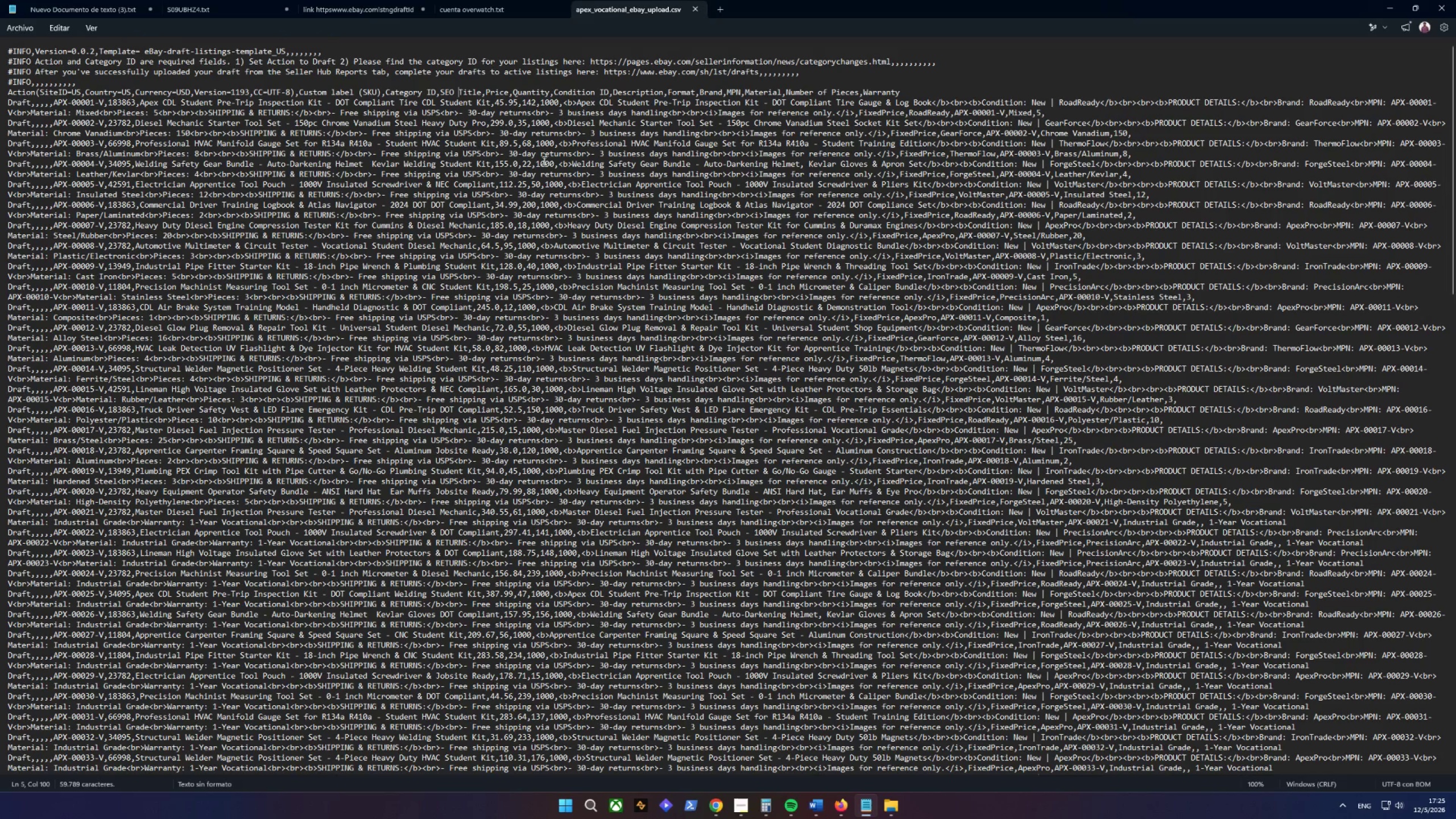 
key(Backspace)
 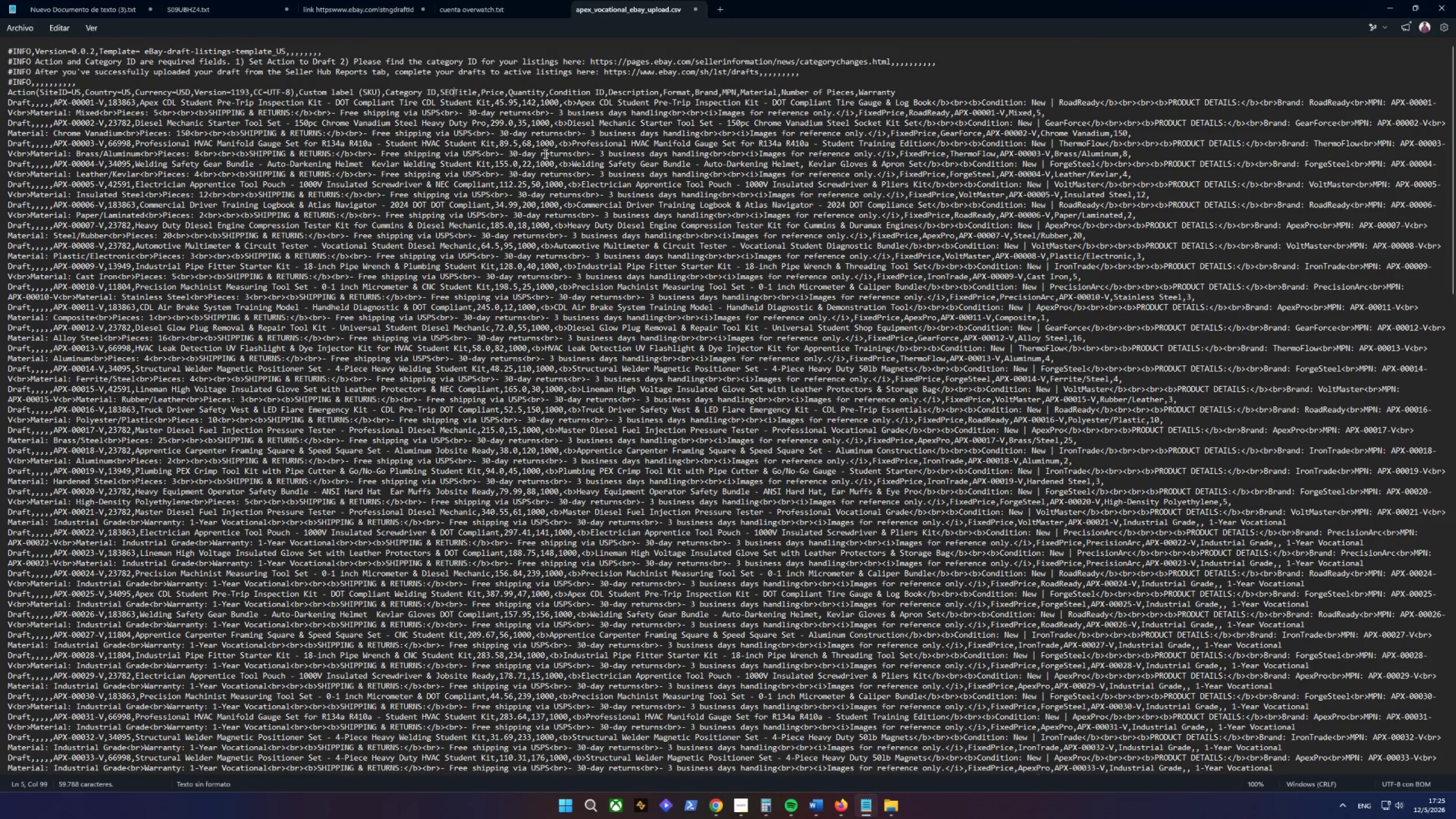 
key(Backspace)
 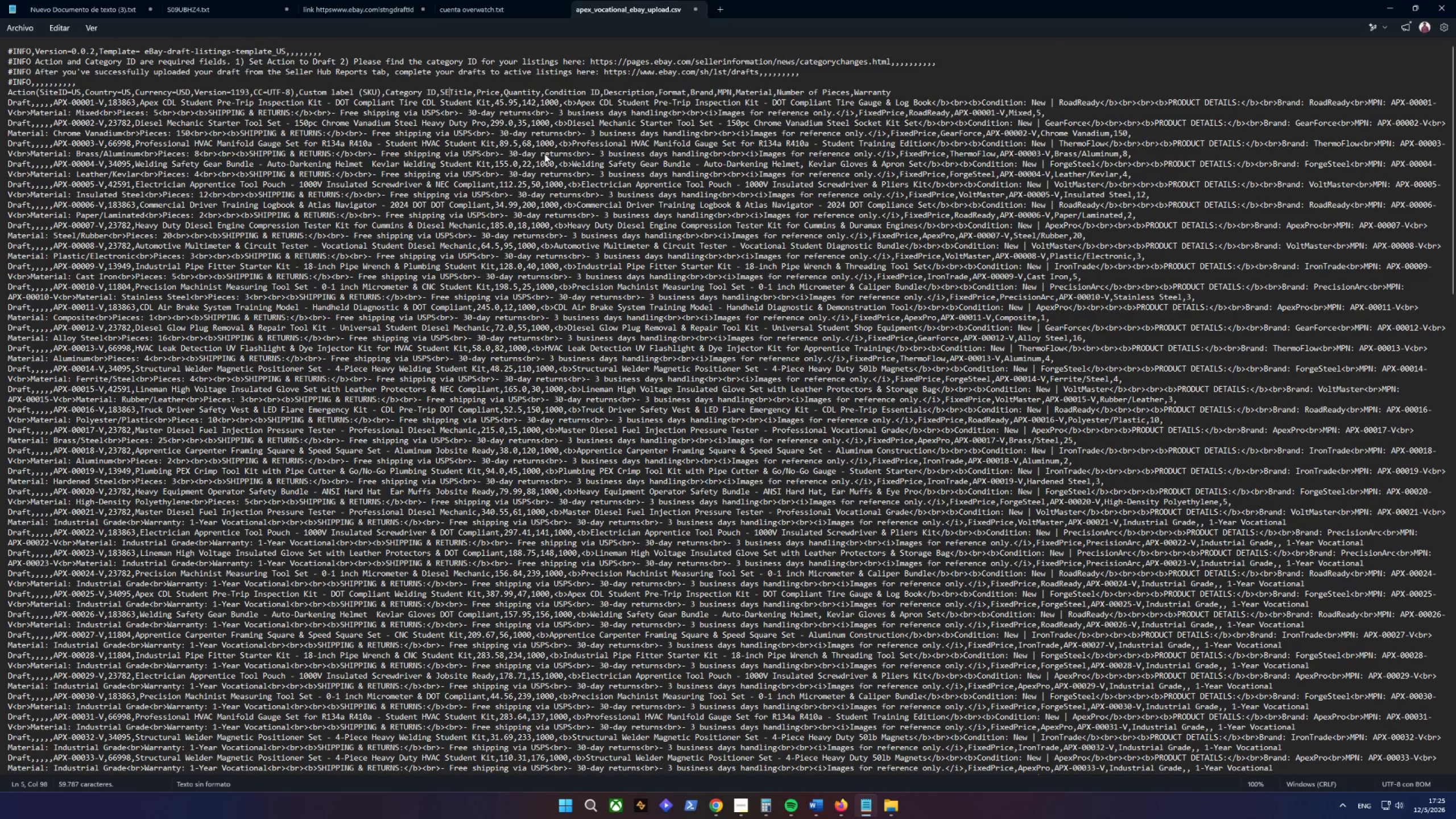 
key(Backspace)
 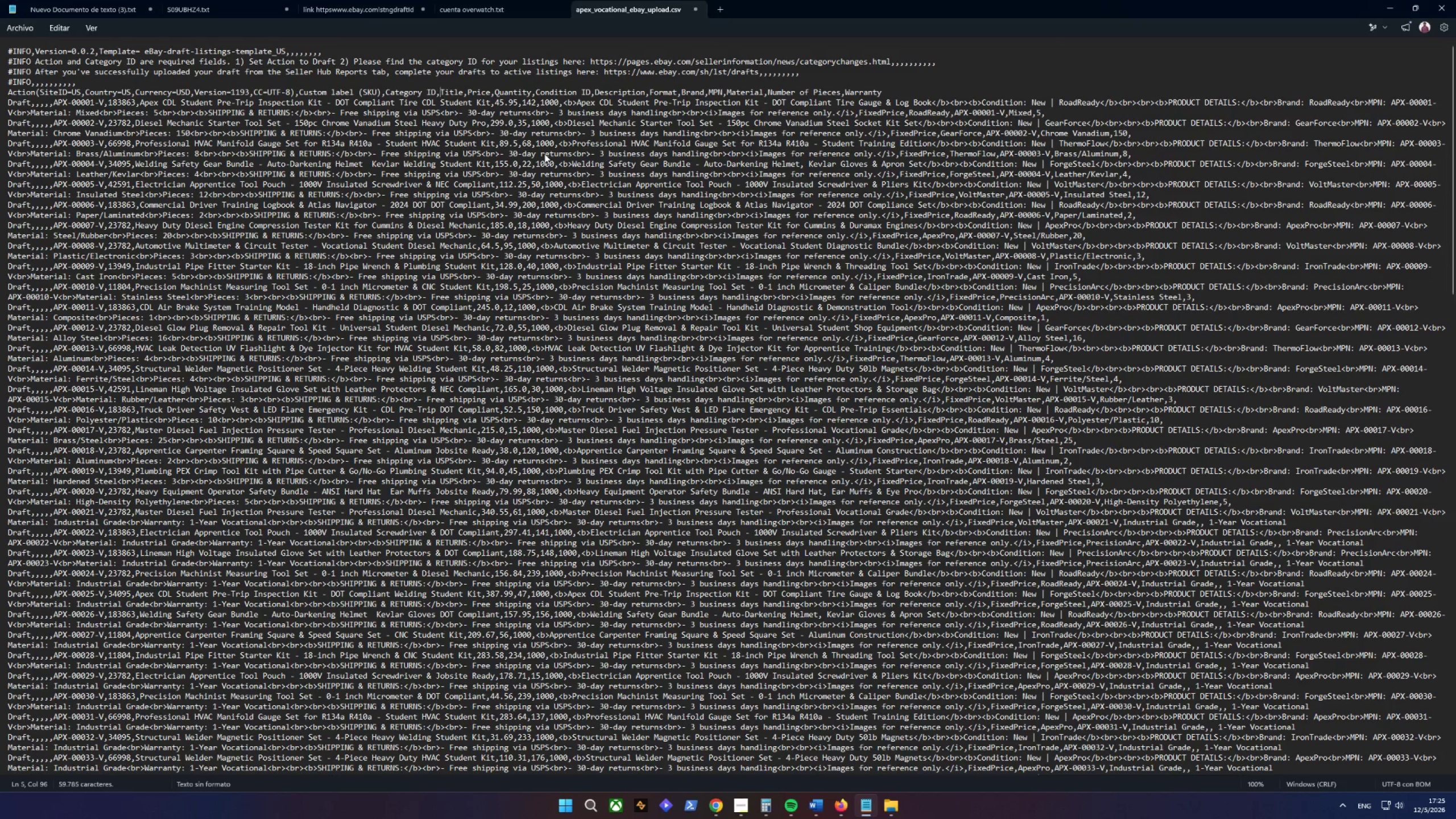 
key(Backspace)
 